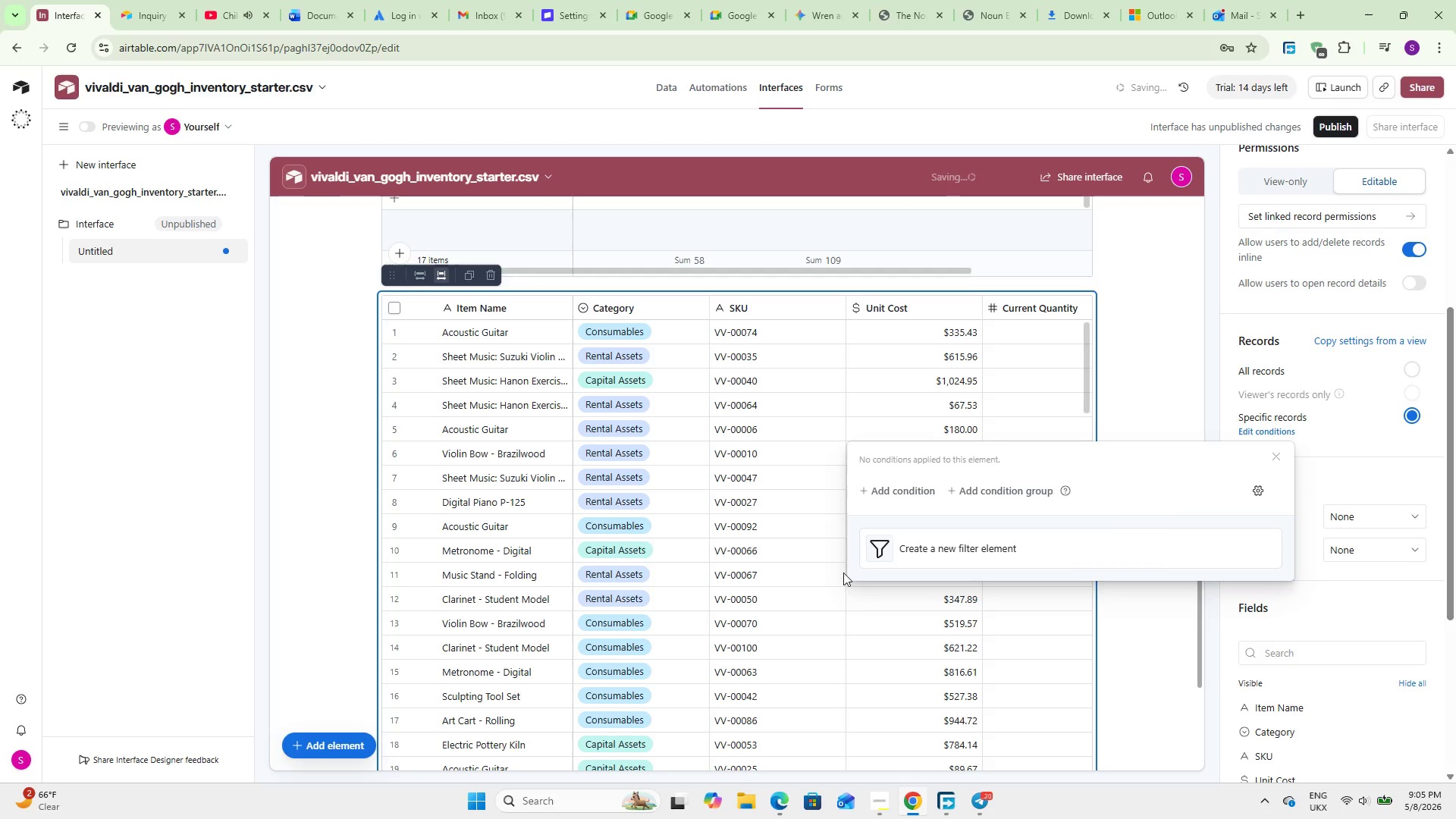 
left_click([896, 491])
 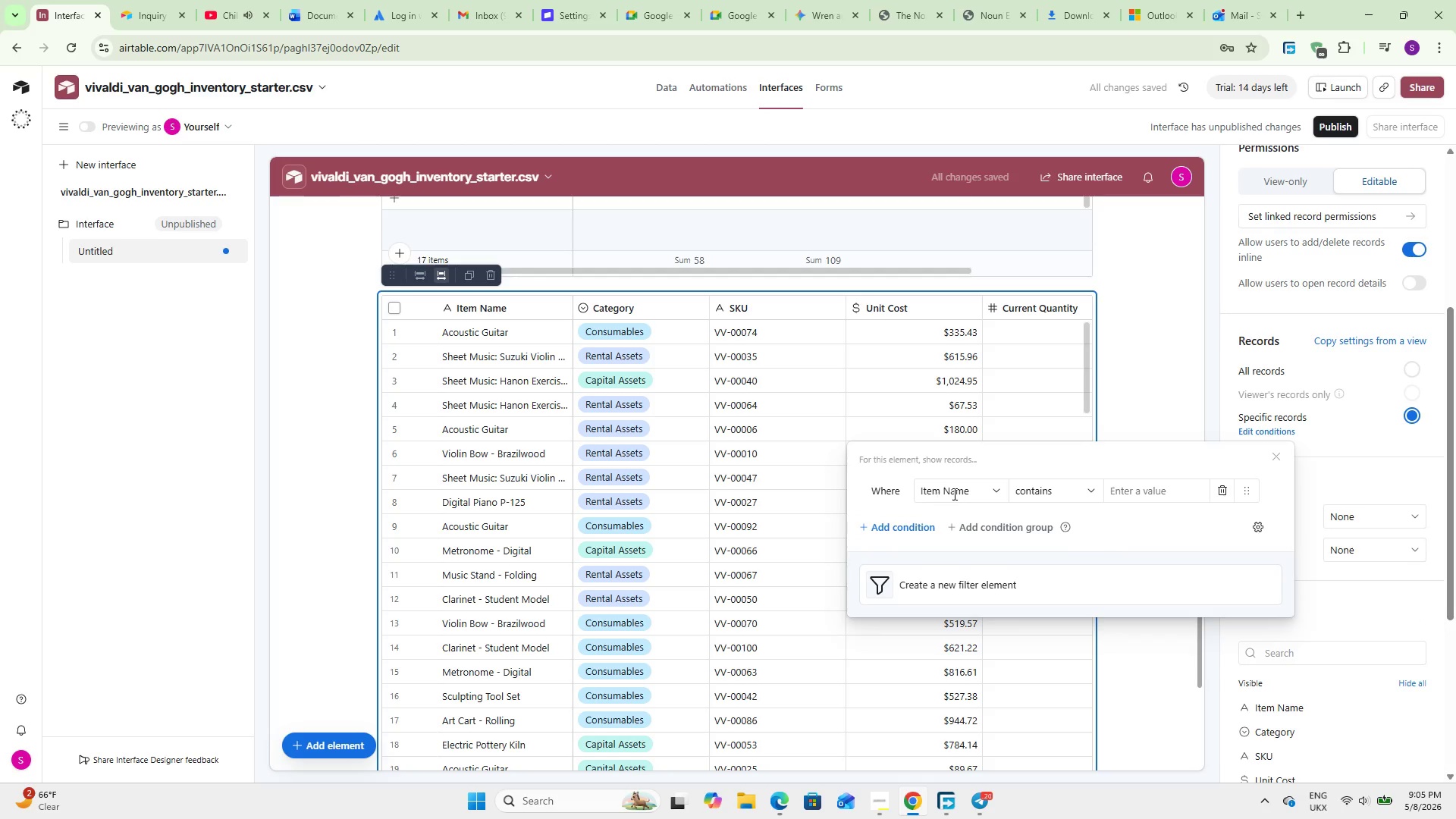 
left_click([959, 490])
 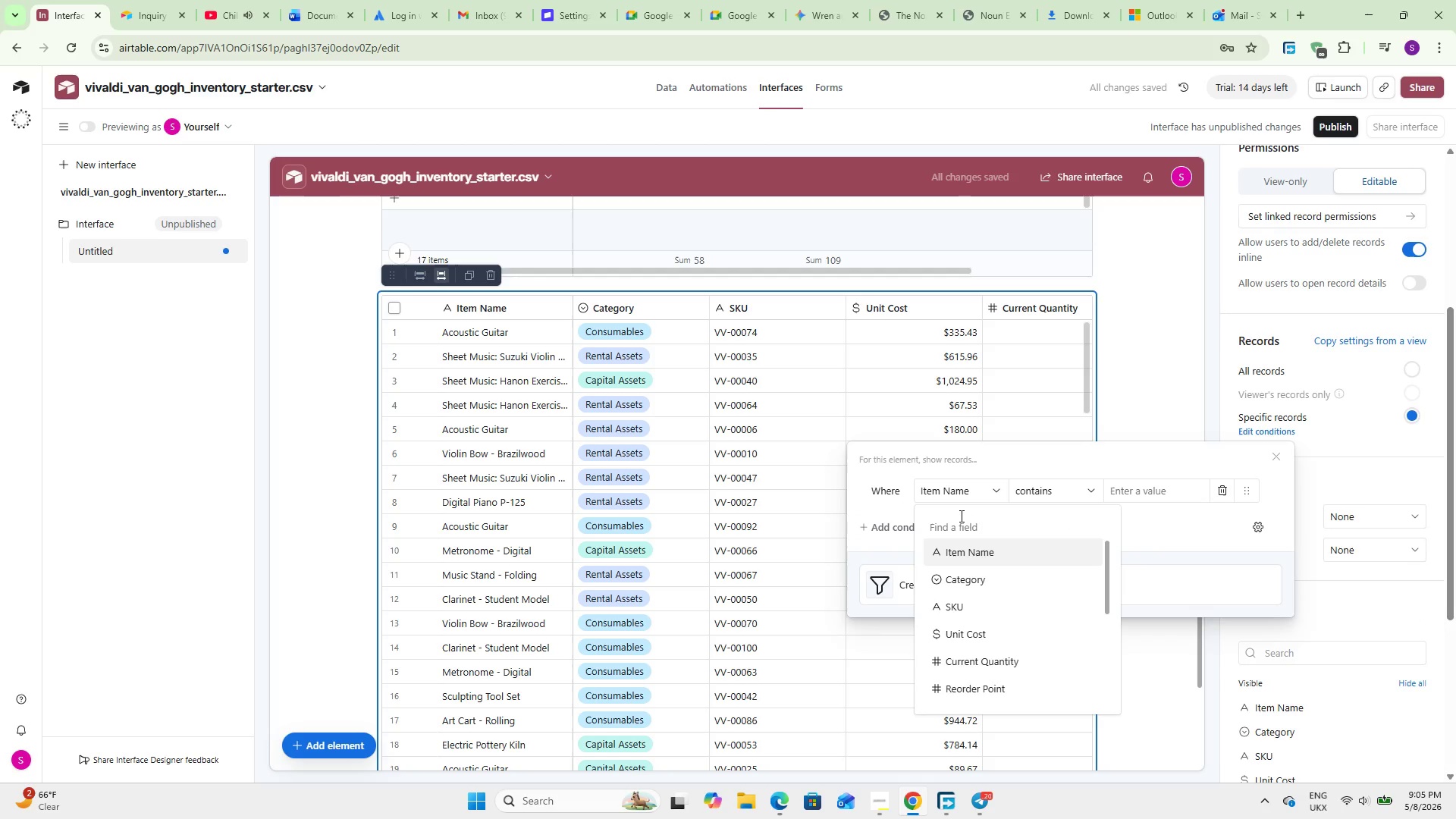 
left_click([969, 578])
 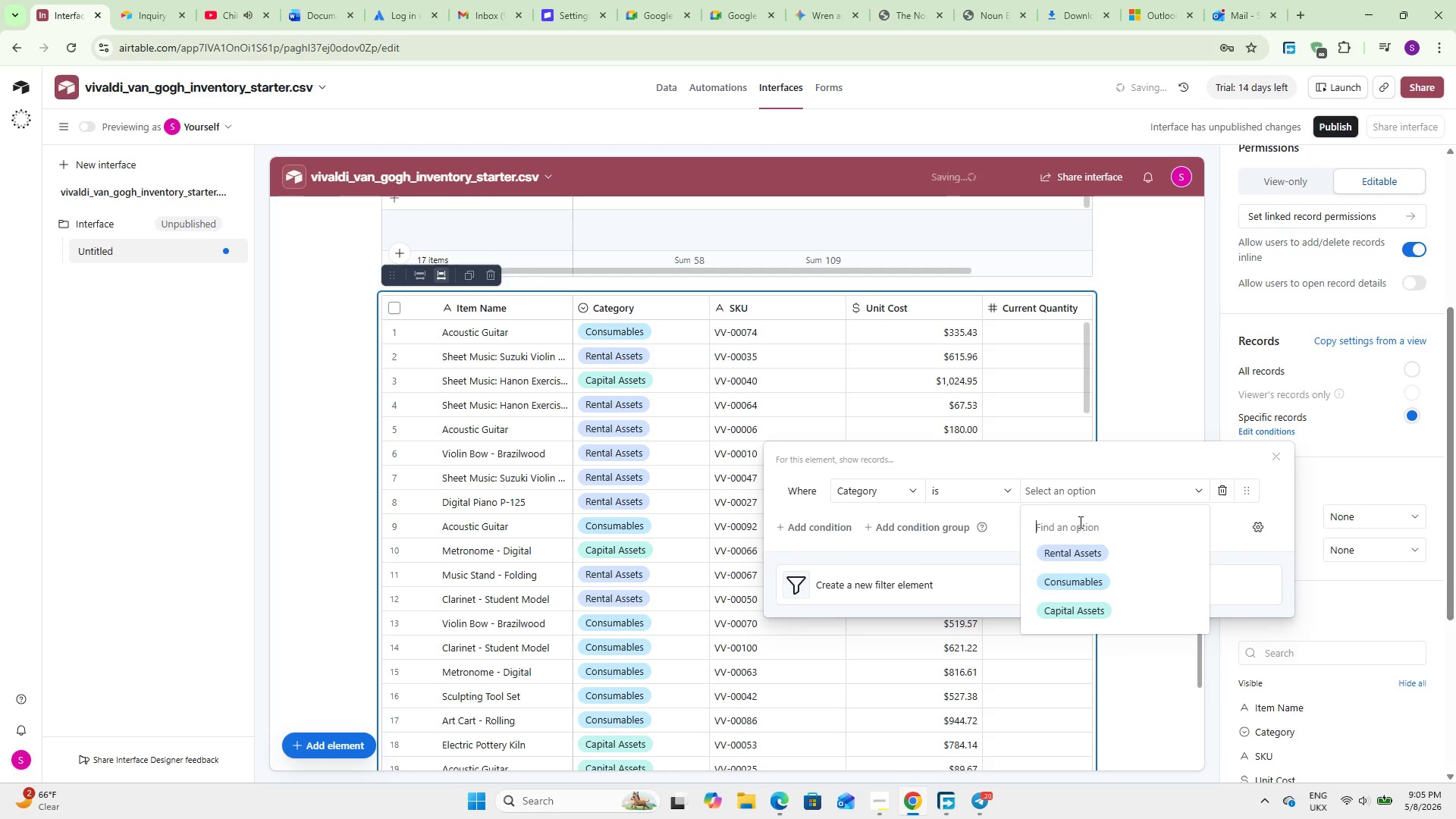 
left_click([1076, 573])
 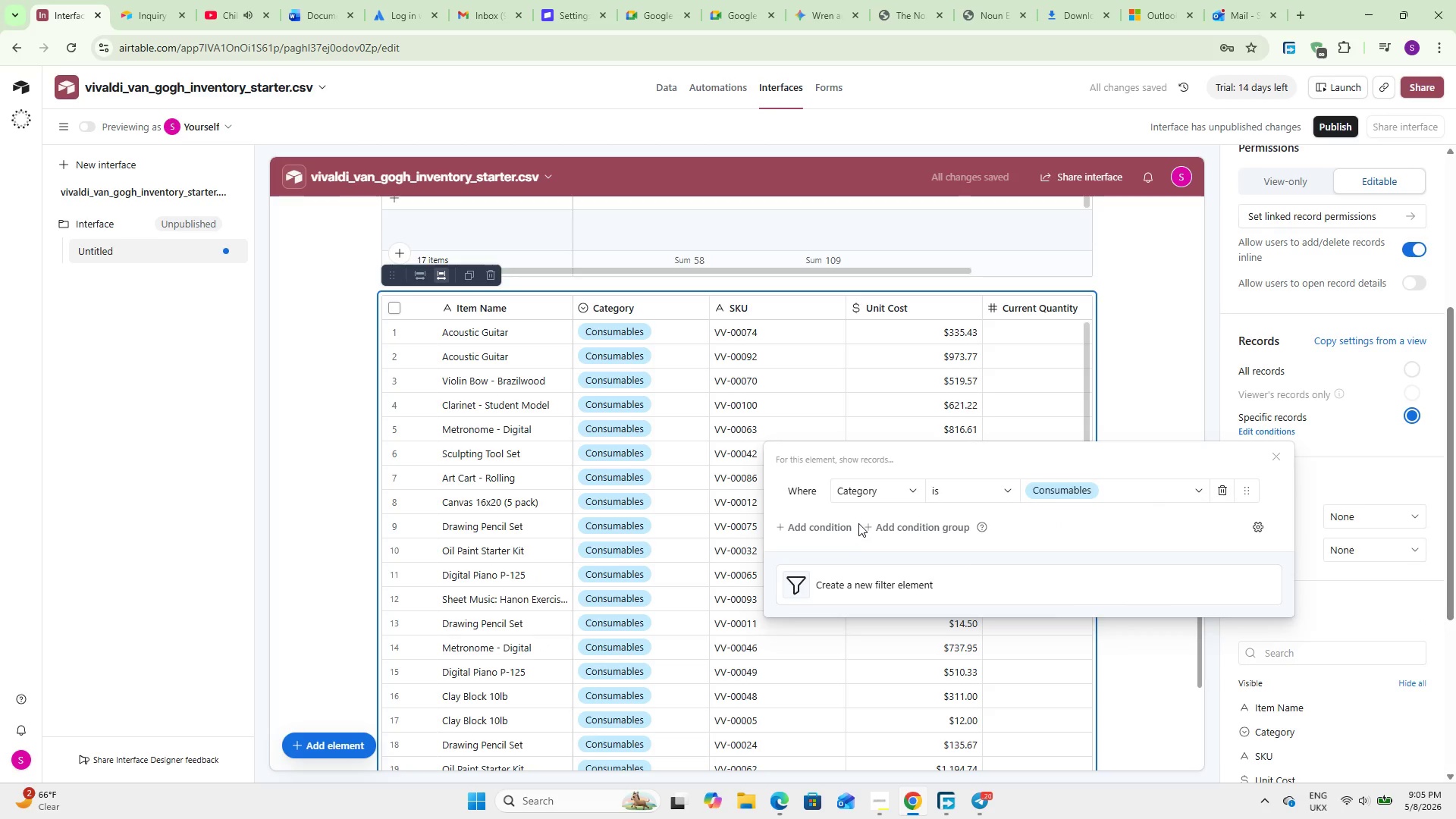 
left_click([828, 526])
 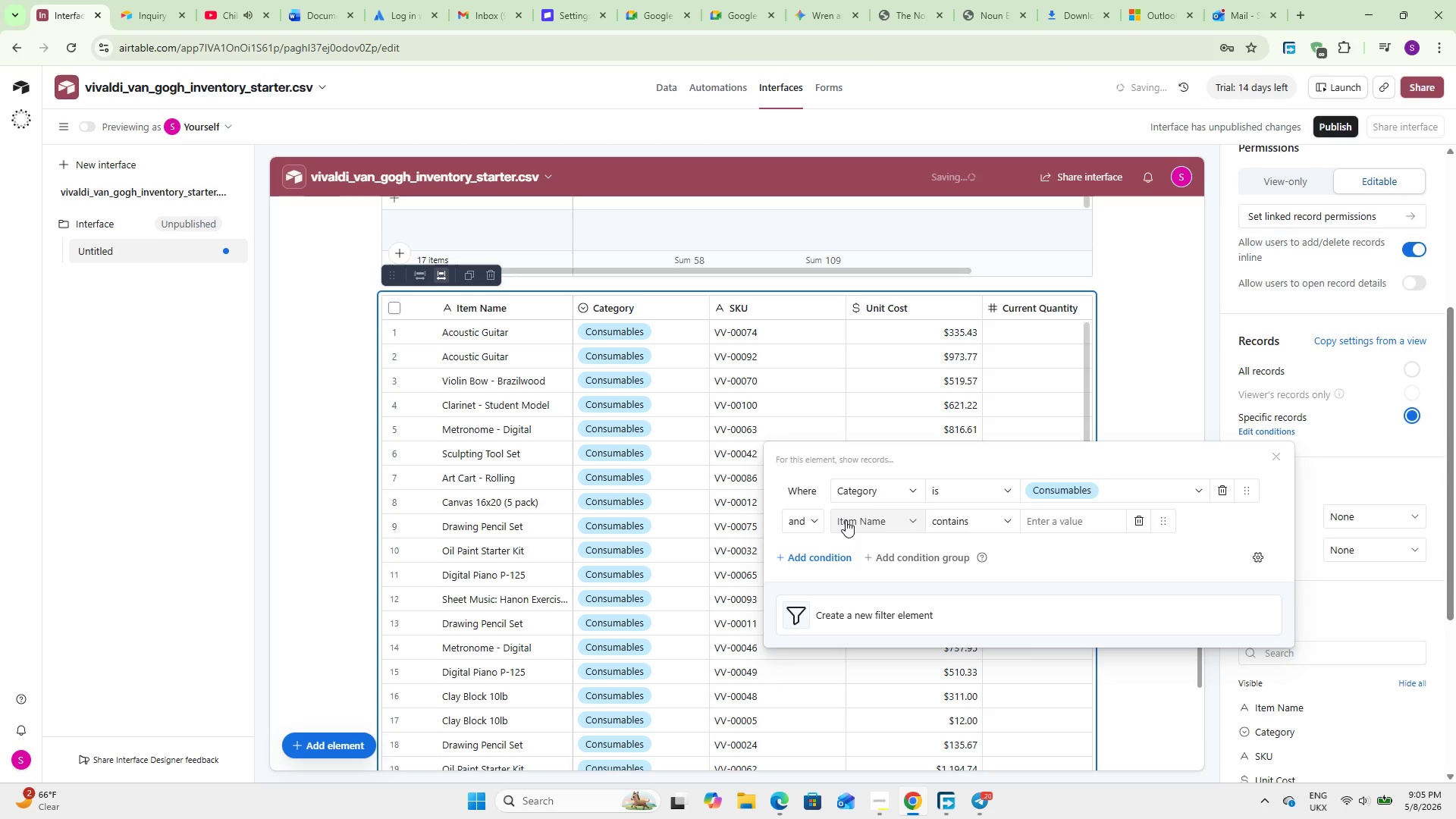 
left_click([846, 520])
 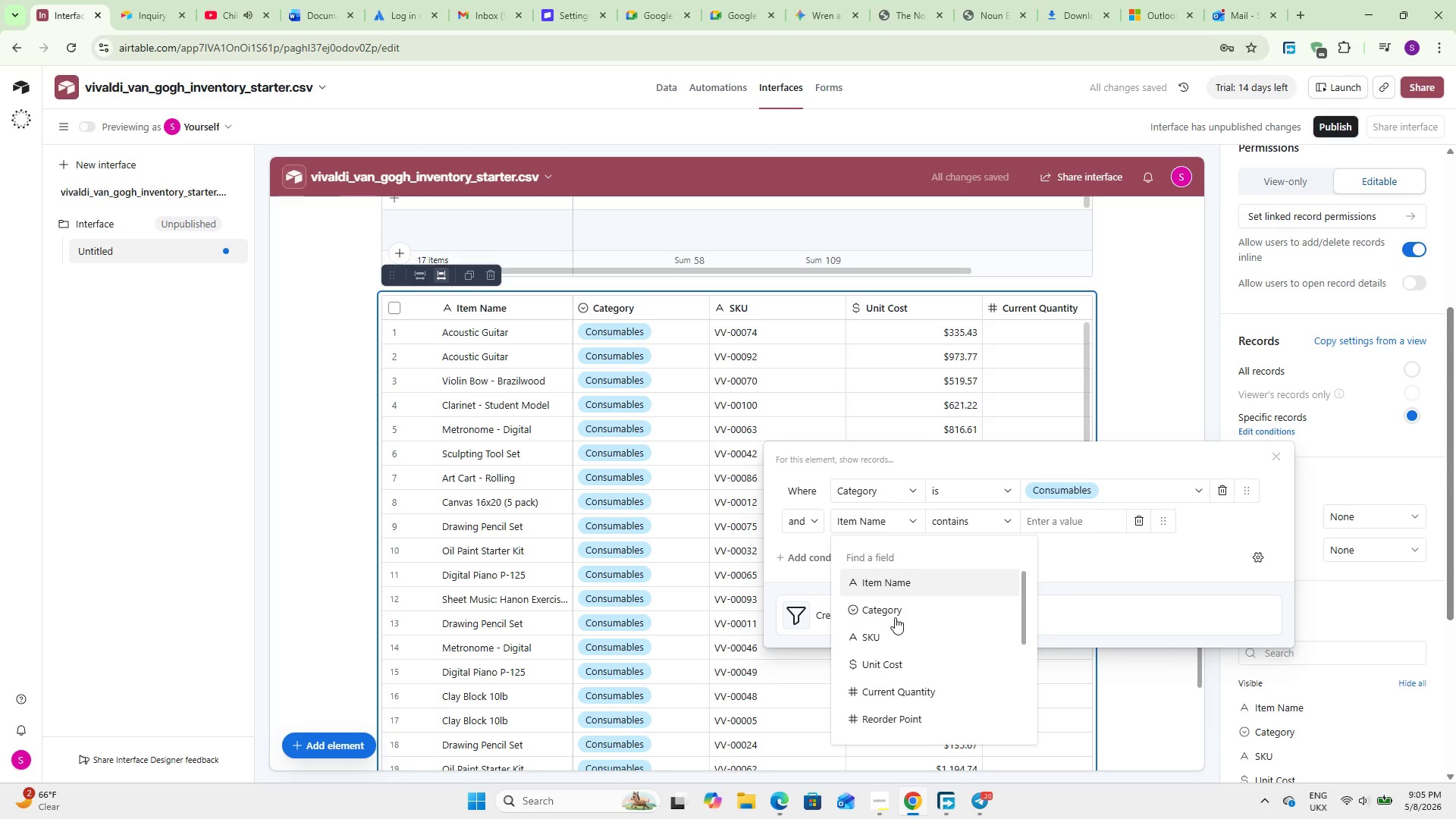 
scroll: coordinate [907, 671], scroll_direction: down, amount: 4.0
 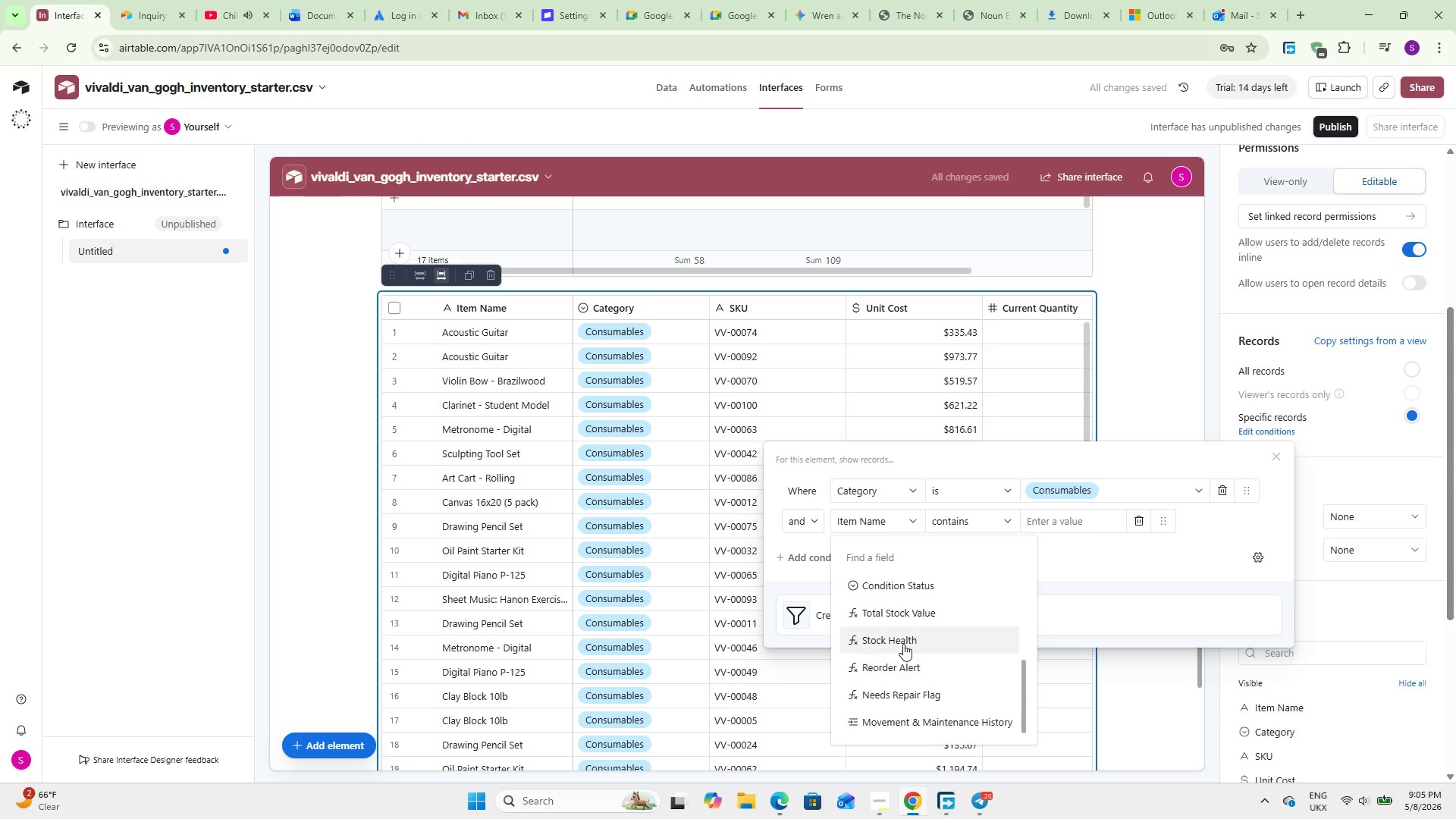 
left_click([903, 644])
 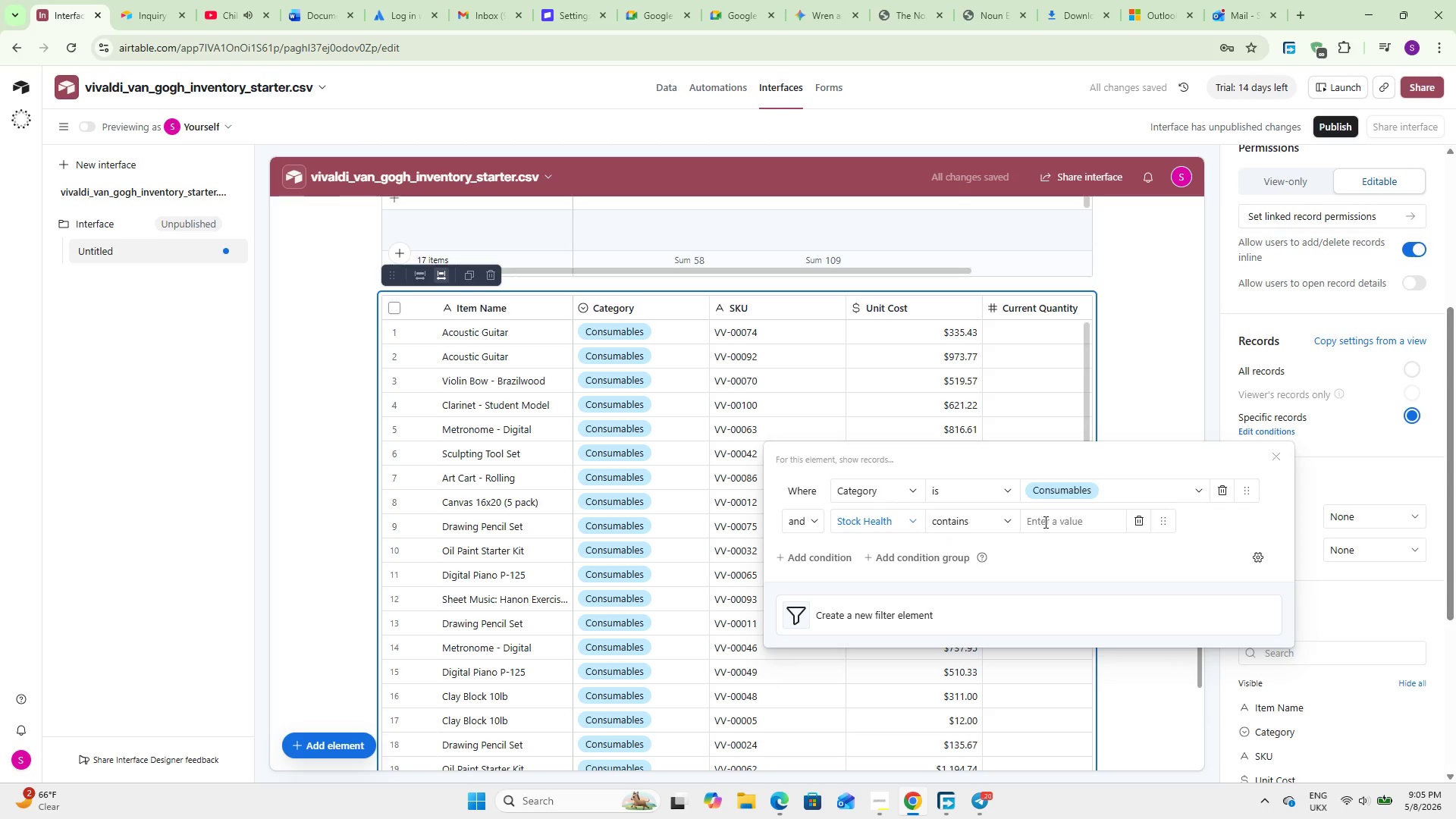 
left_click([1044, 522])
 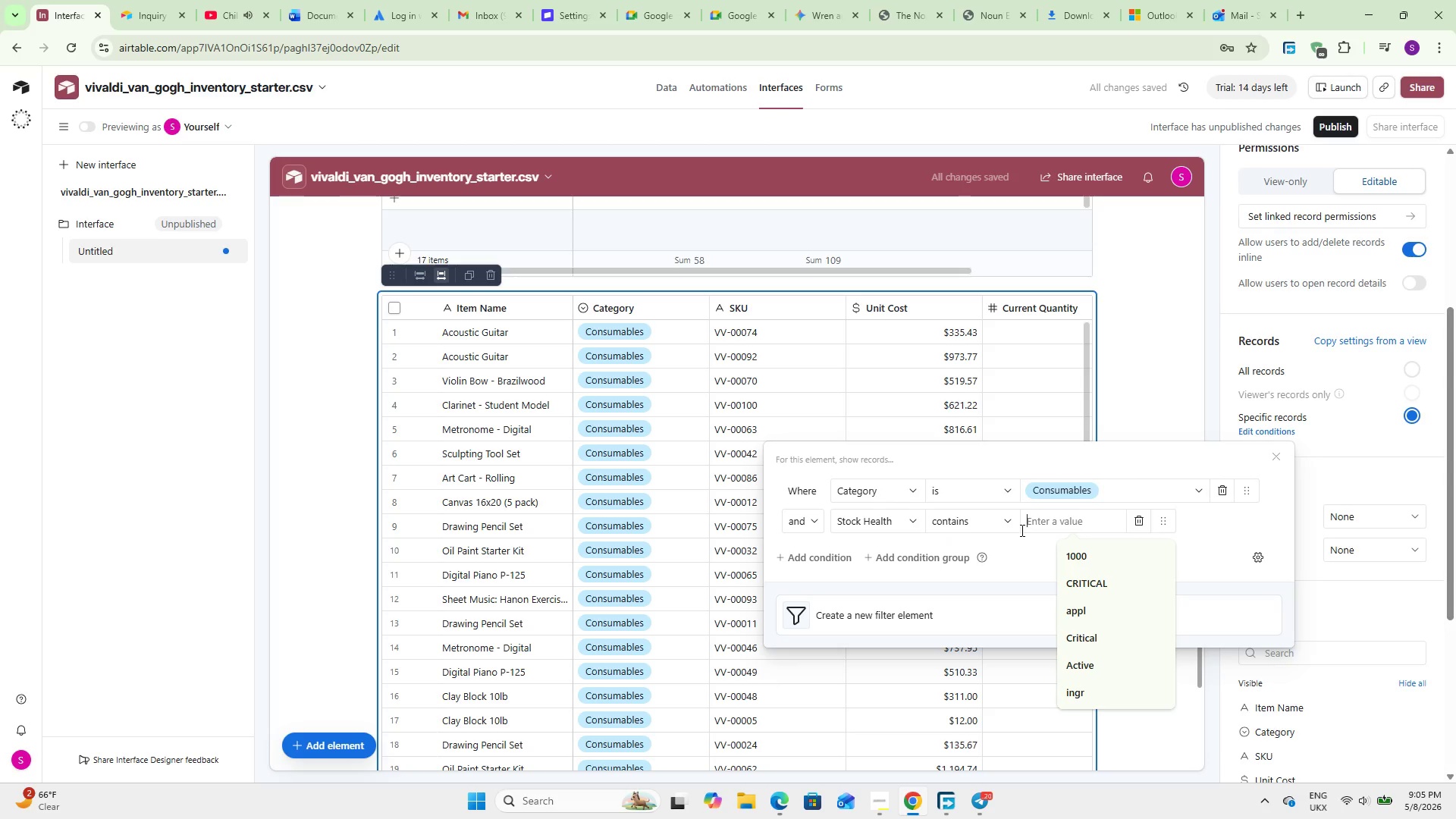 
left_click([968, 520])
 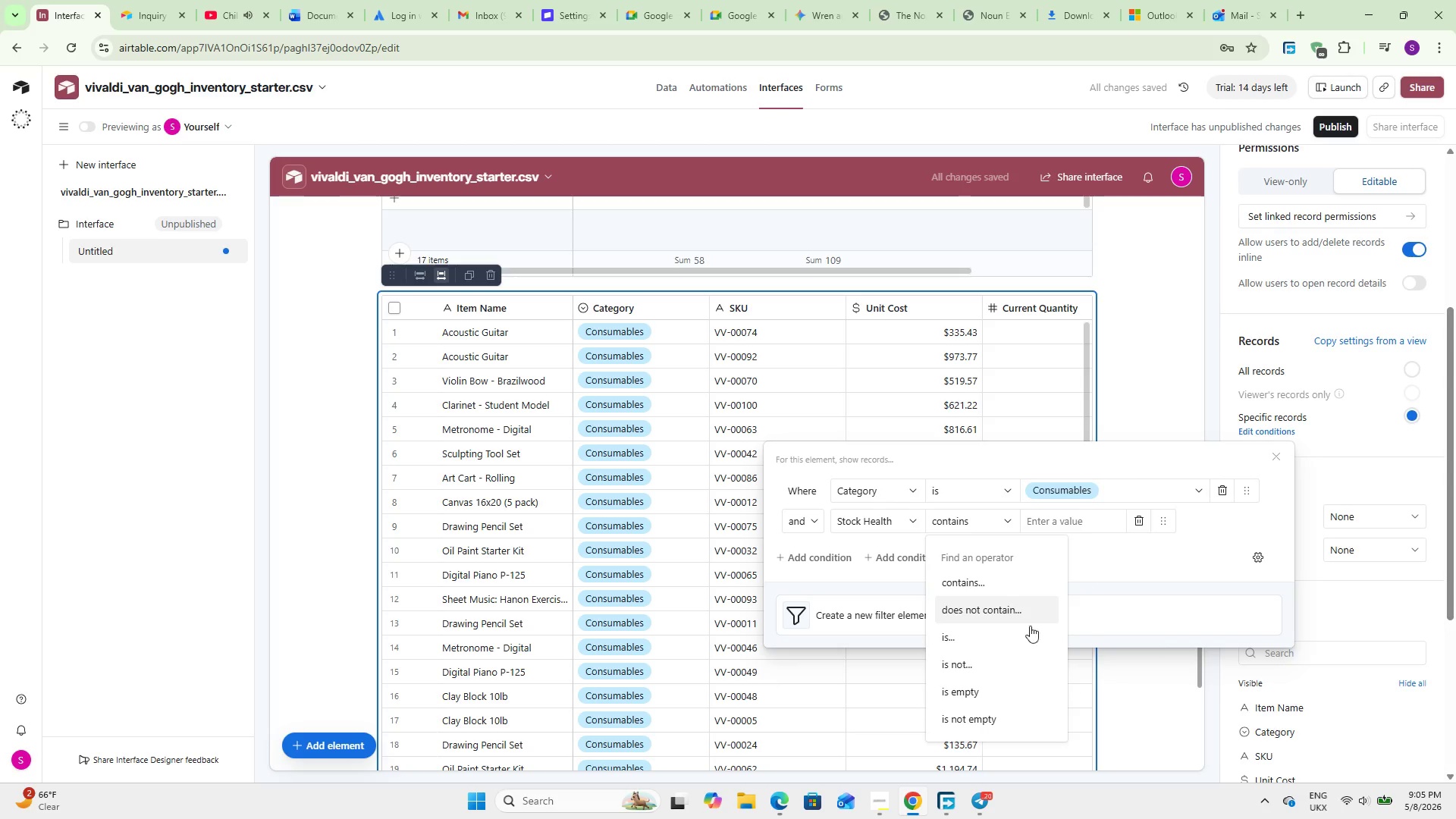 
scroll: coordinate [991, 661], scroll_direction: down, amount: 1.0
 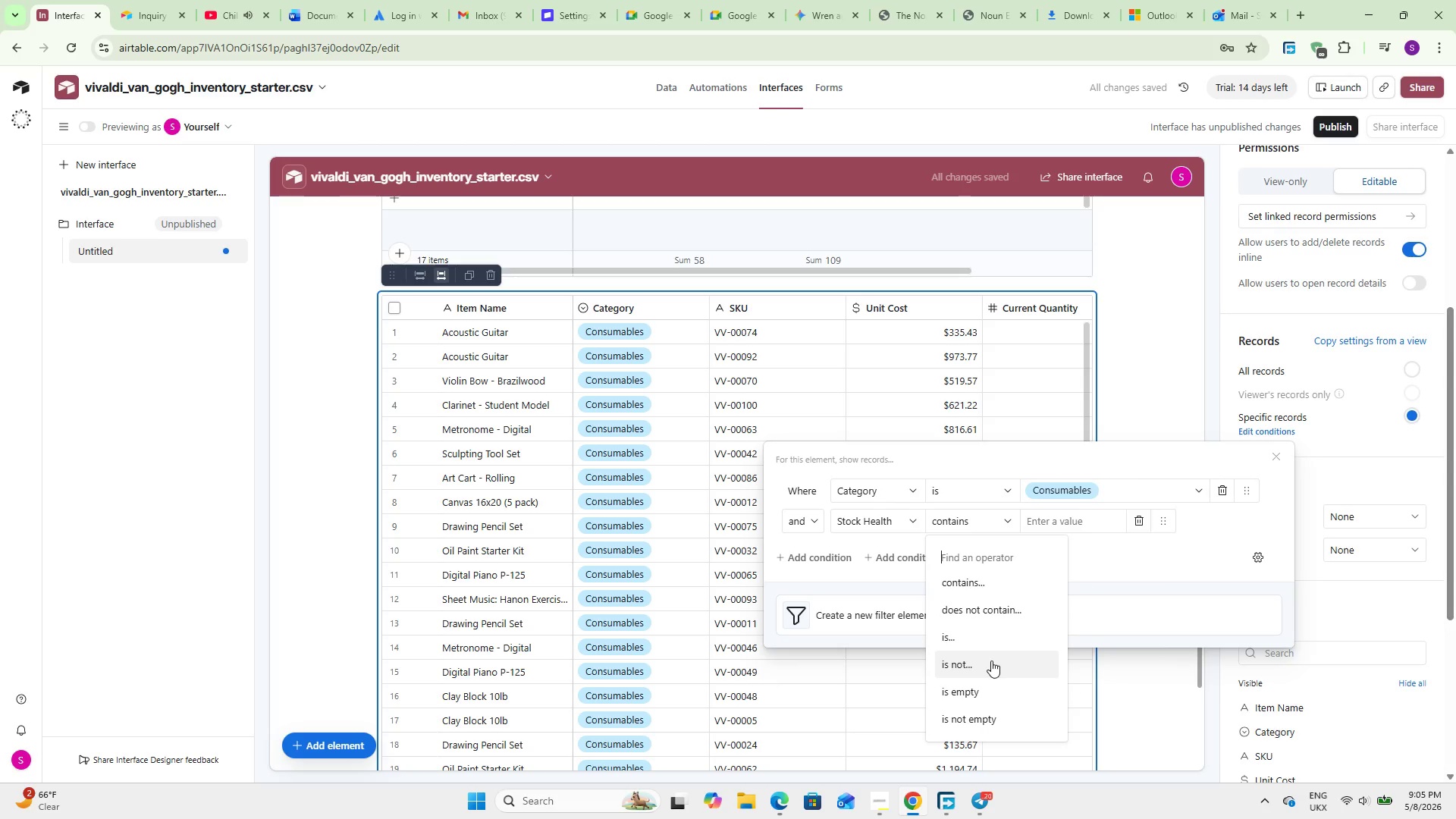 
left_click([991, 661])
 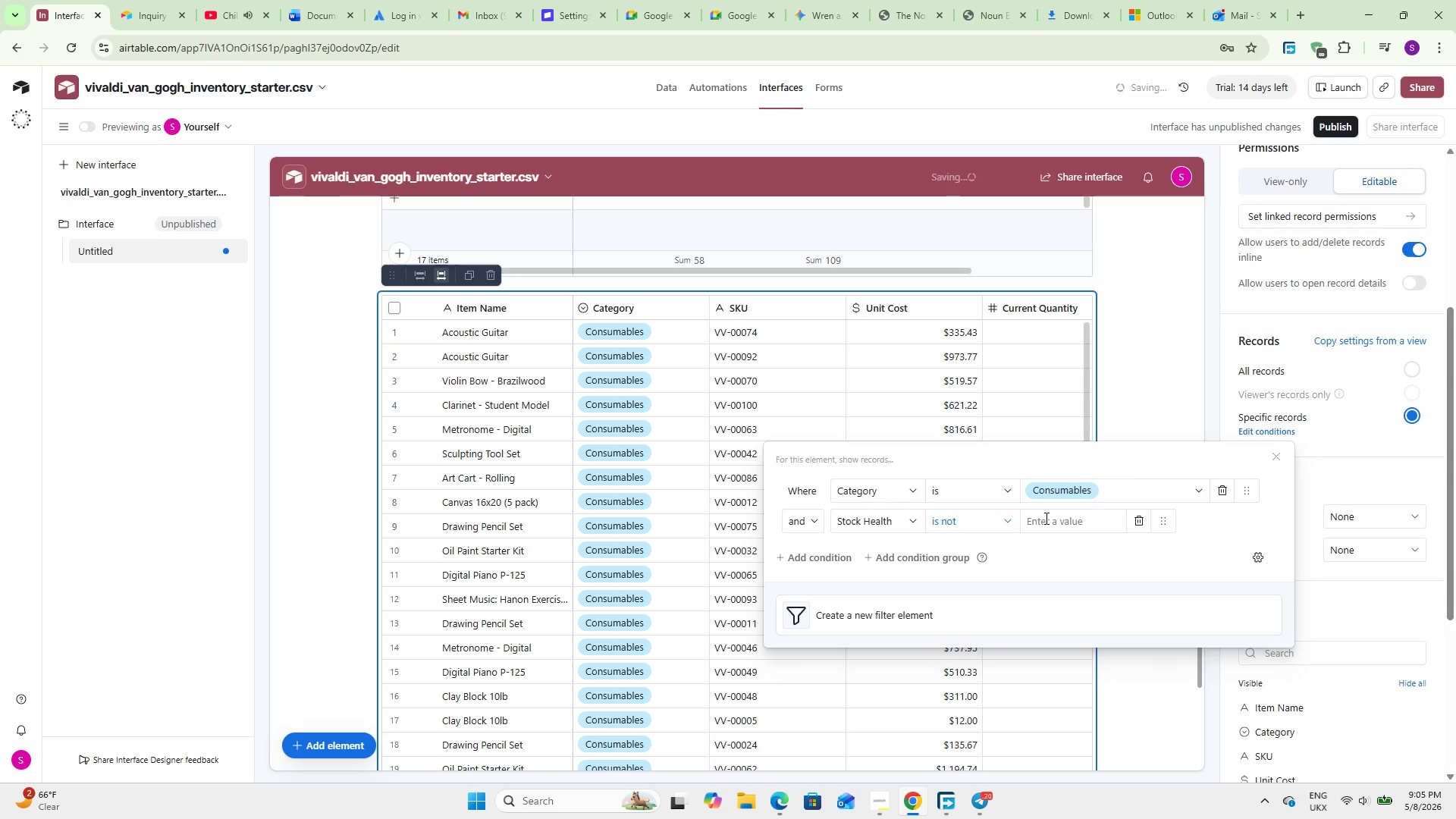 
left_click([1045, 518])
 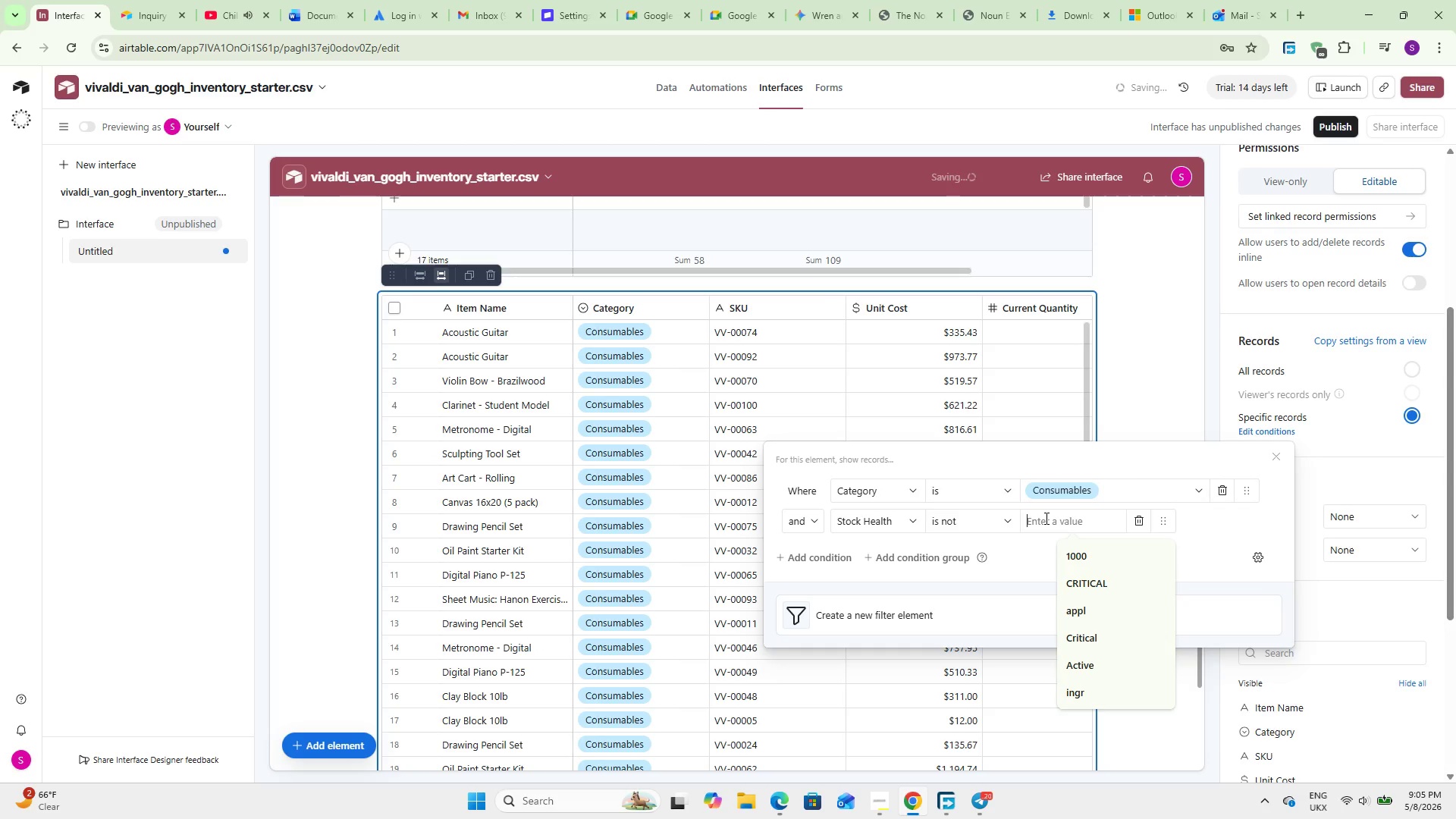 
key(Meta+Period)
 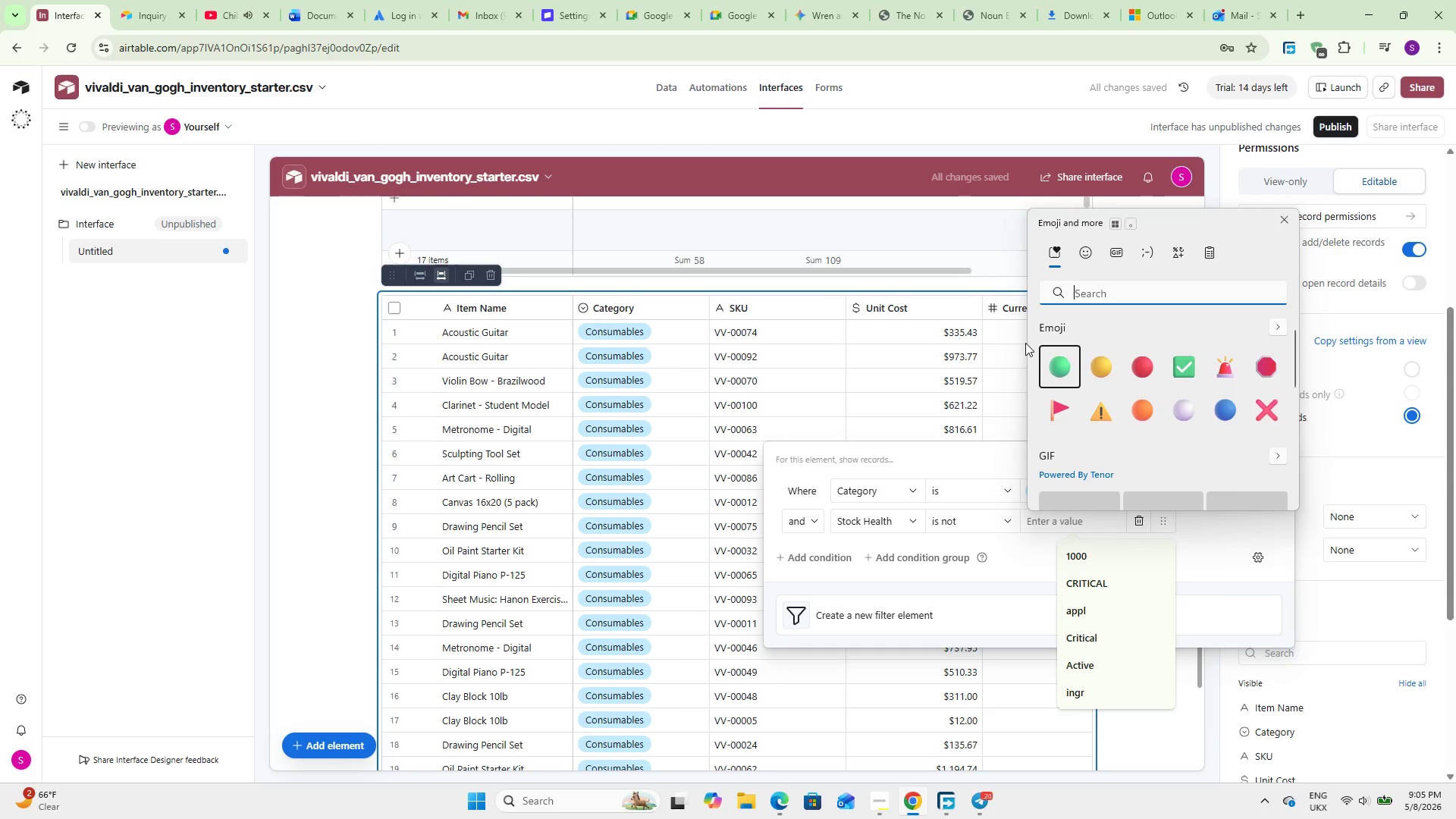 
left_click([1058, 369])
 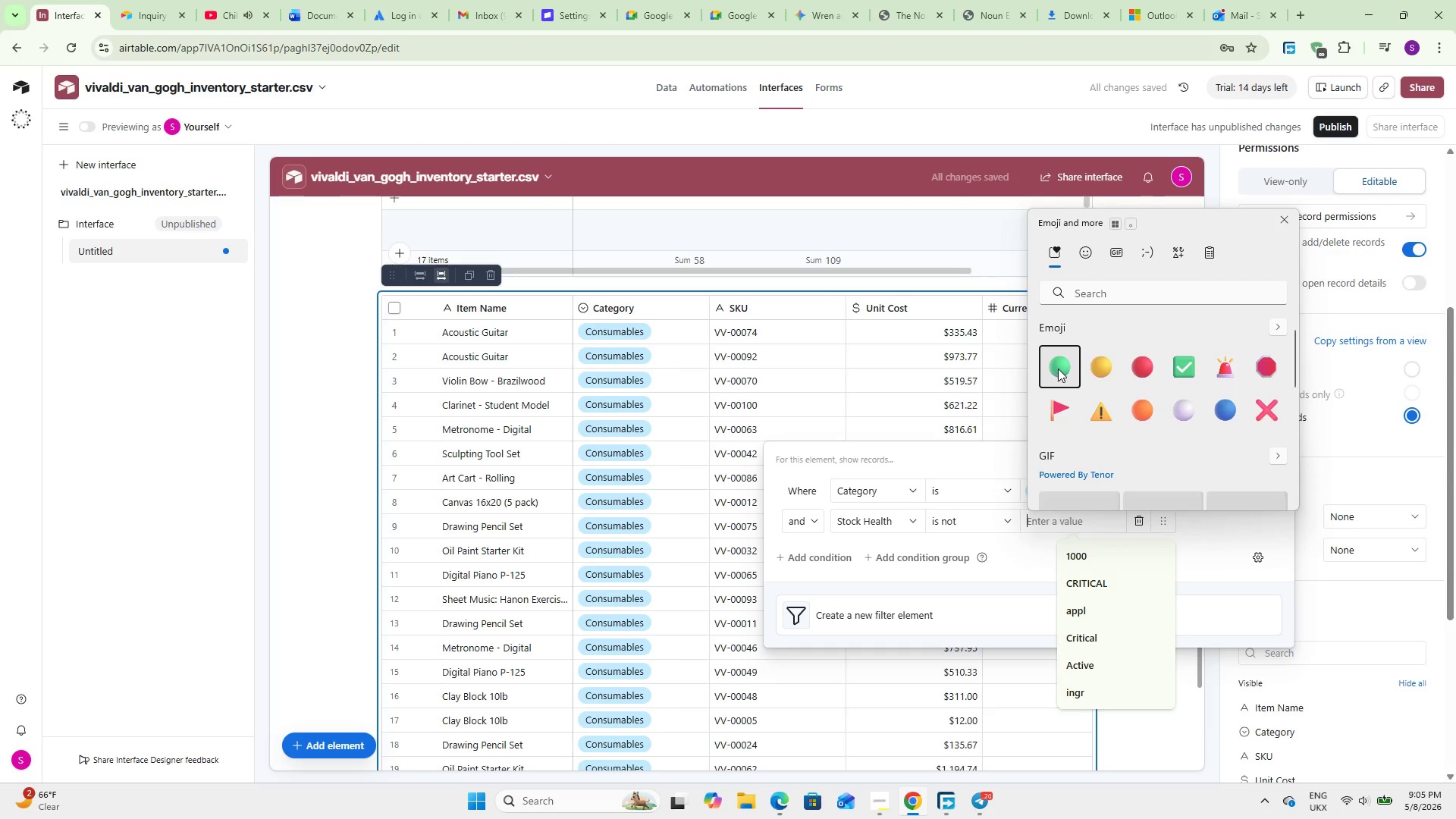 
type( Healthy)
 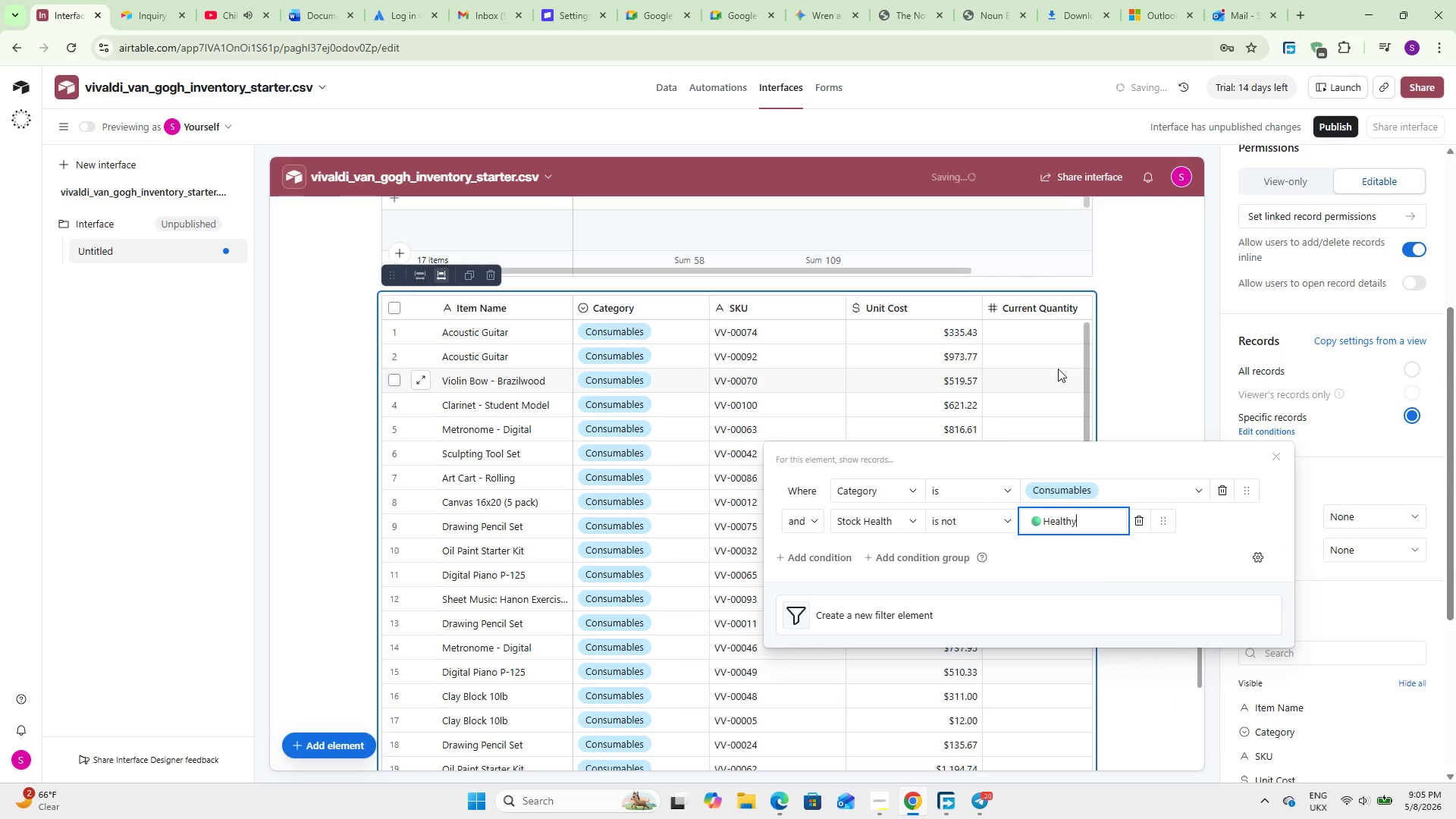 
left_click([1144, 393])
 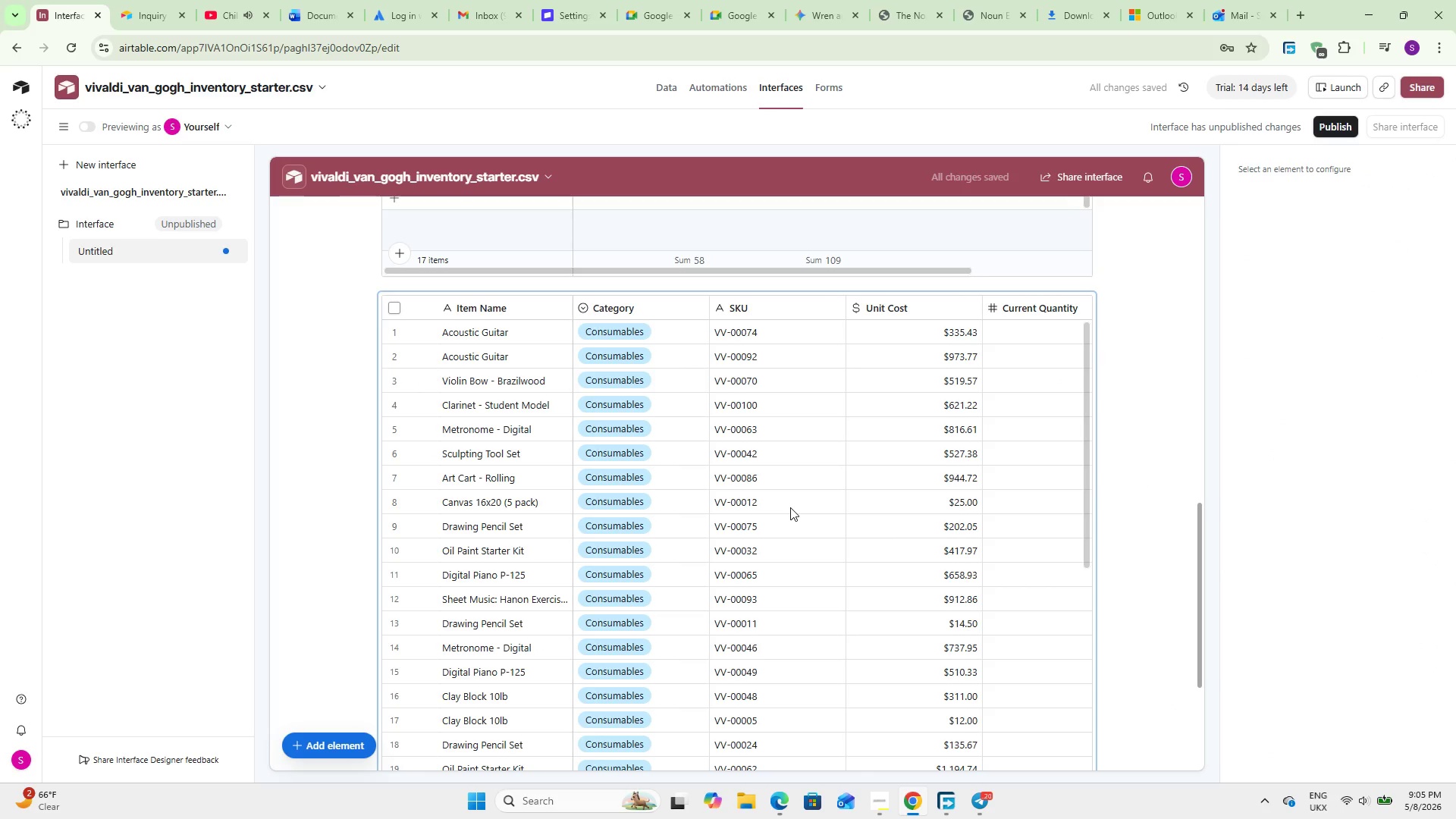 
scroll: coordinate [790, 507], scroll_direction: down, amount: 5.0
 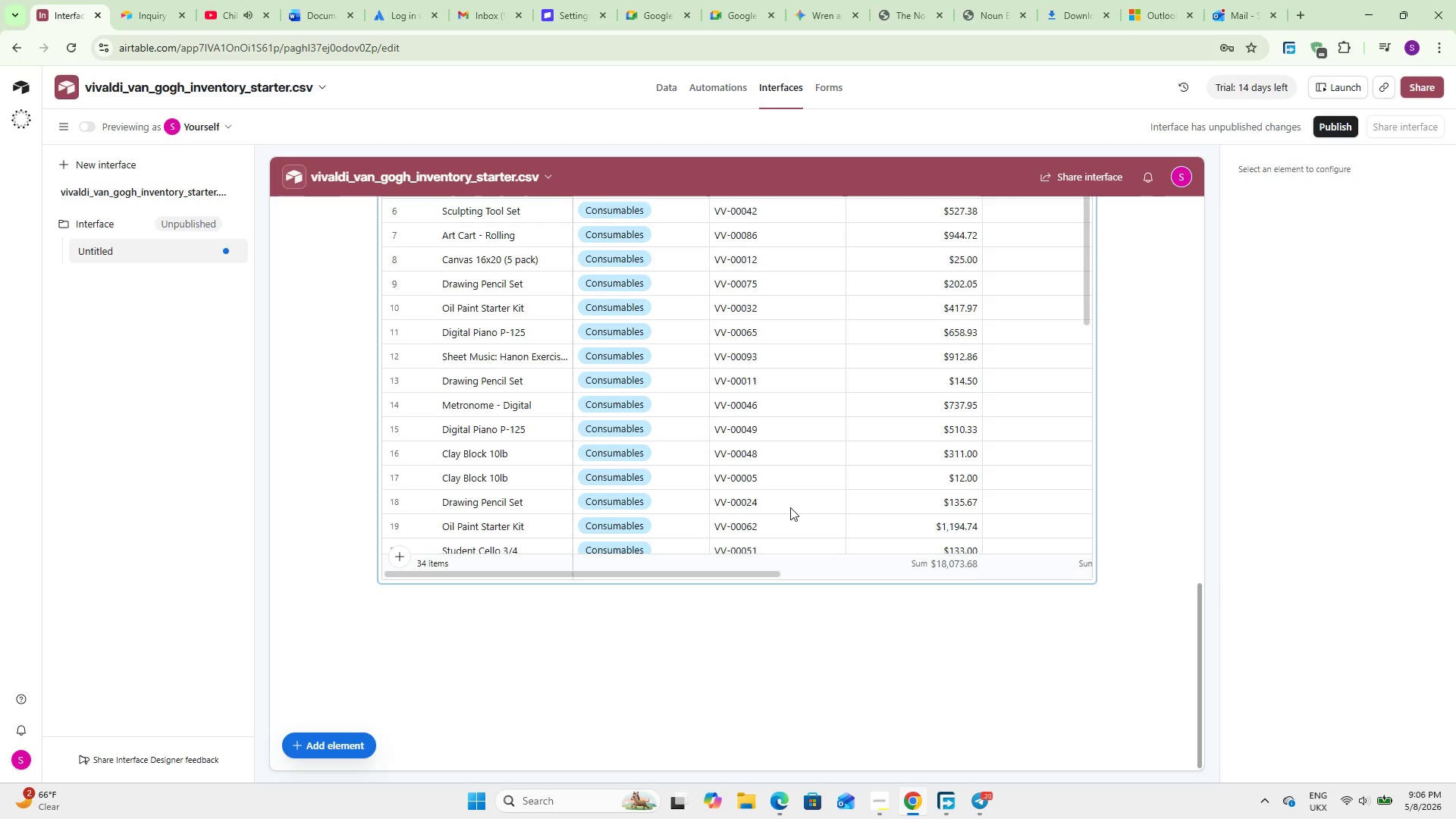 
wait(62.42)
 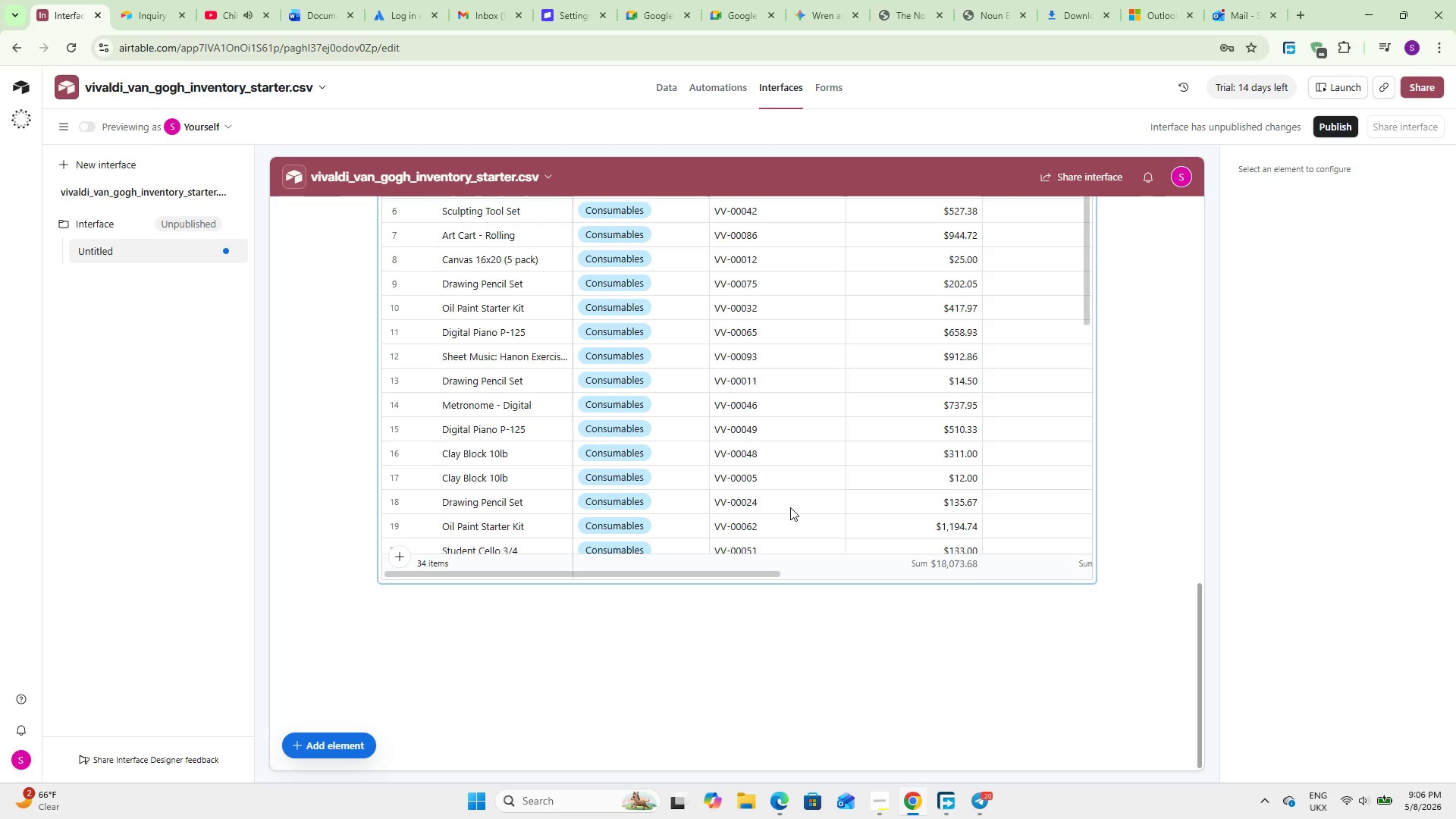 
left_click([1347, 126])
 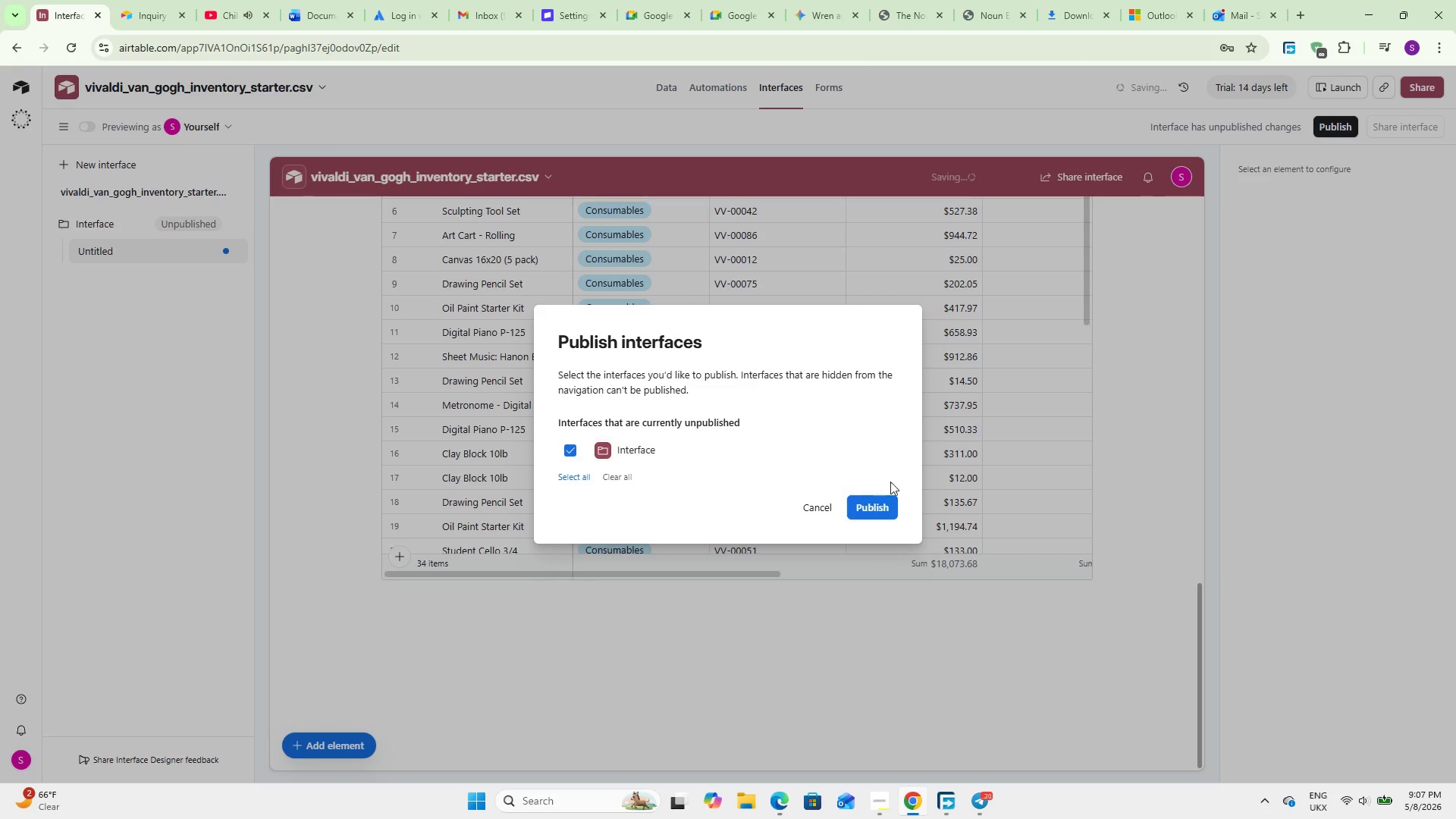 
left_click([878, 499])
 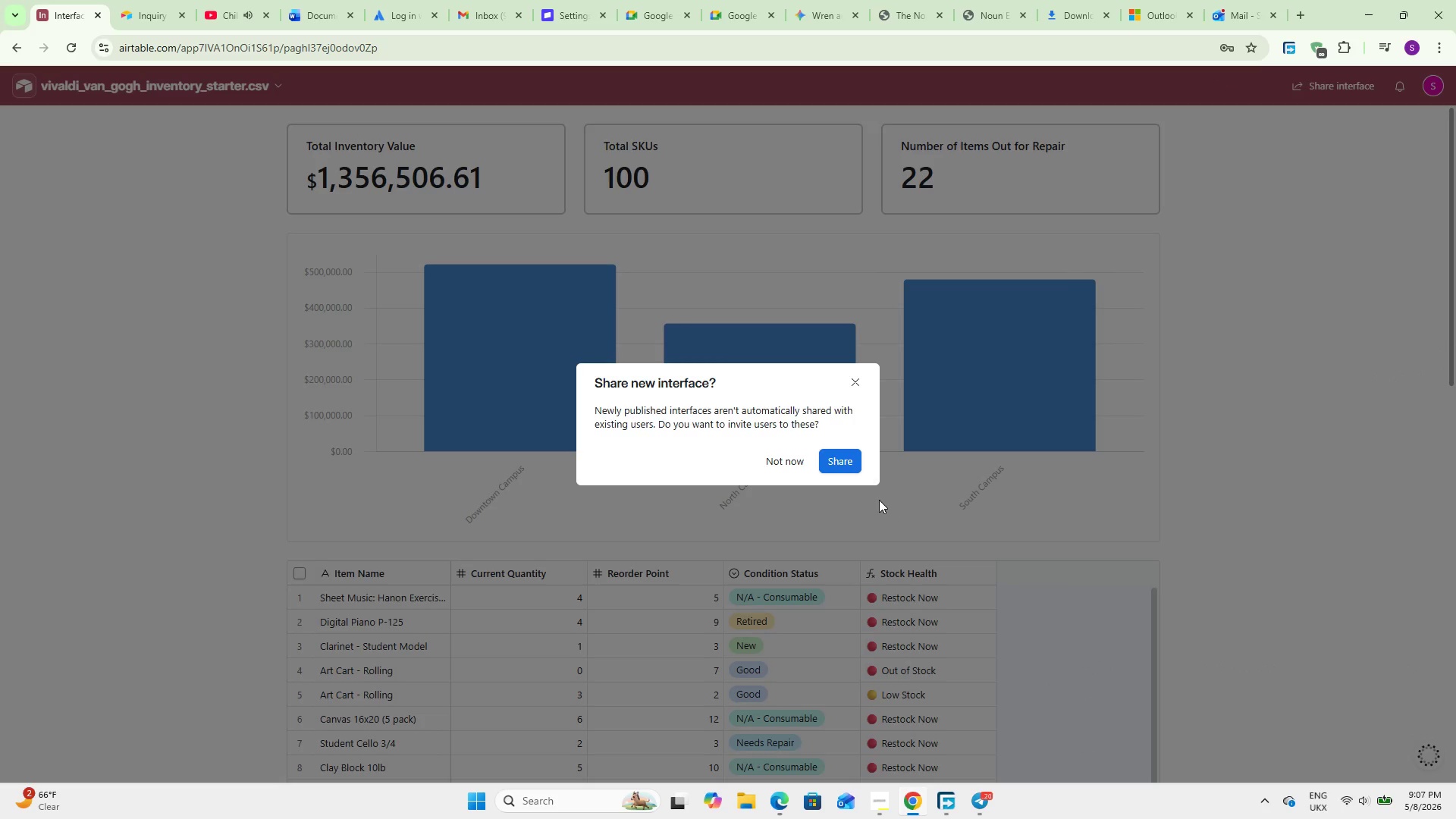 
wait(17.2)
 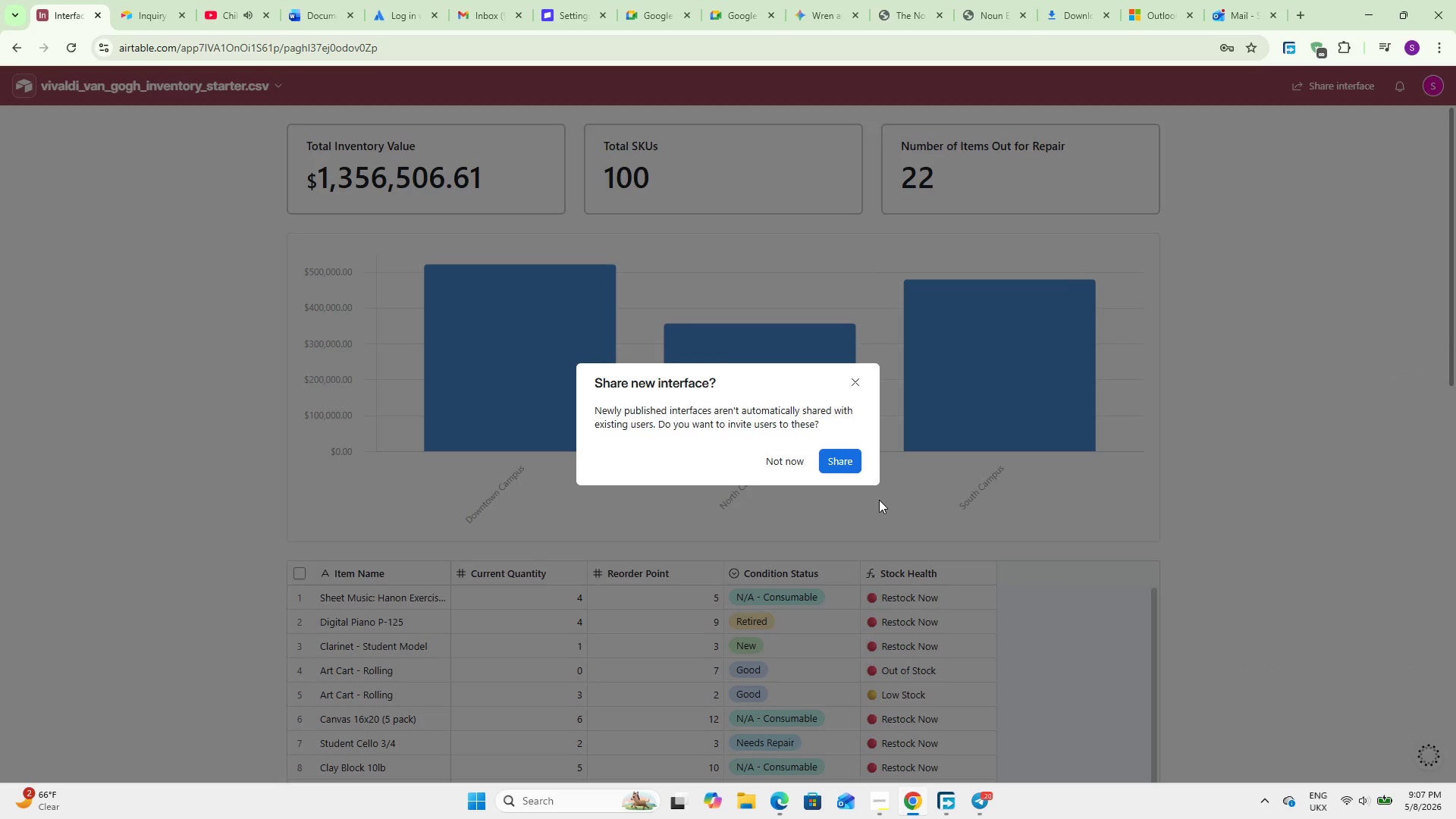 
left_click([767, 460])
 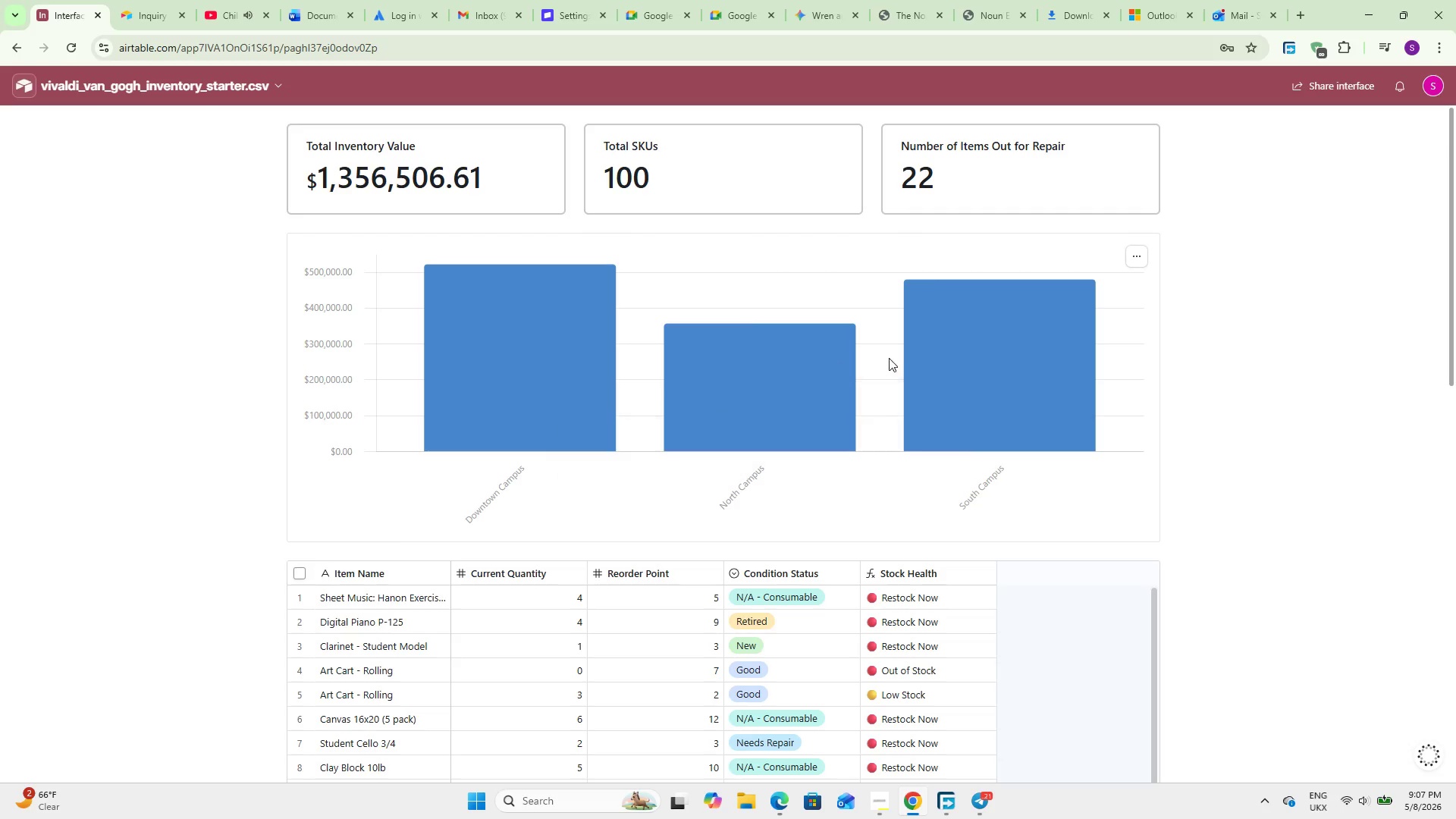 
scroll: coordinate [954, 445], scroll_direction: down, amount: 10.0
 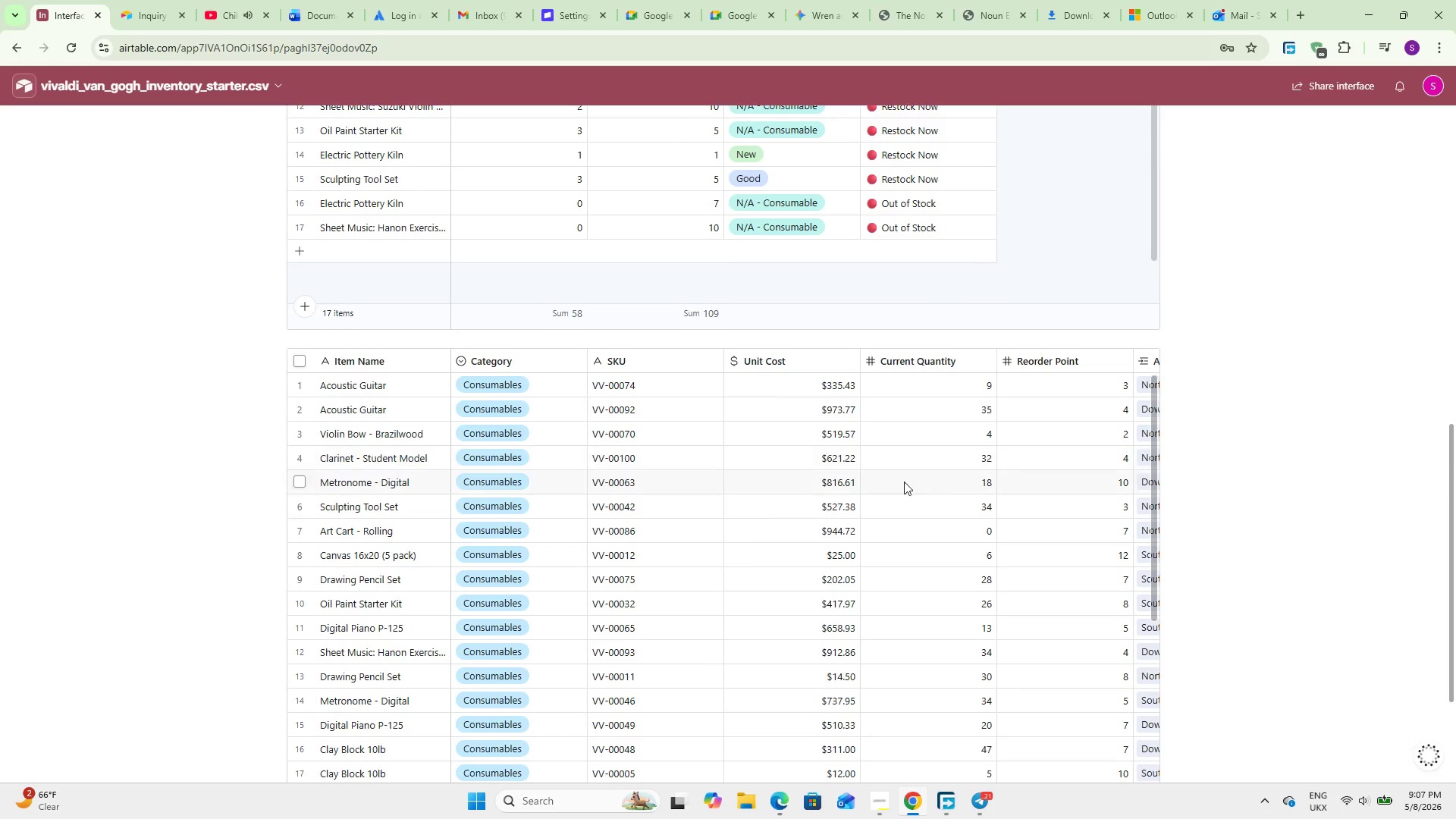 
scroll: coordinate [817, 509], scroll_direction: up, amount: 15.0
 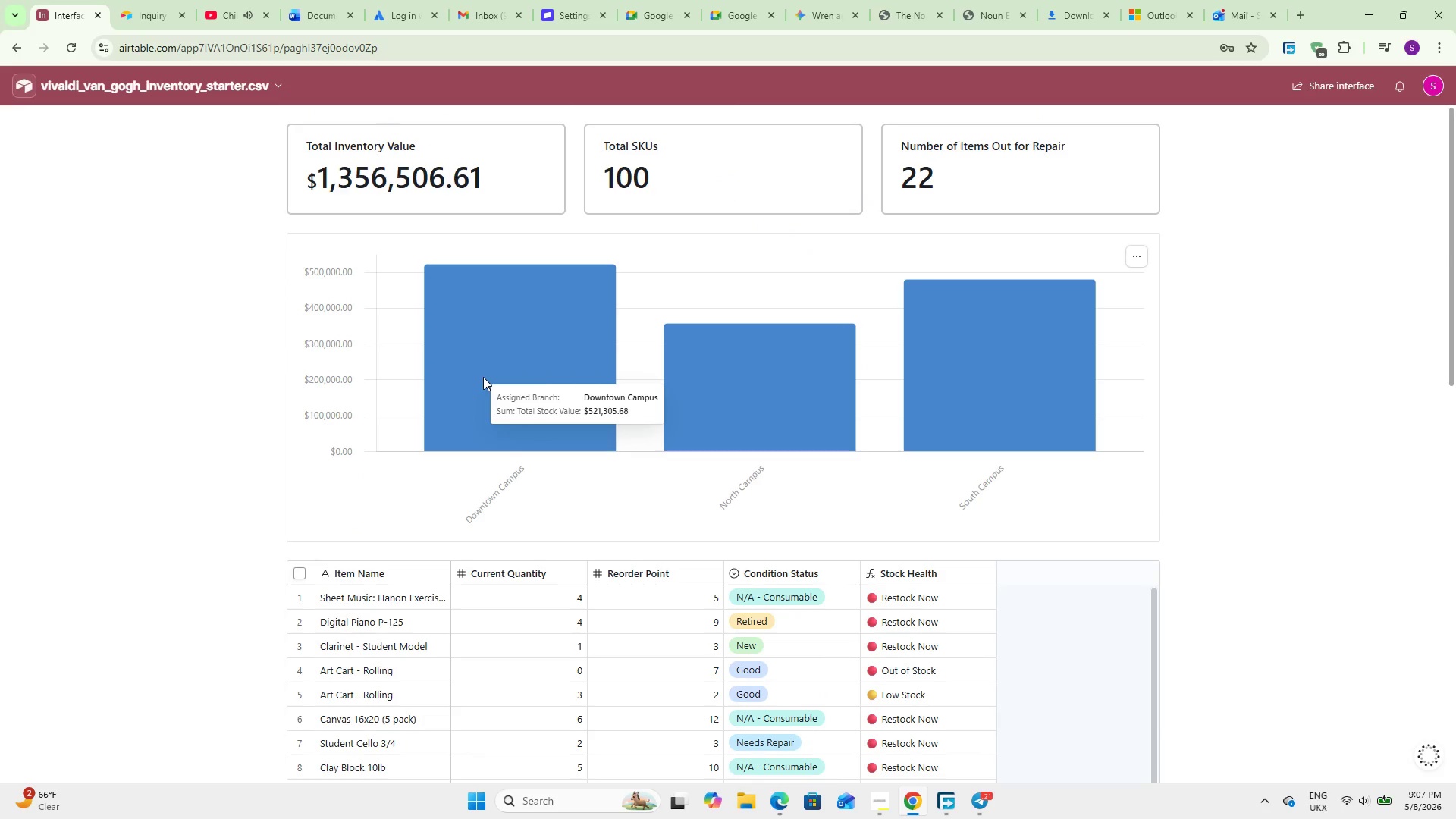 
wait(19.0)
 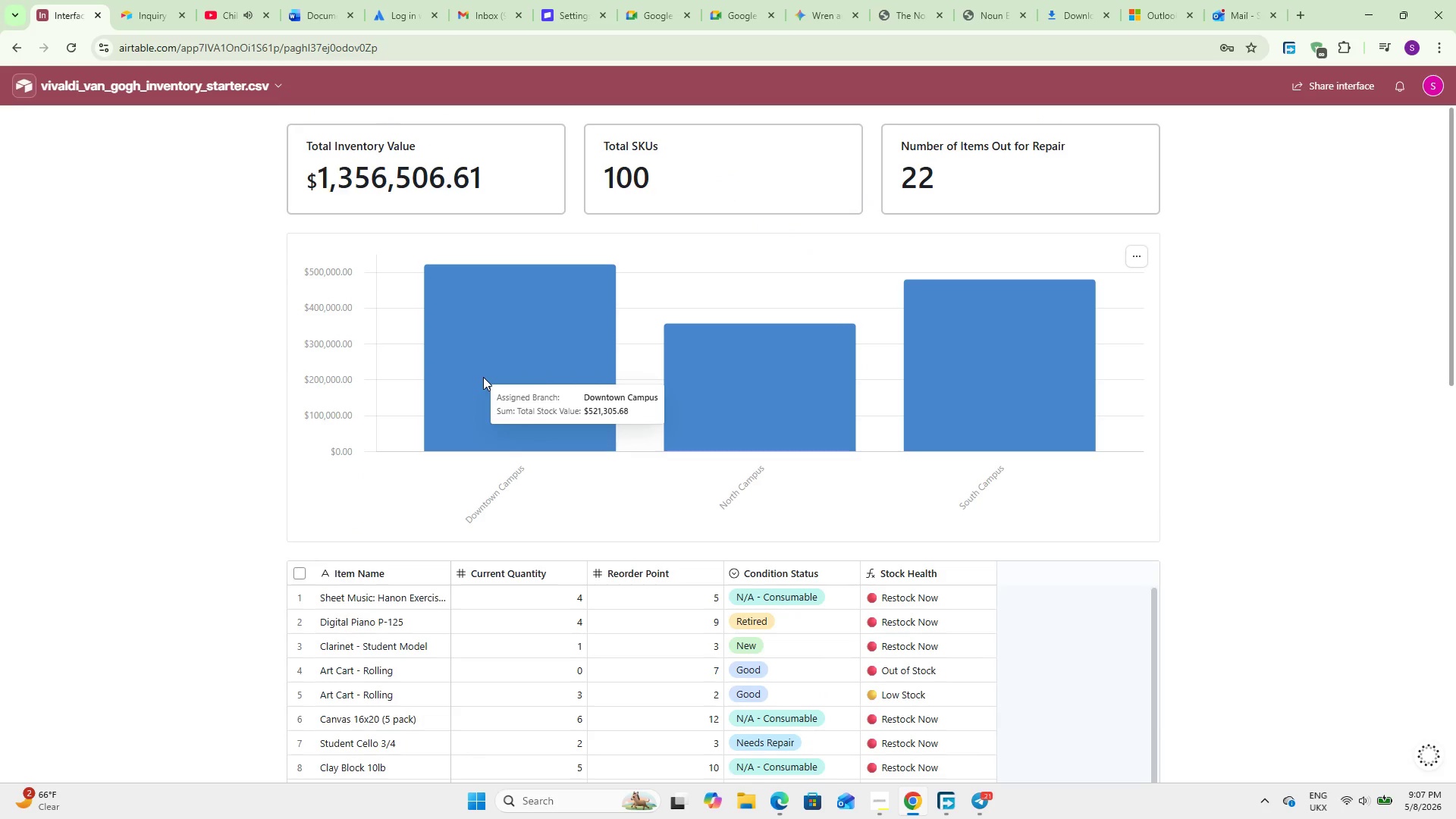 
left_click([184, 87])
 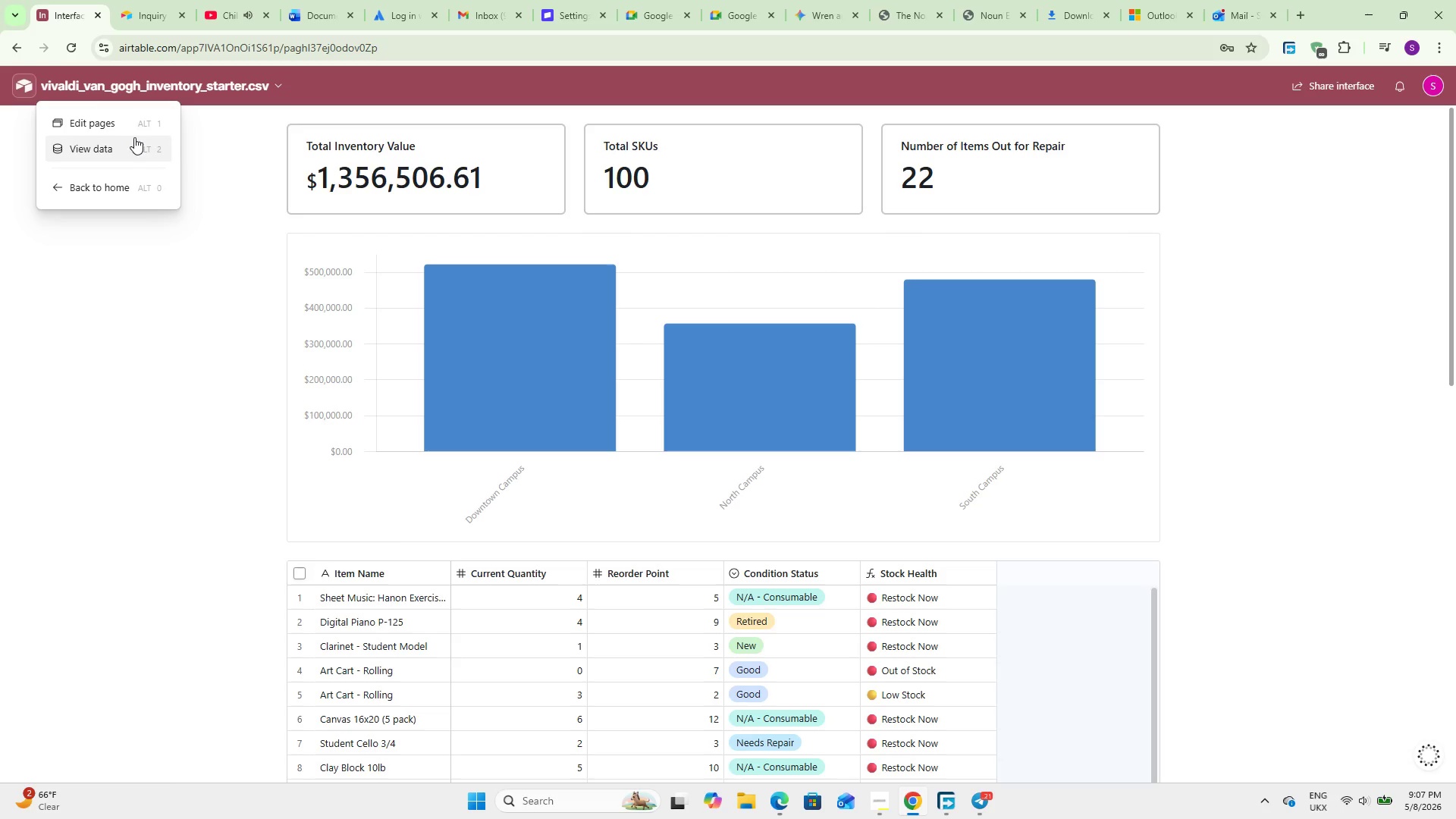 
left_click([123, 141])
 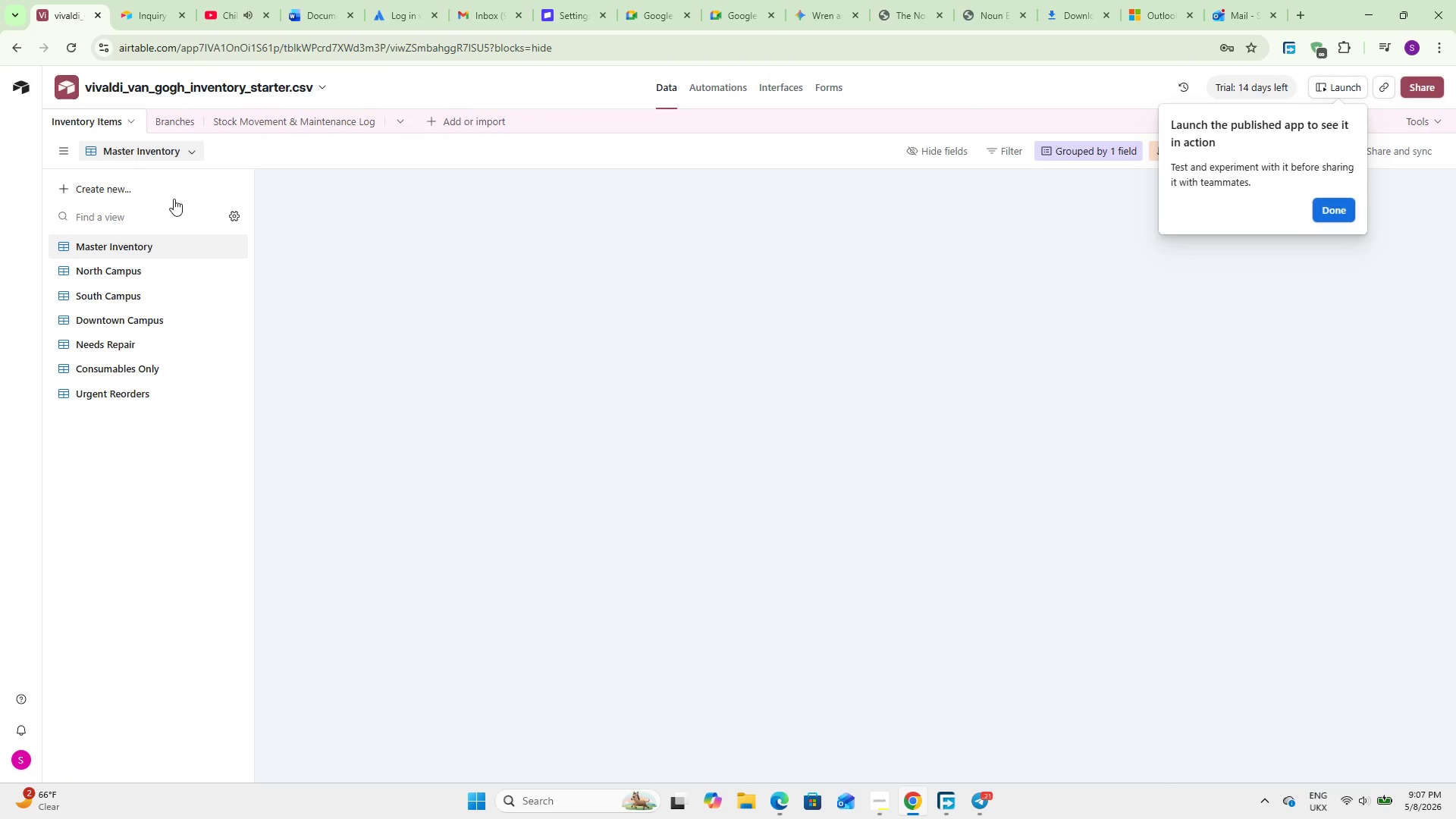 
left_click([328, 121])
 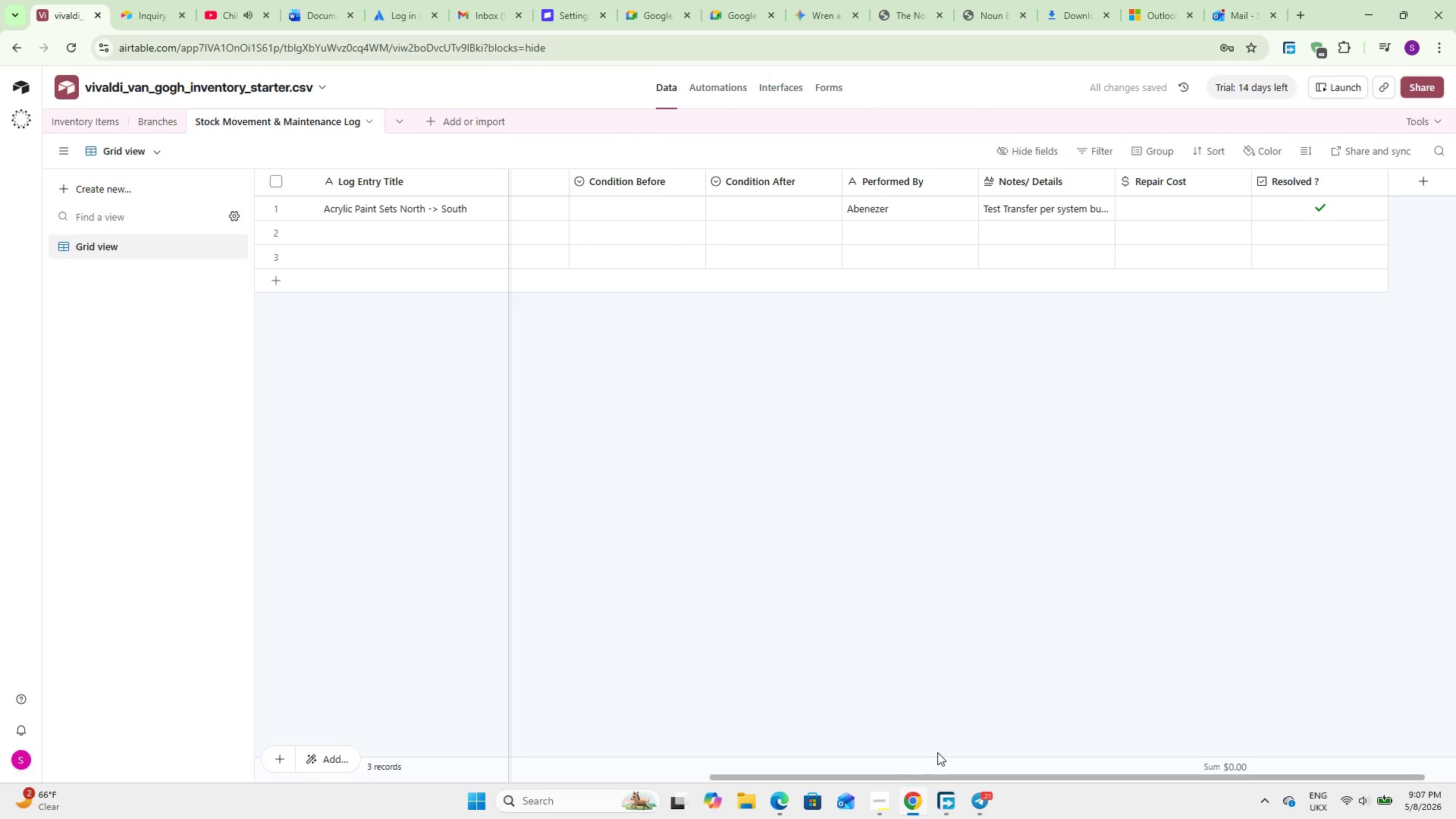 
left_click_drag(start_coordinate=[902, 777], to_coordinate=[403, 746])
 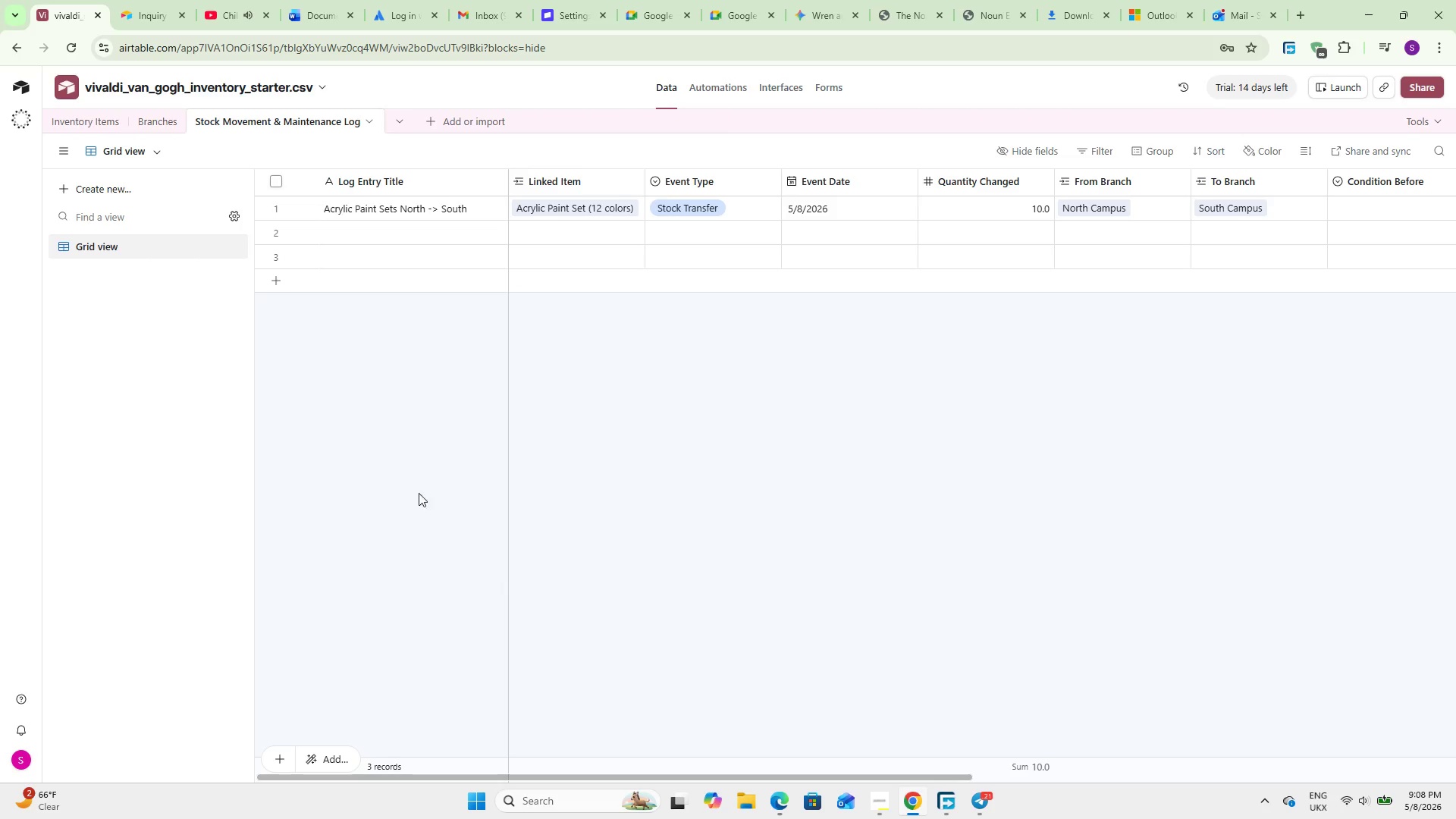 
wait(8.44)
 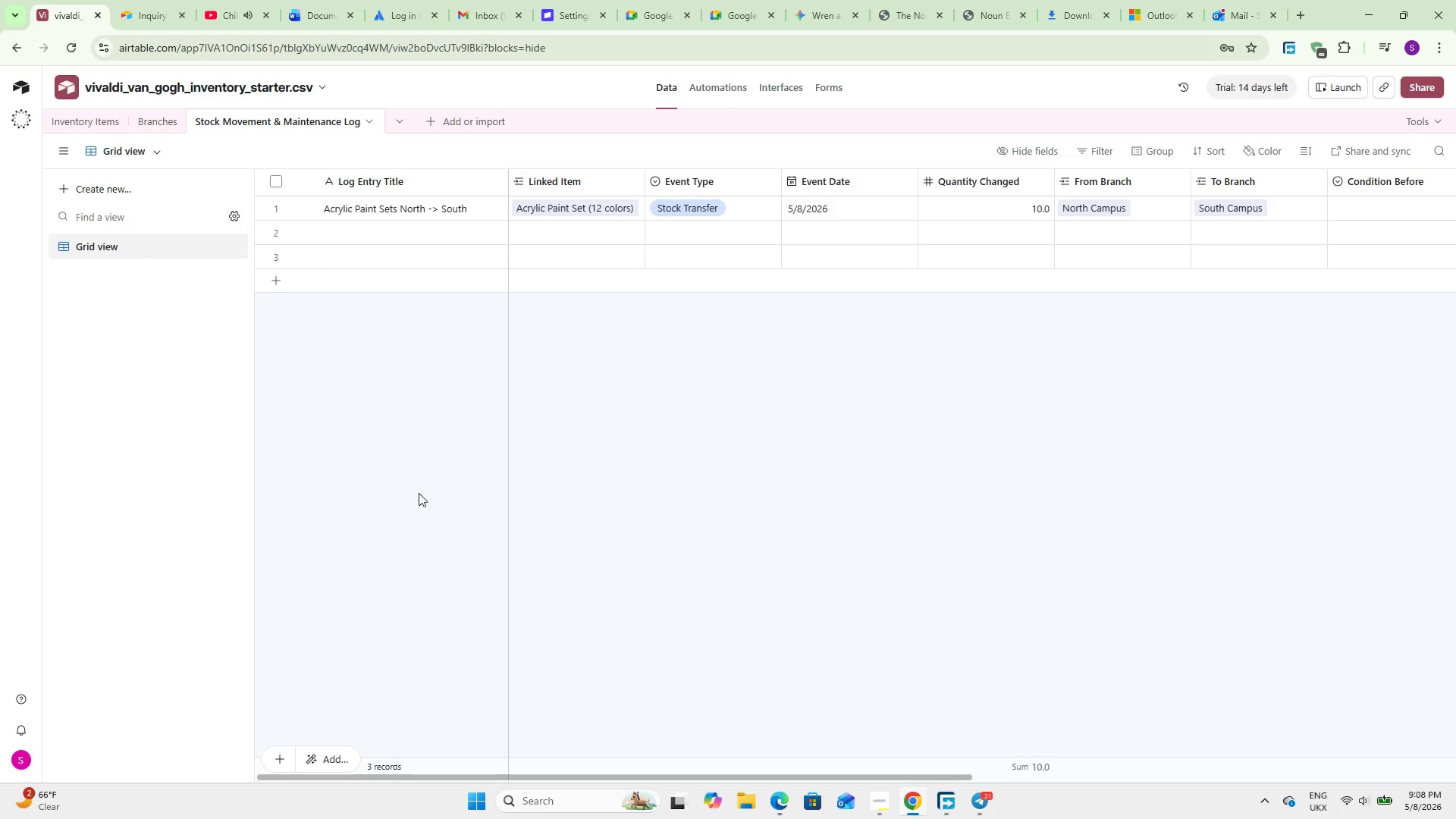 
left_click([107, 127])
 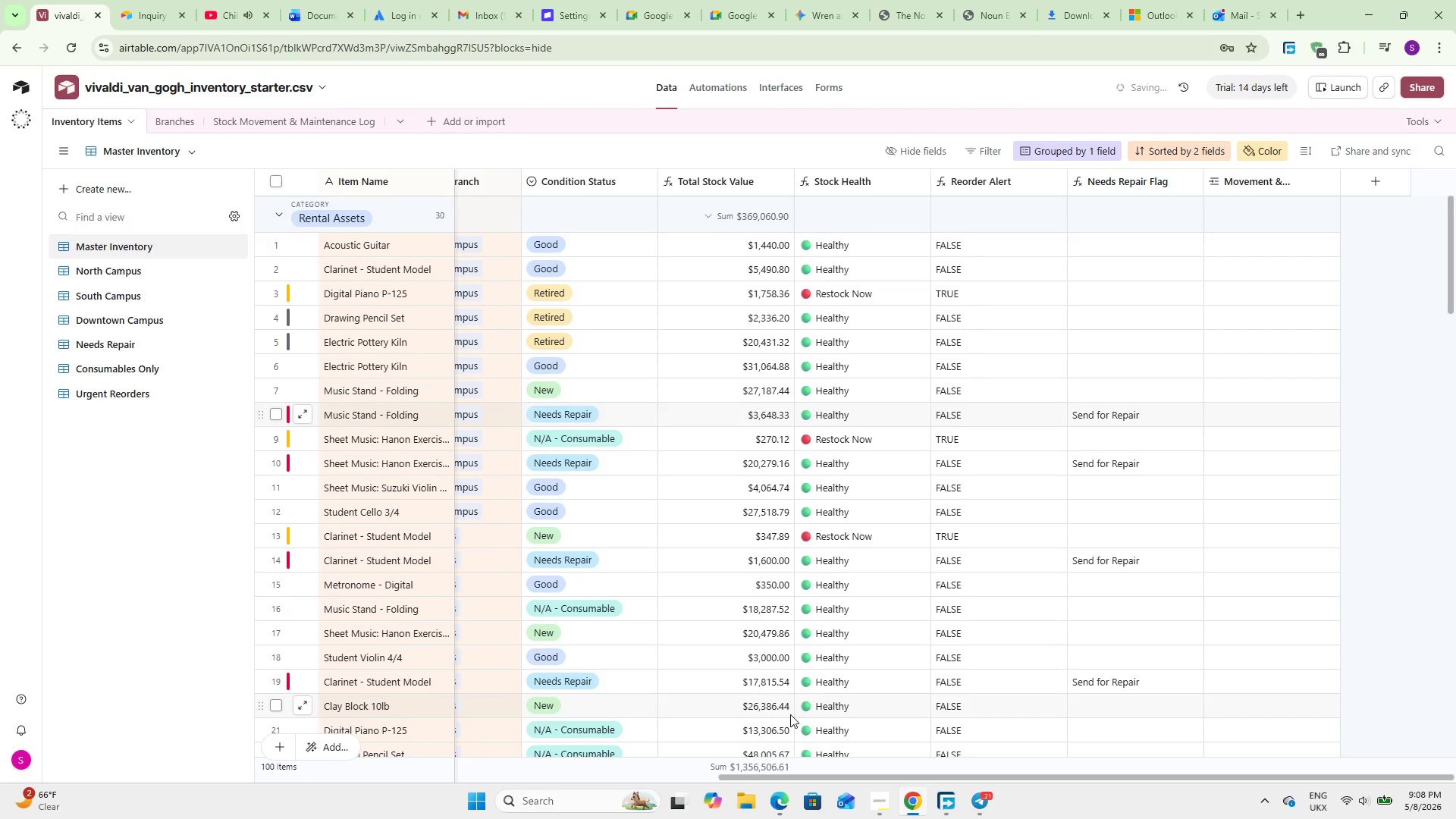 
left_click_drag(start_coordinate=[814, 780], to_coordinate=[227, 713])
 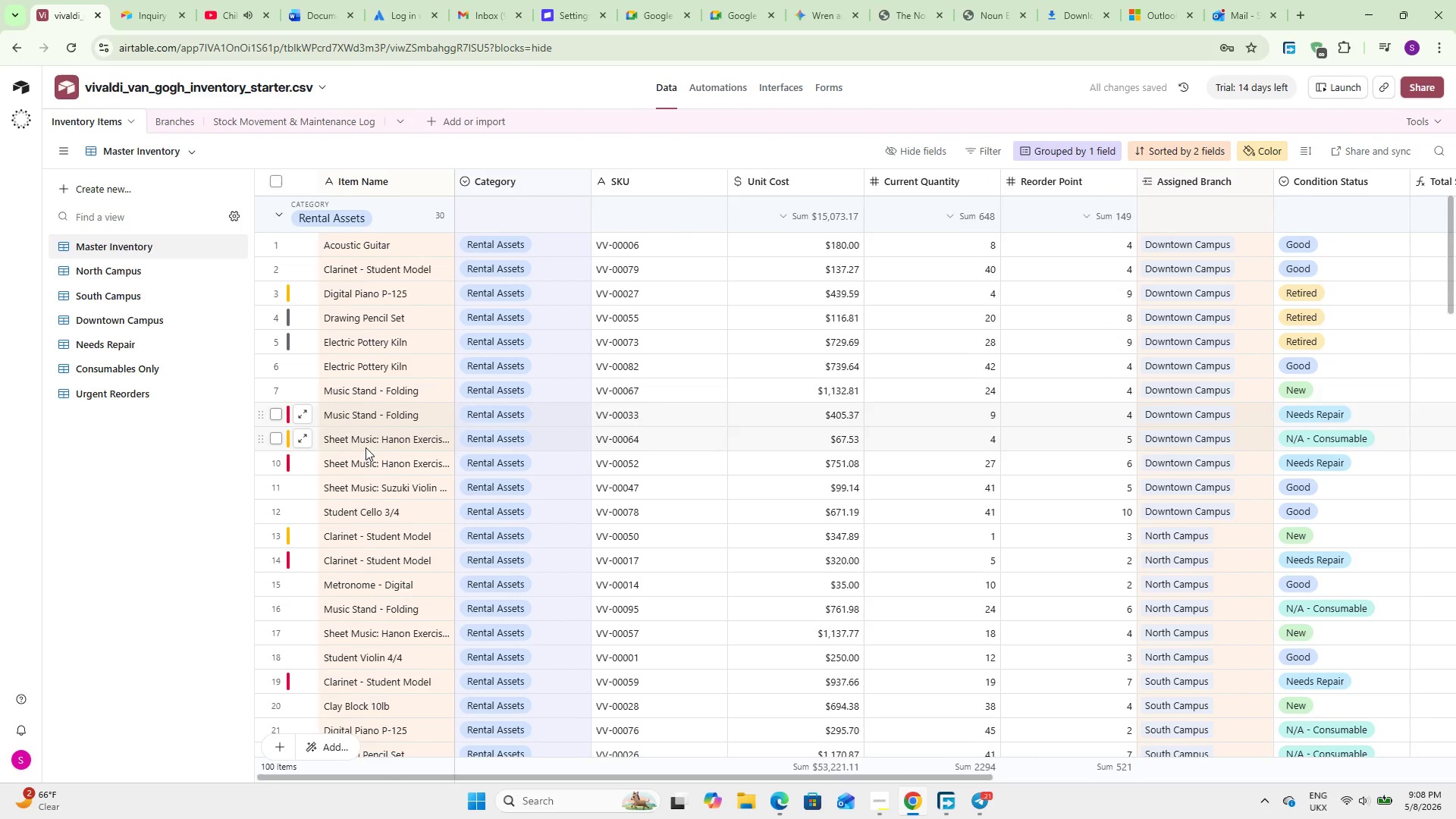 
scroll: coordinate [368, 452], scroll_direction: down, amount: 9.0
 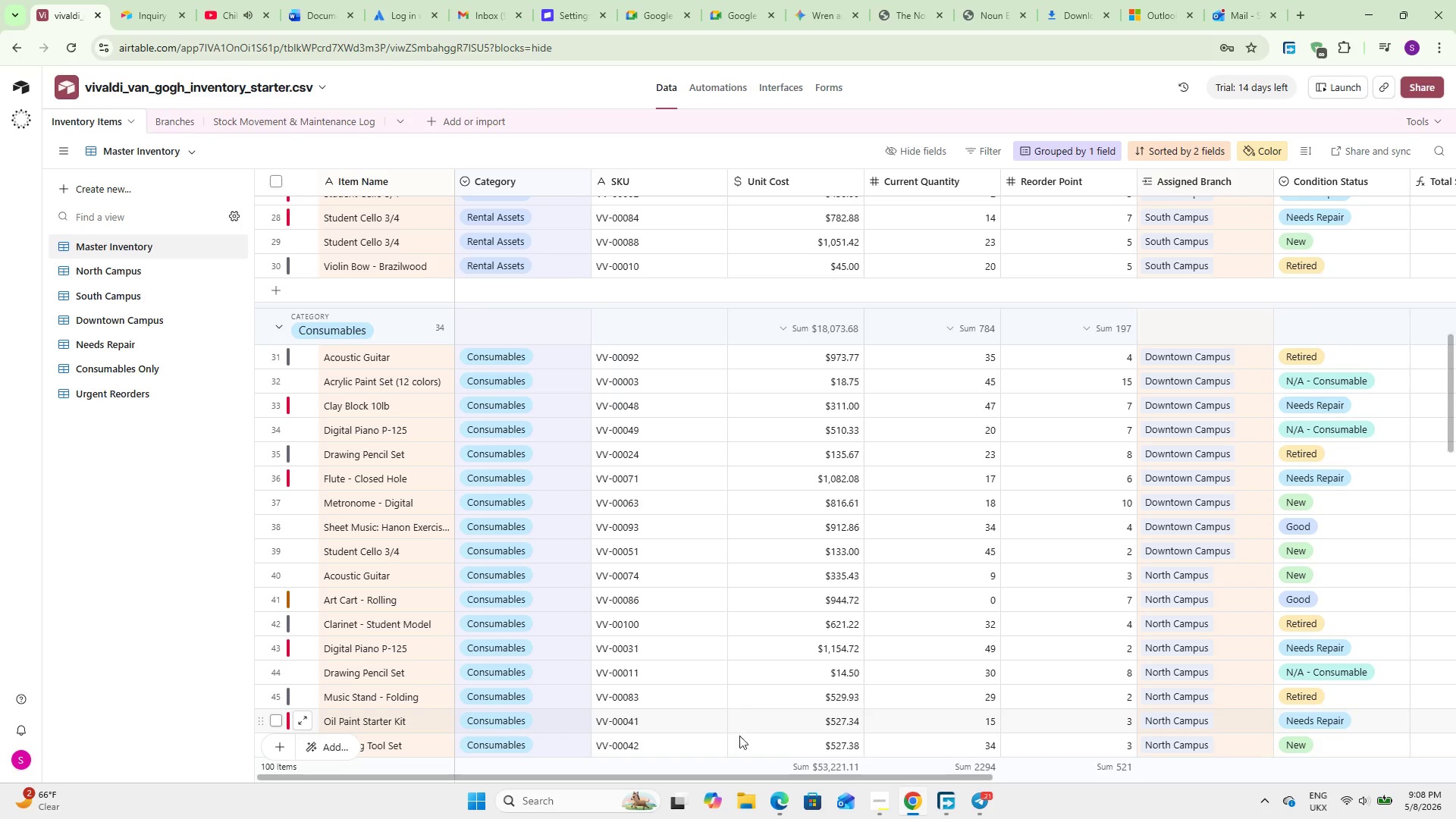 
left_click_drag(start_coordinate=[743, 778], to_coordinate=[1219, 774])
 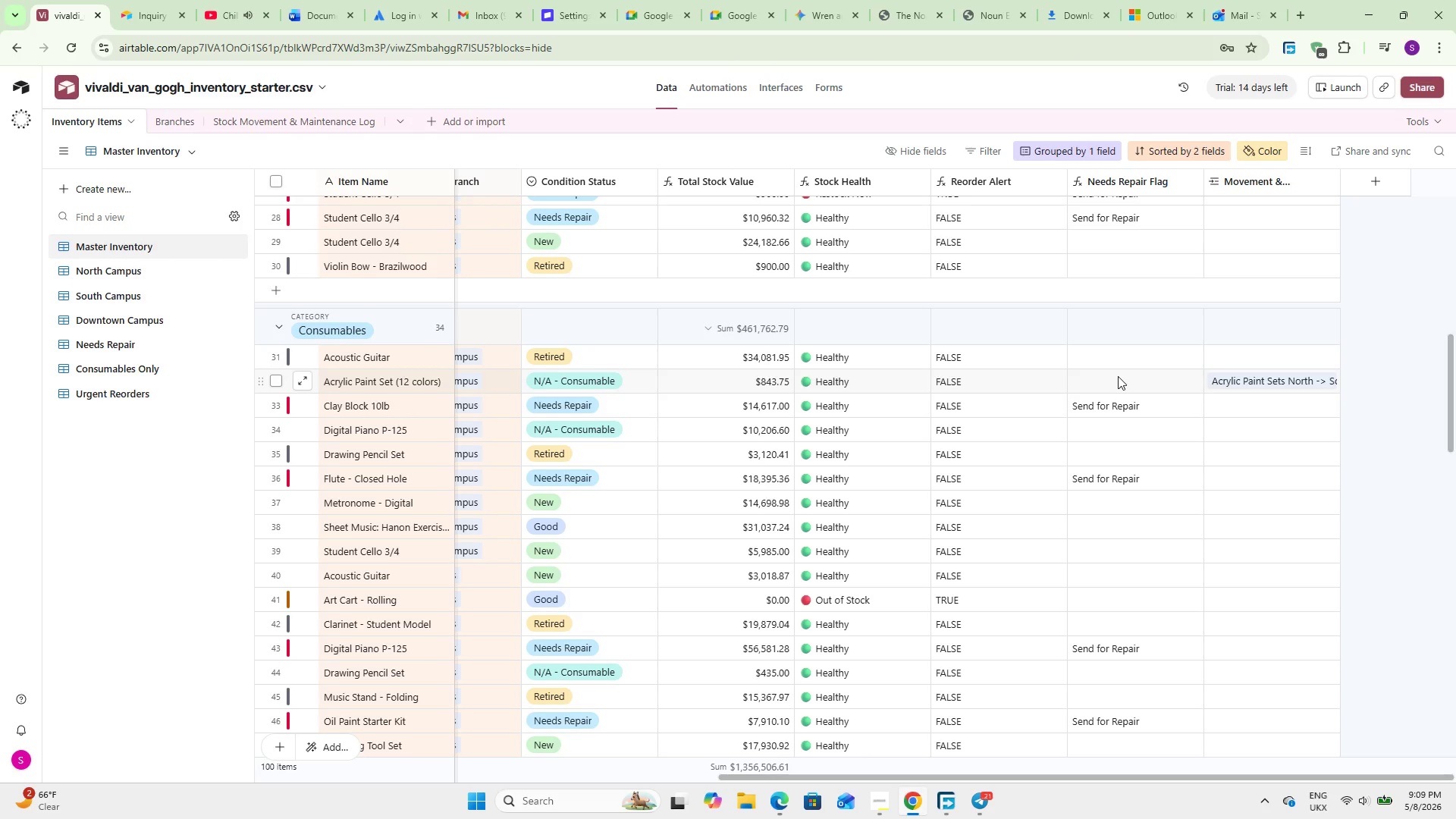 
wait(96.91)
 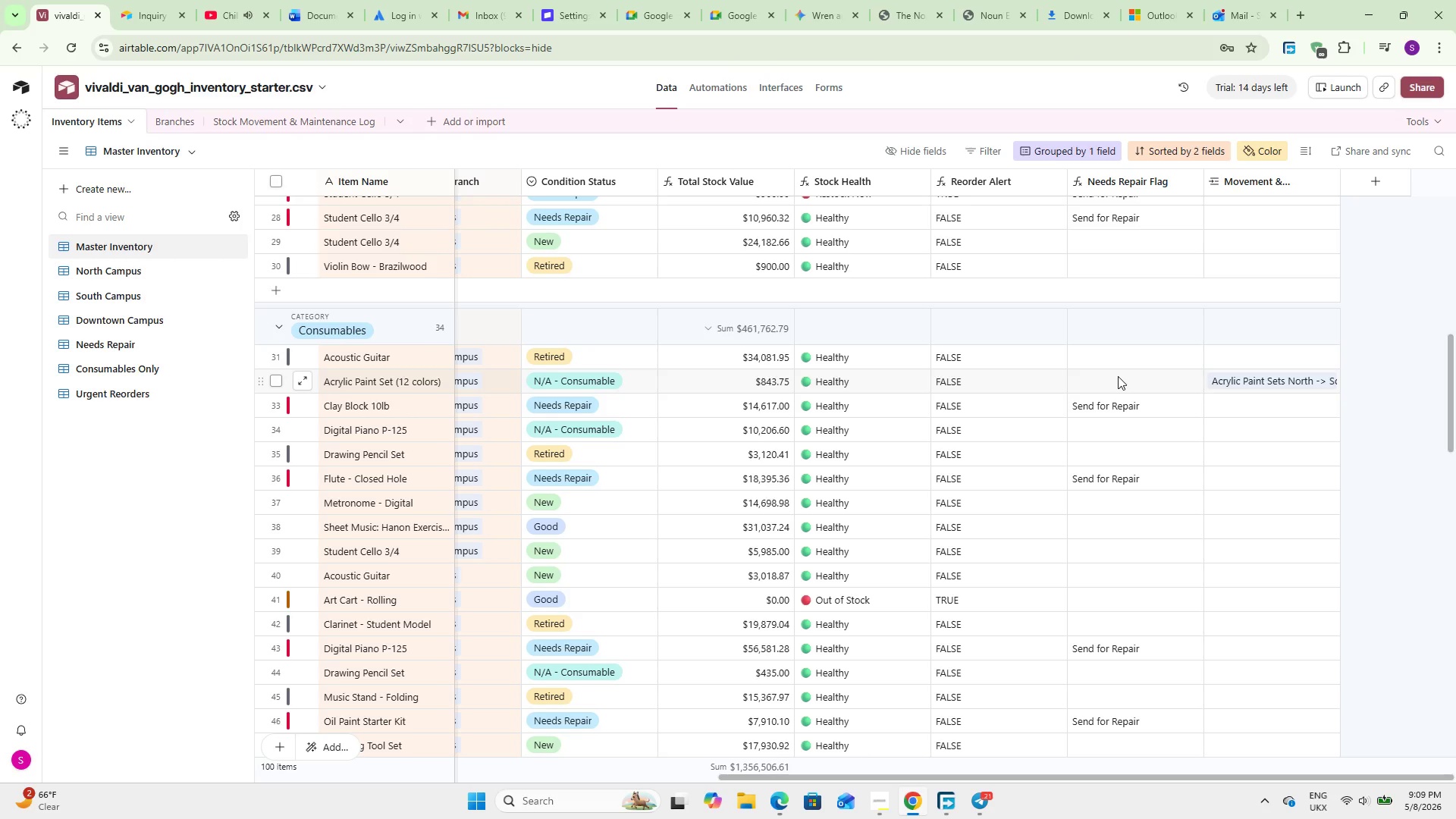 
left_click([309, 121])
 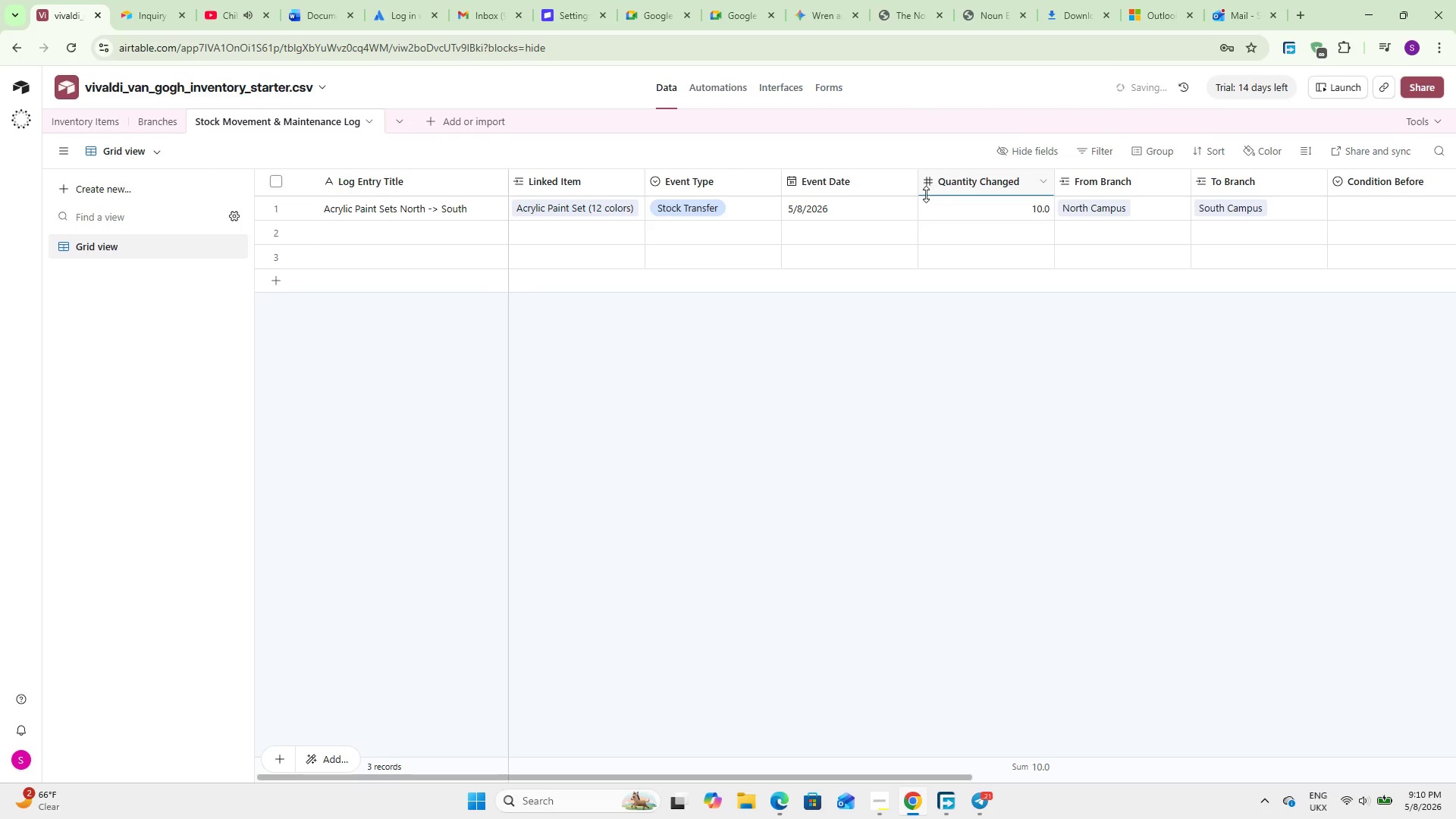 
double_click([988, 190])
 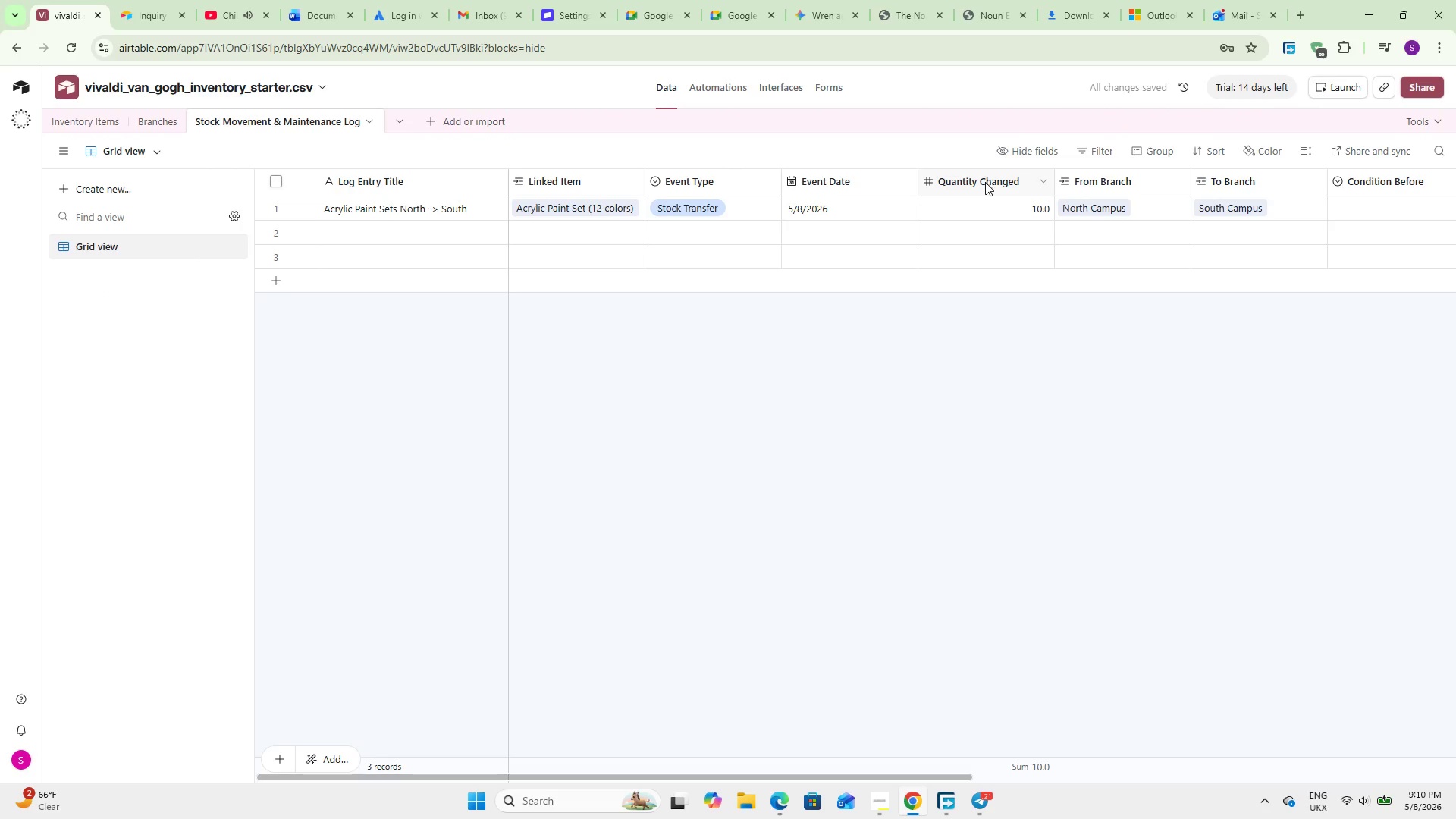 
double_click([985, 182])
 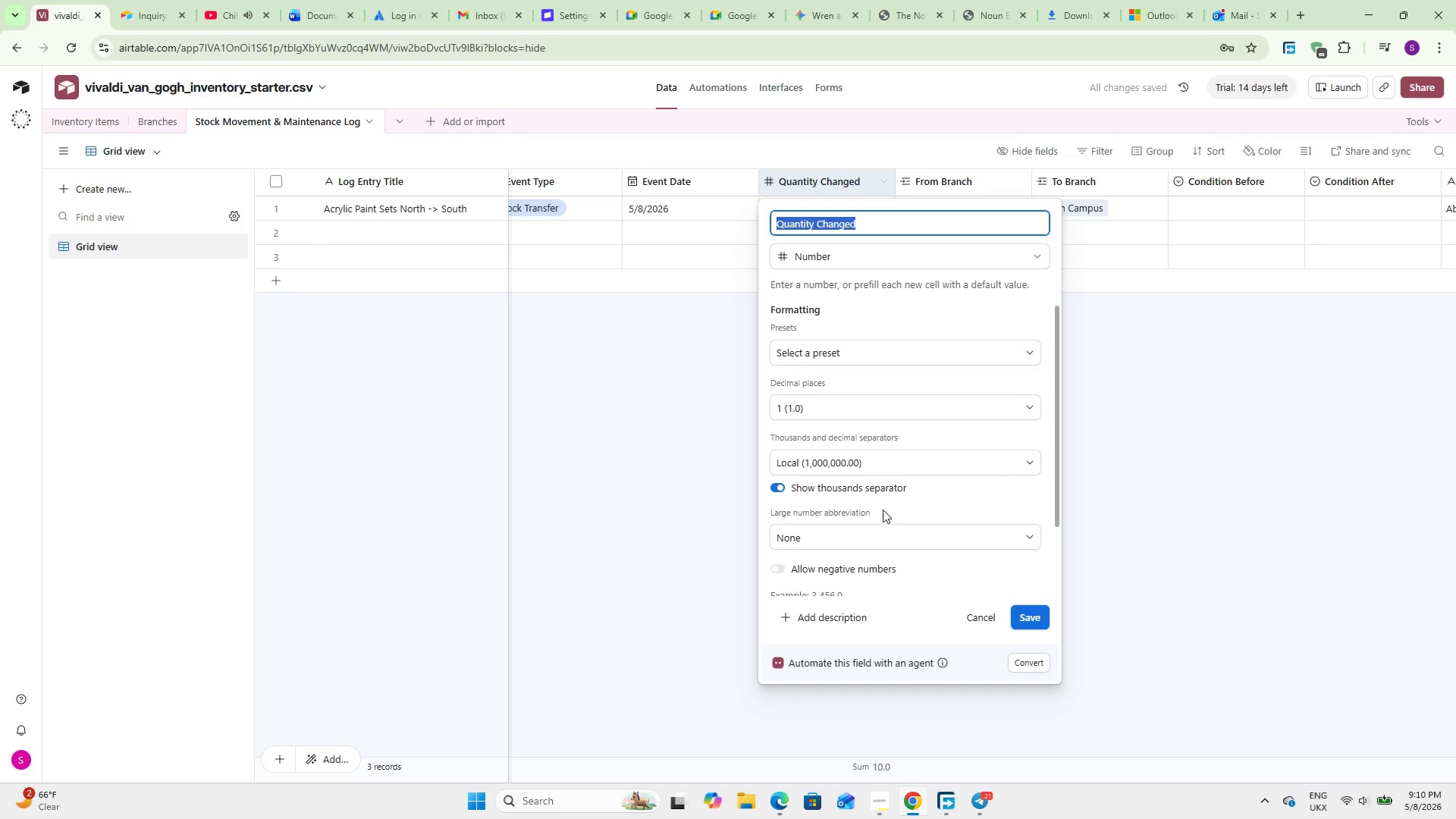 
scroll: coordinate [861, 501], scroll_direction: down, amount: 2.0
 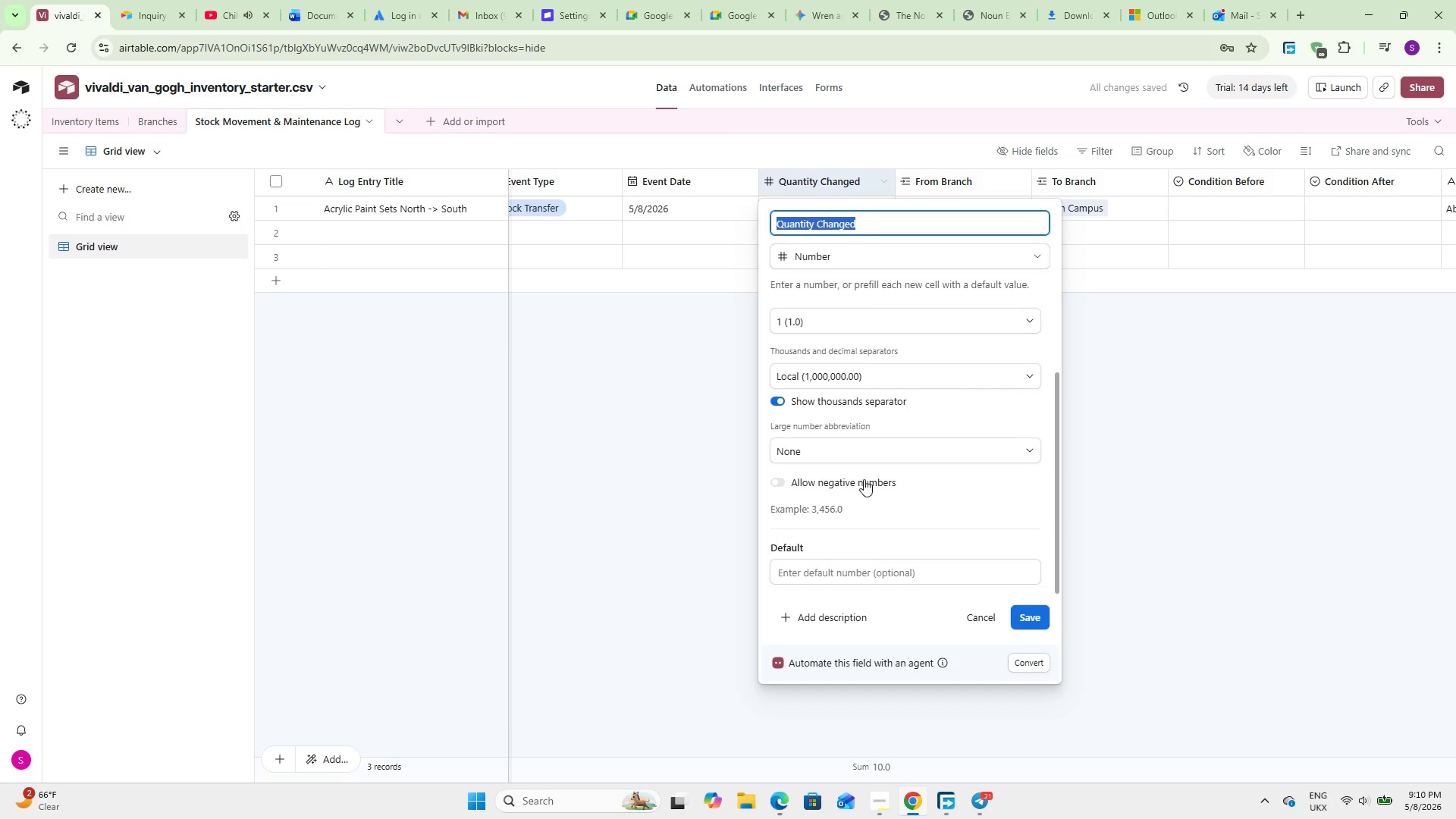 
left_click([864, 478])
 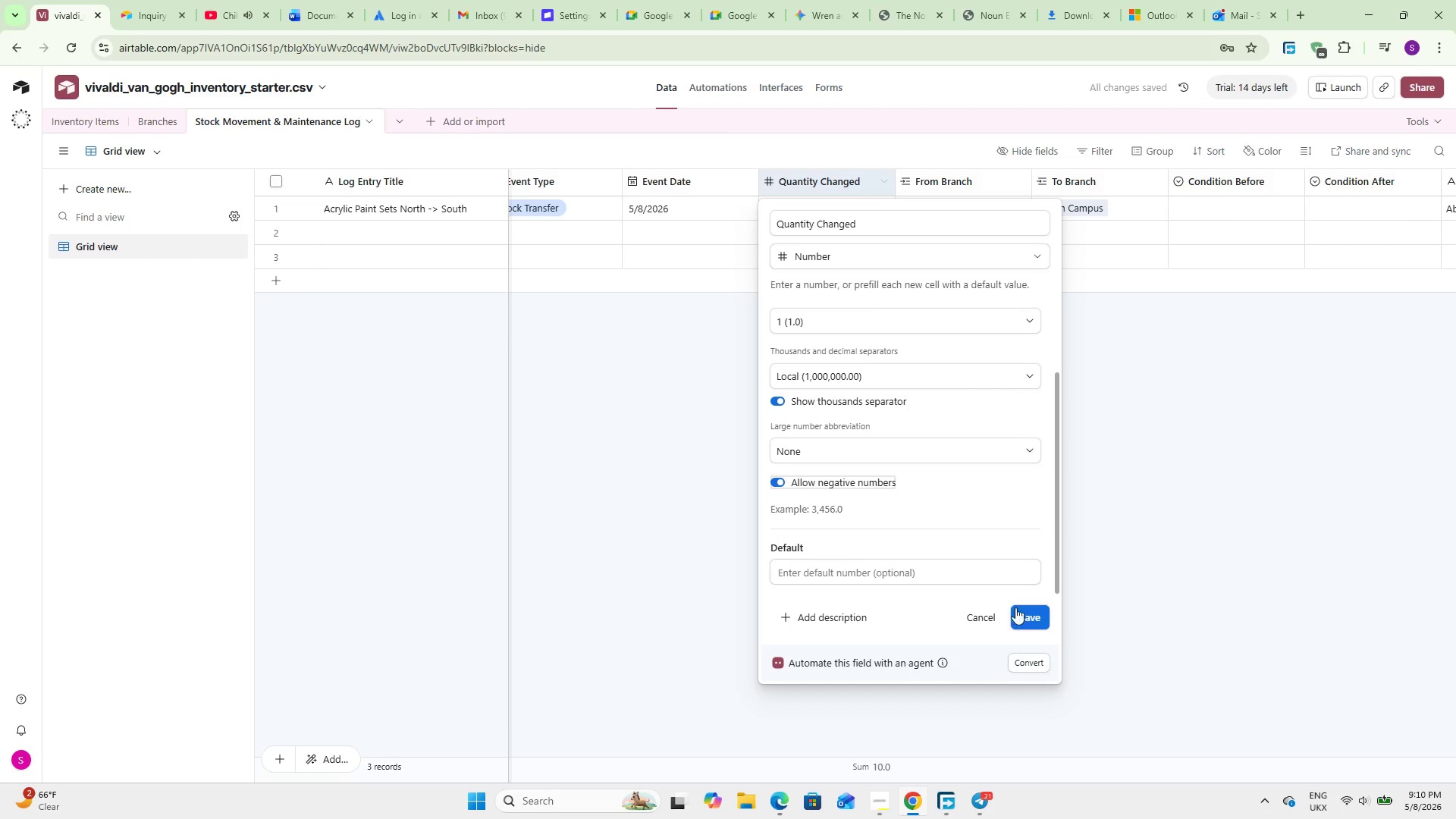 
left_click([1020, 613])
 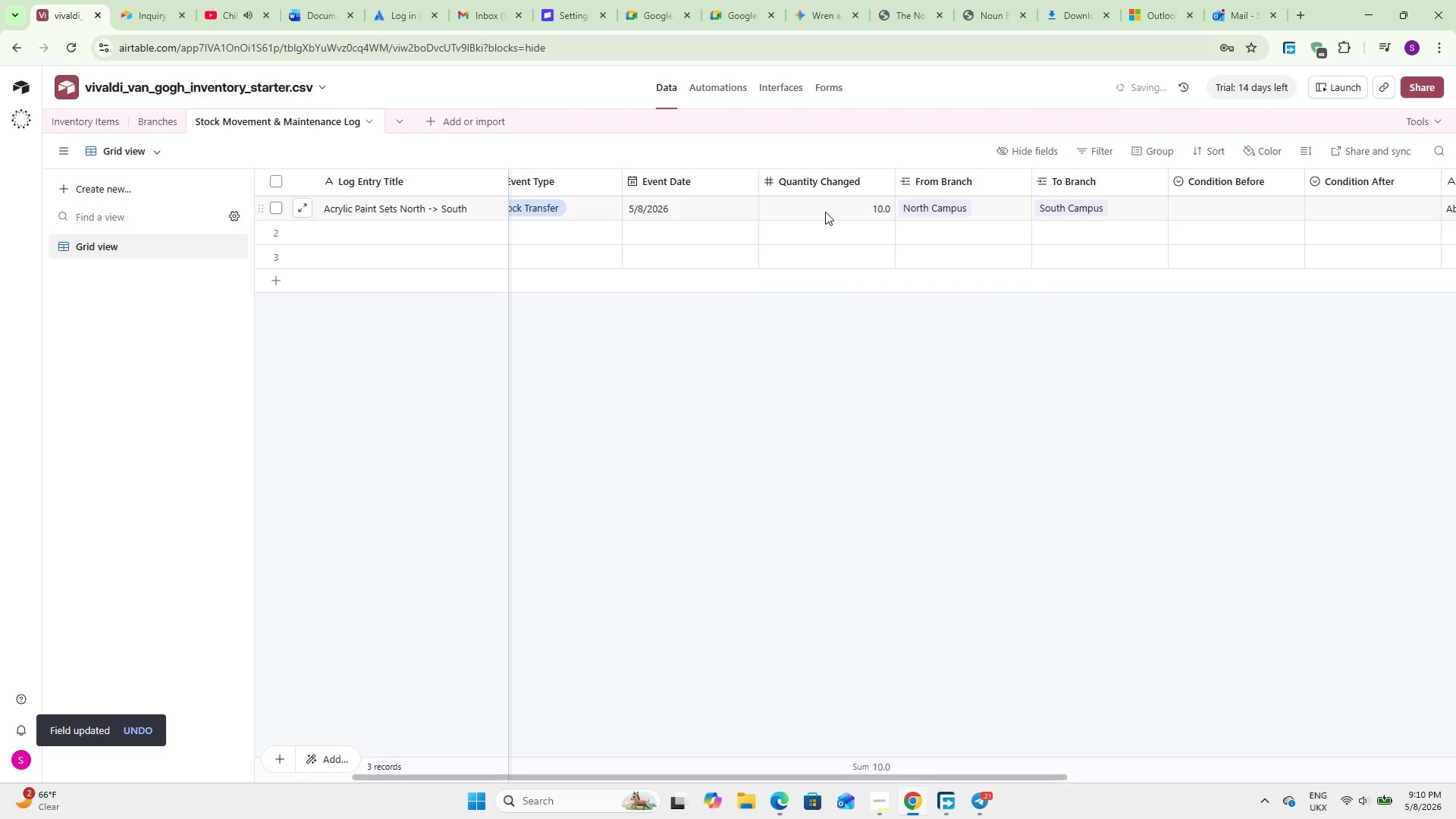 
double_click([825, 212])
 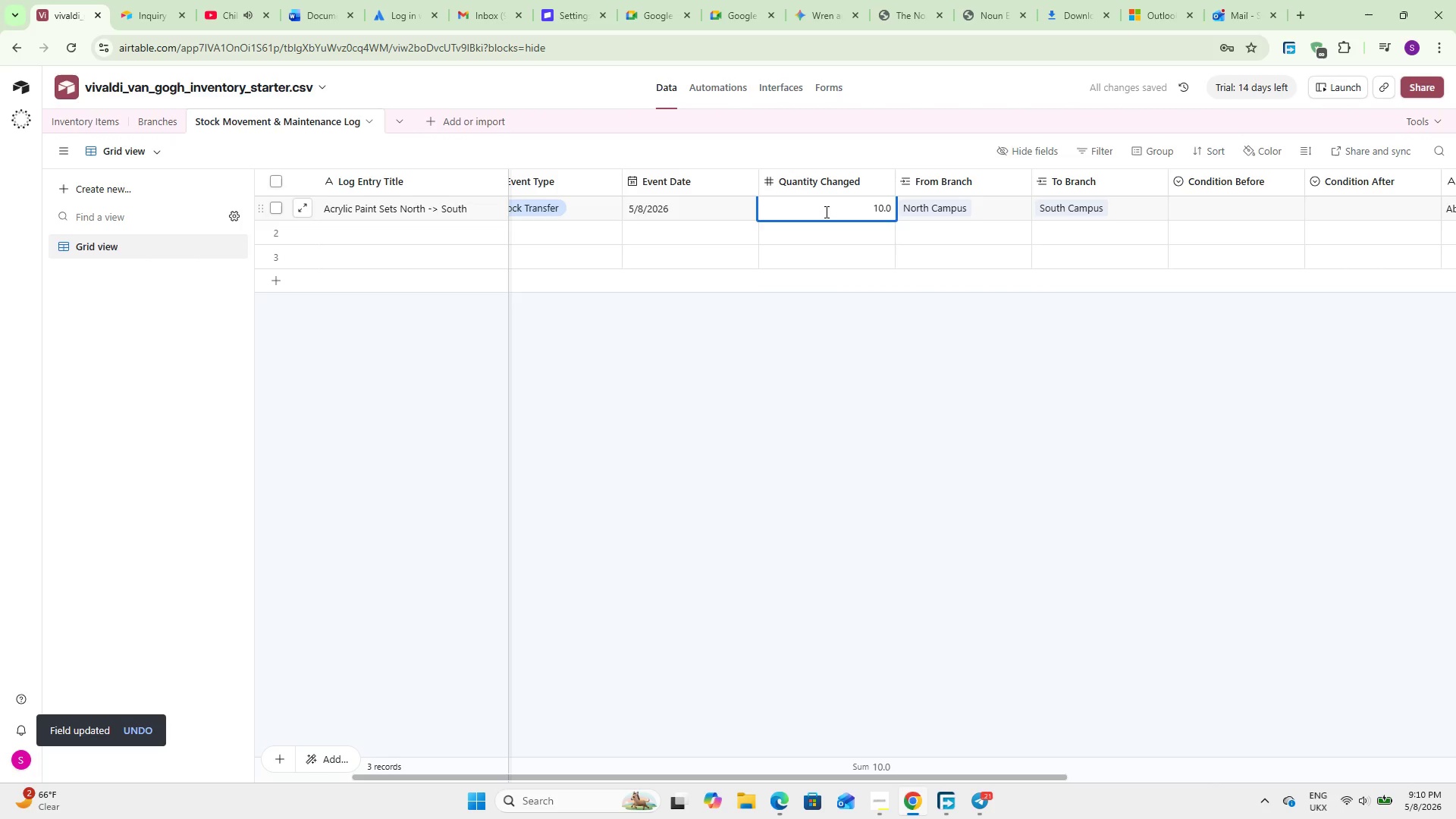 
key(ArrowLeft)
 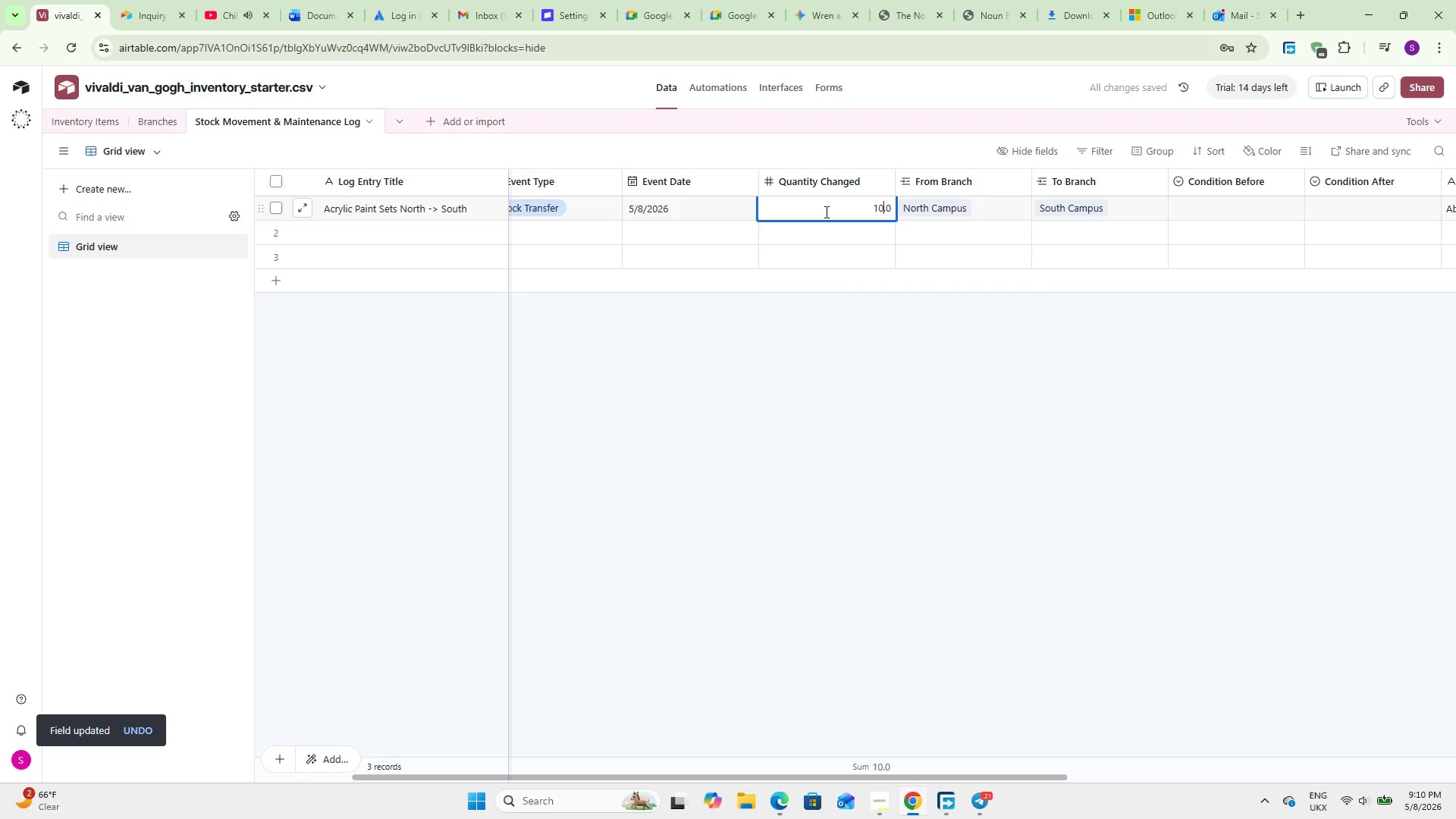 
key(ArrowLeft)
 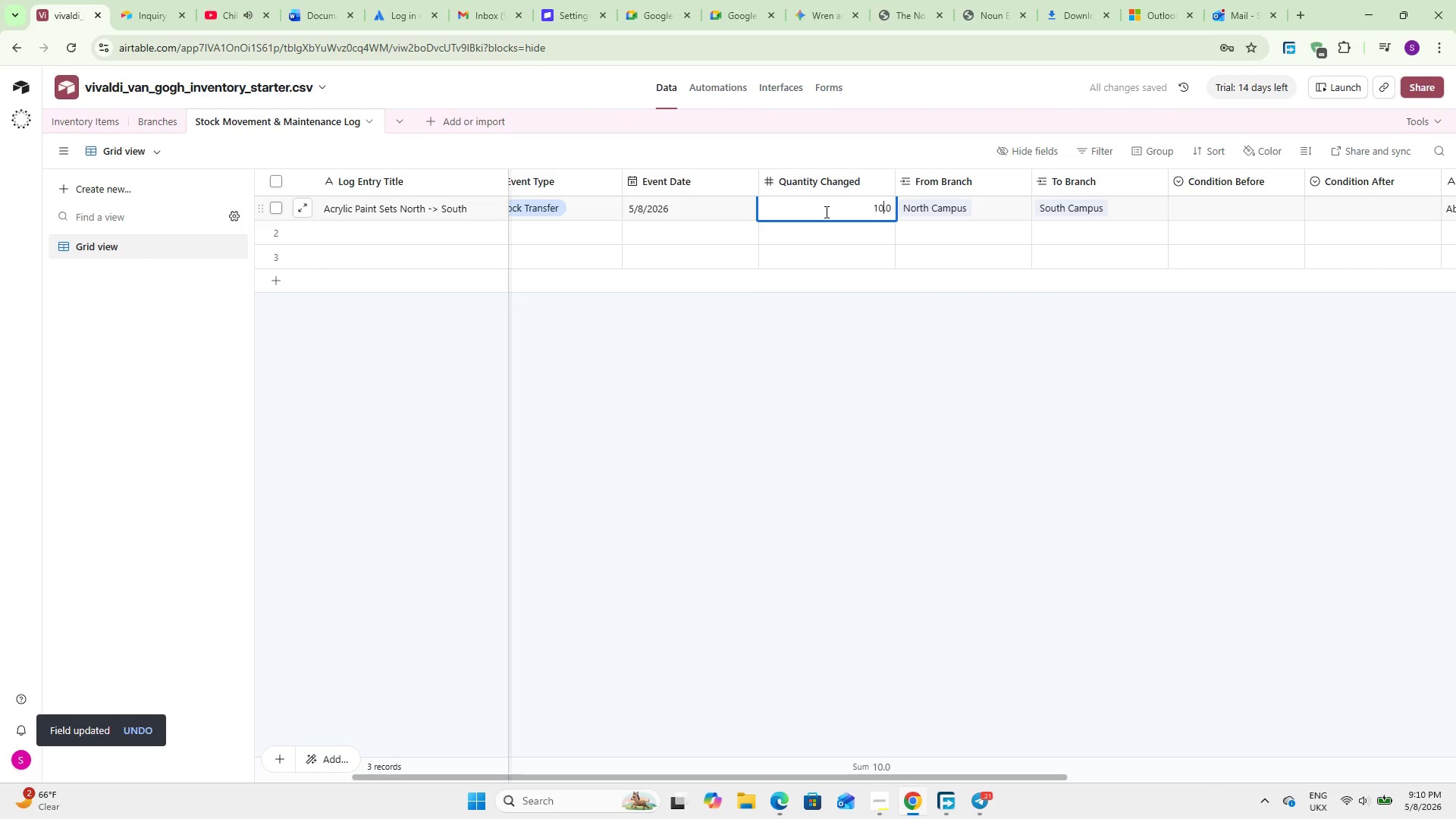 
key(ArrowLeft)
 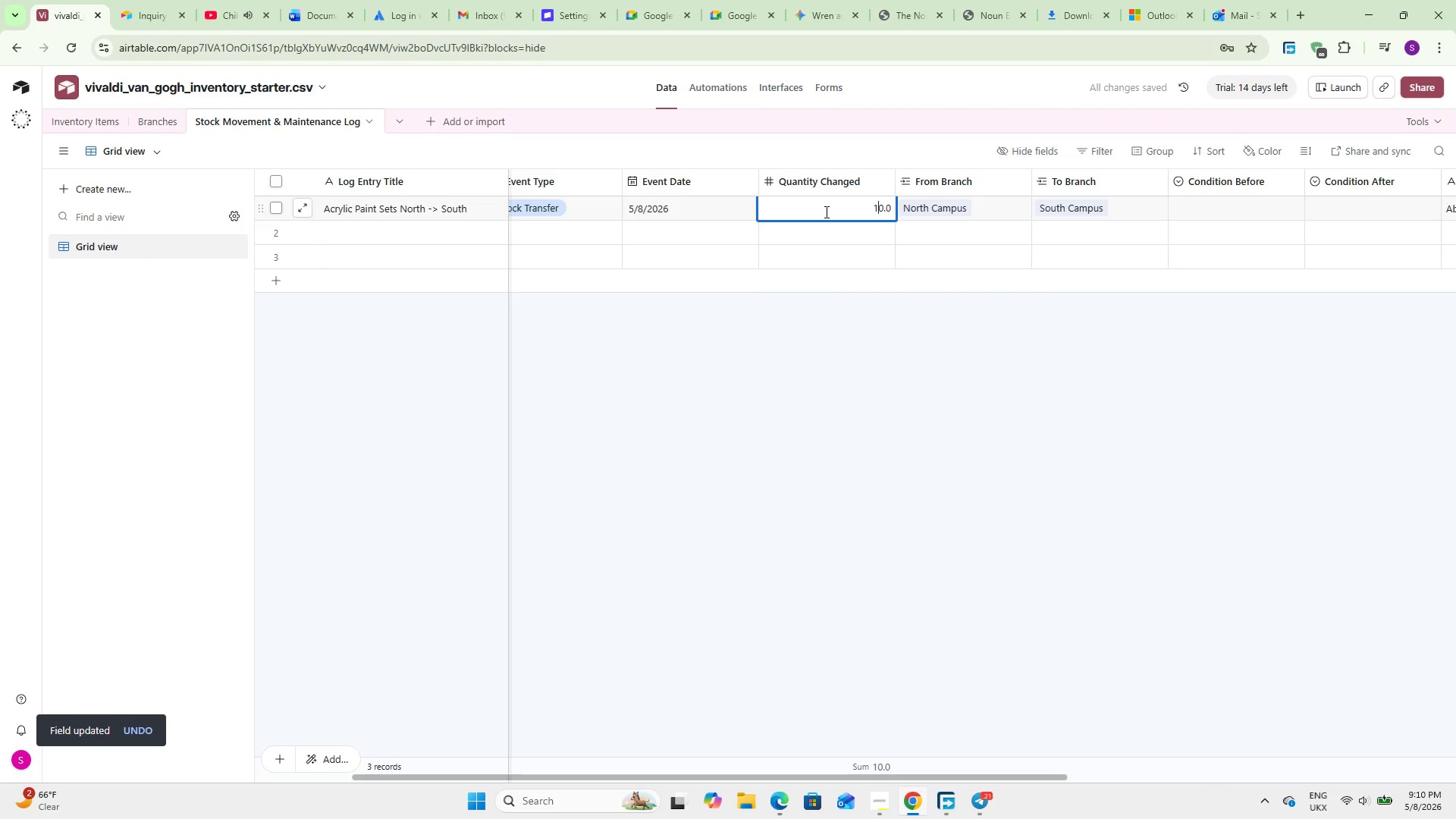 
key(ArrowLeft)
 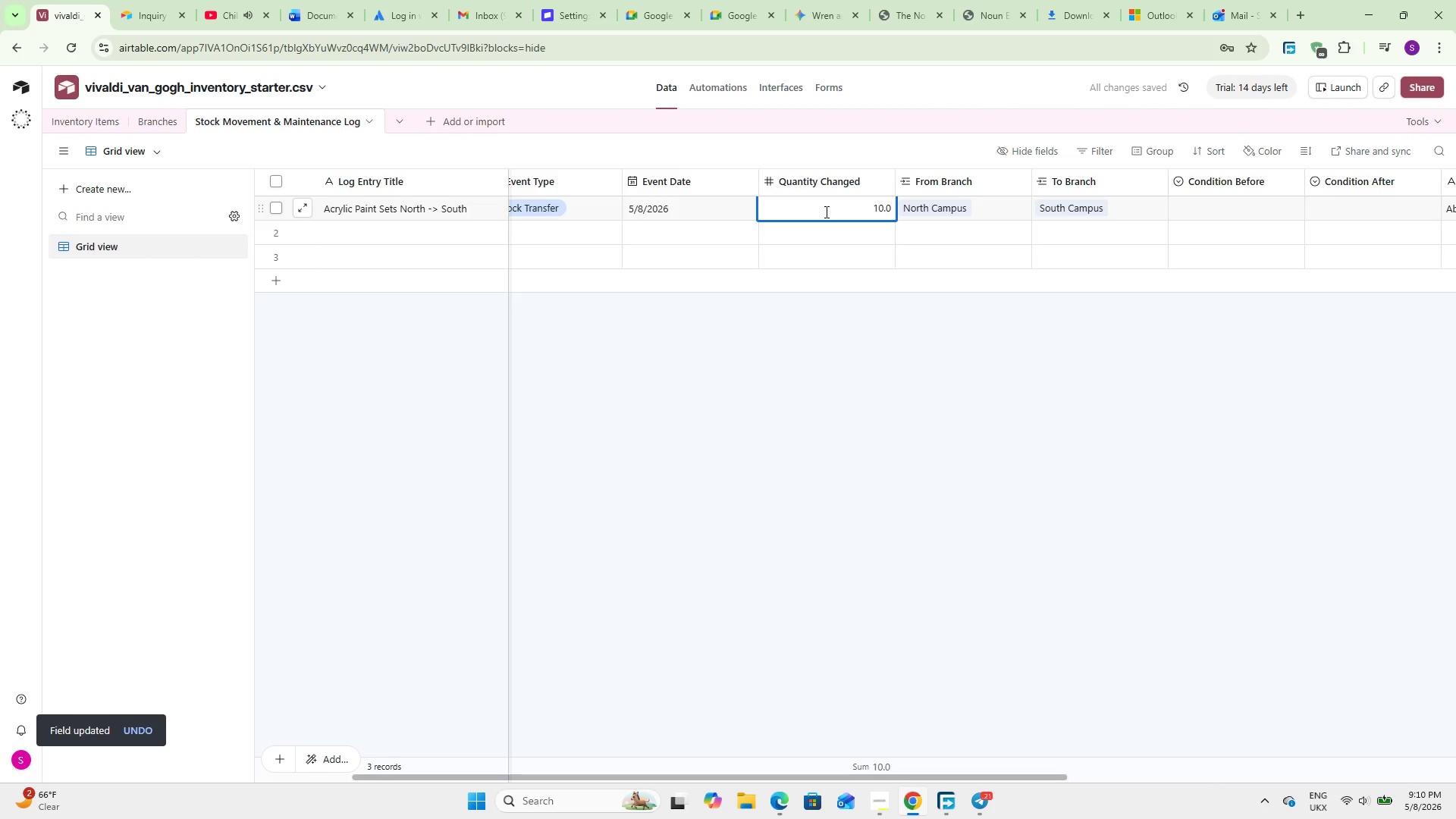 
key(Minus)
 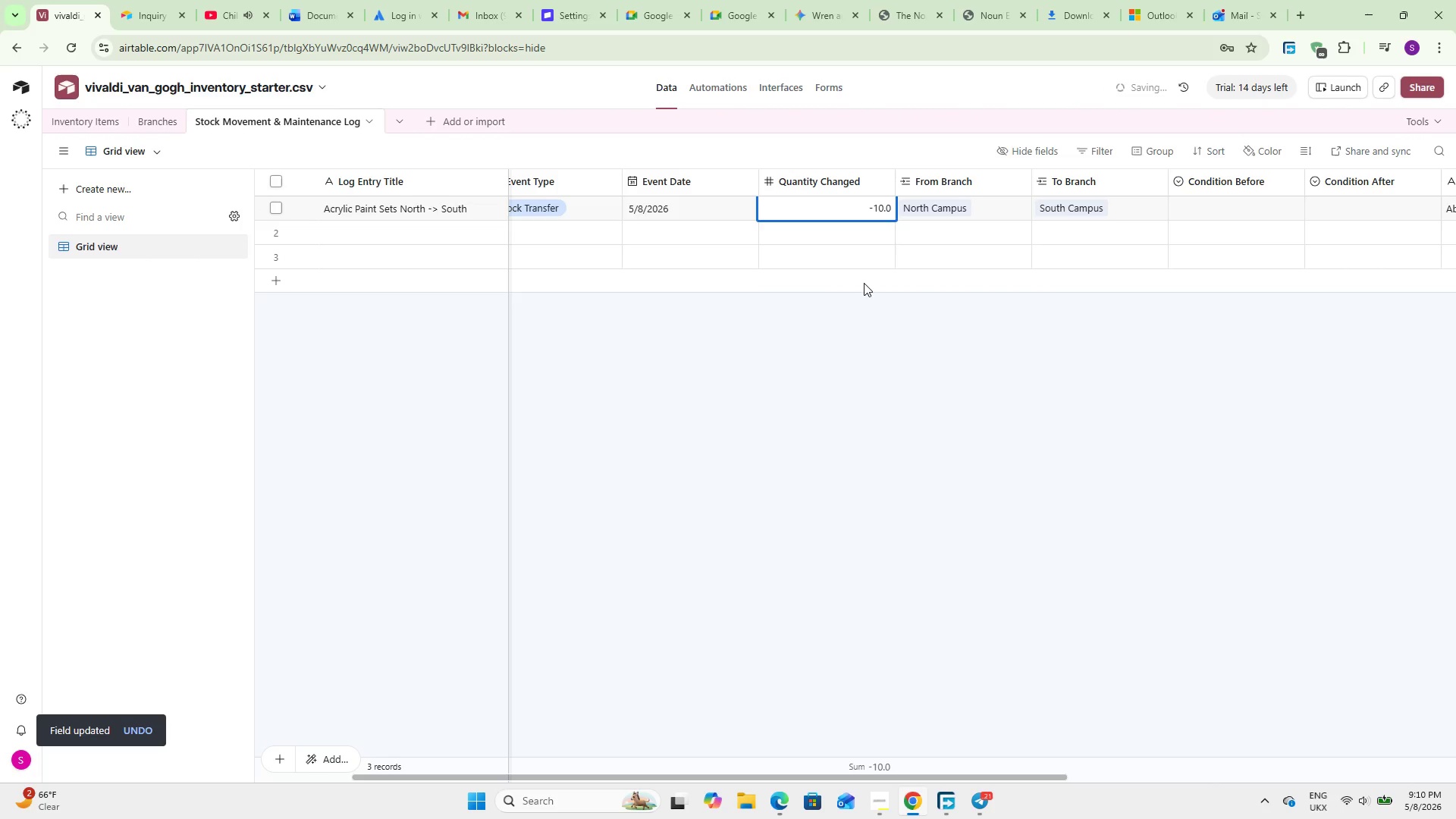 
left_click([896, 381])
 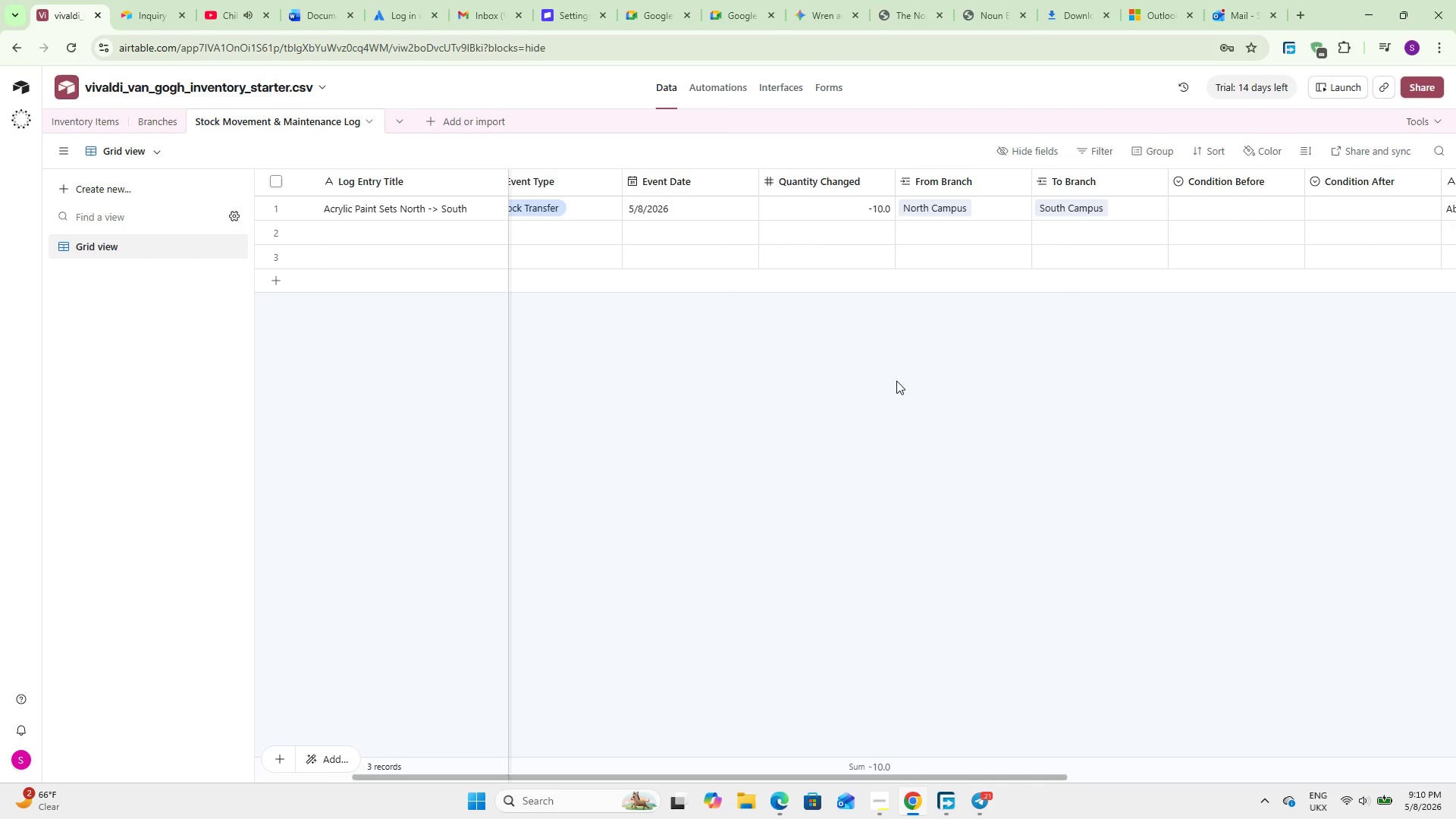 
wait(12.55)
 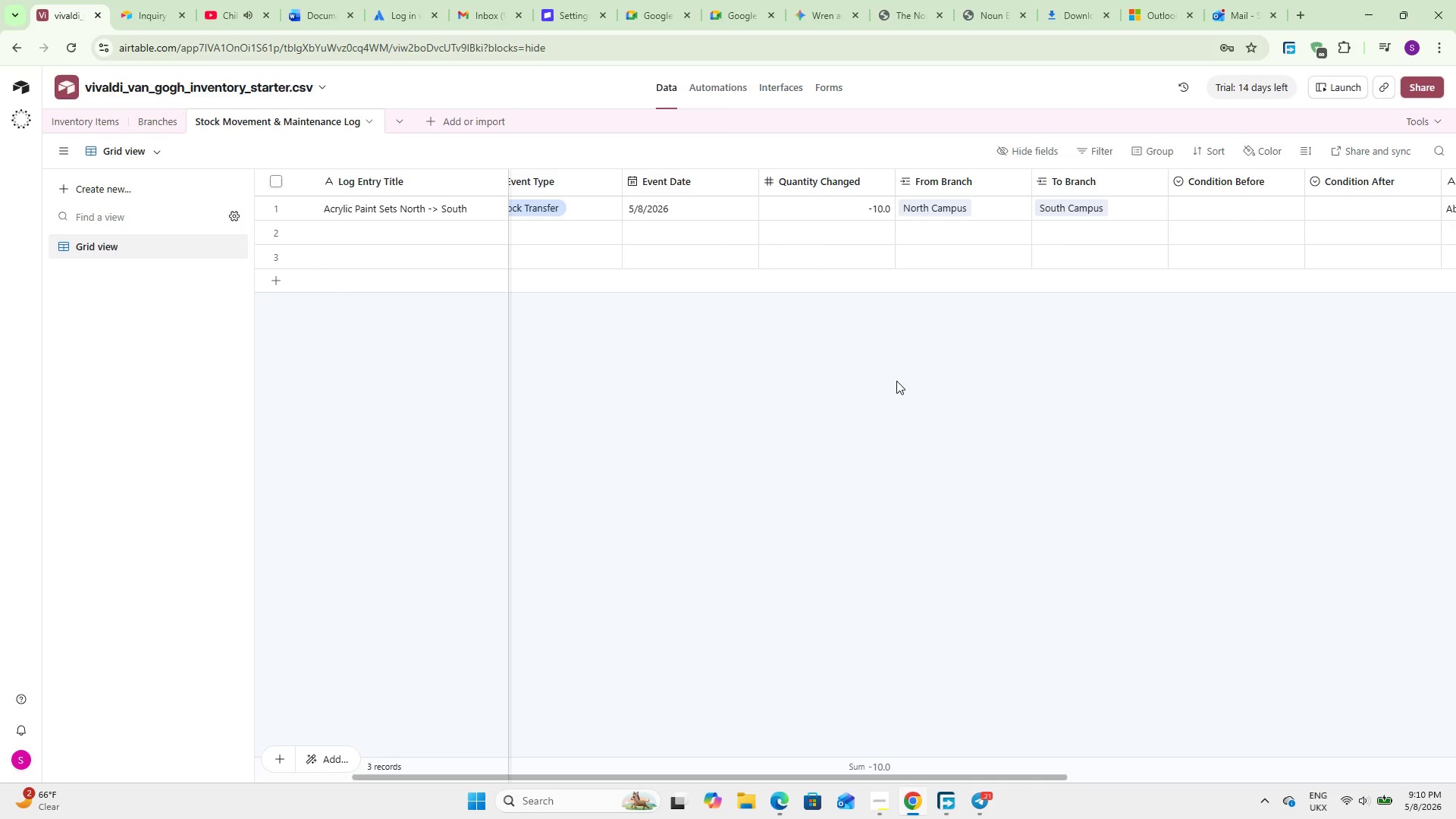 
left_click_drag(start_coordinate=[847, 776], to_coordinate=[644, 783])
 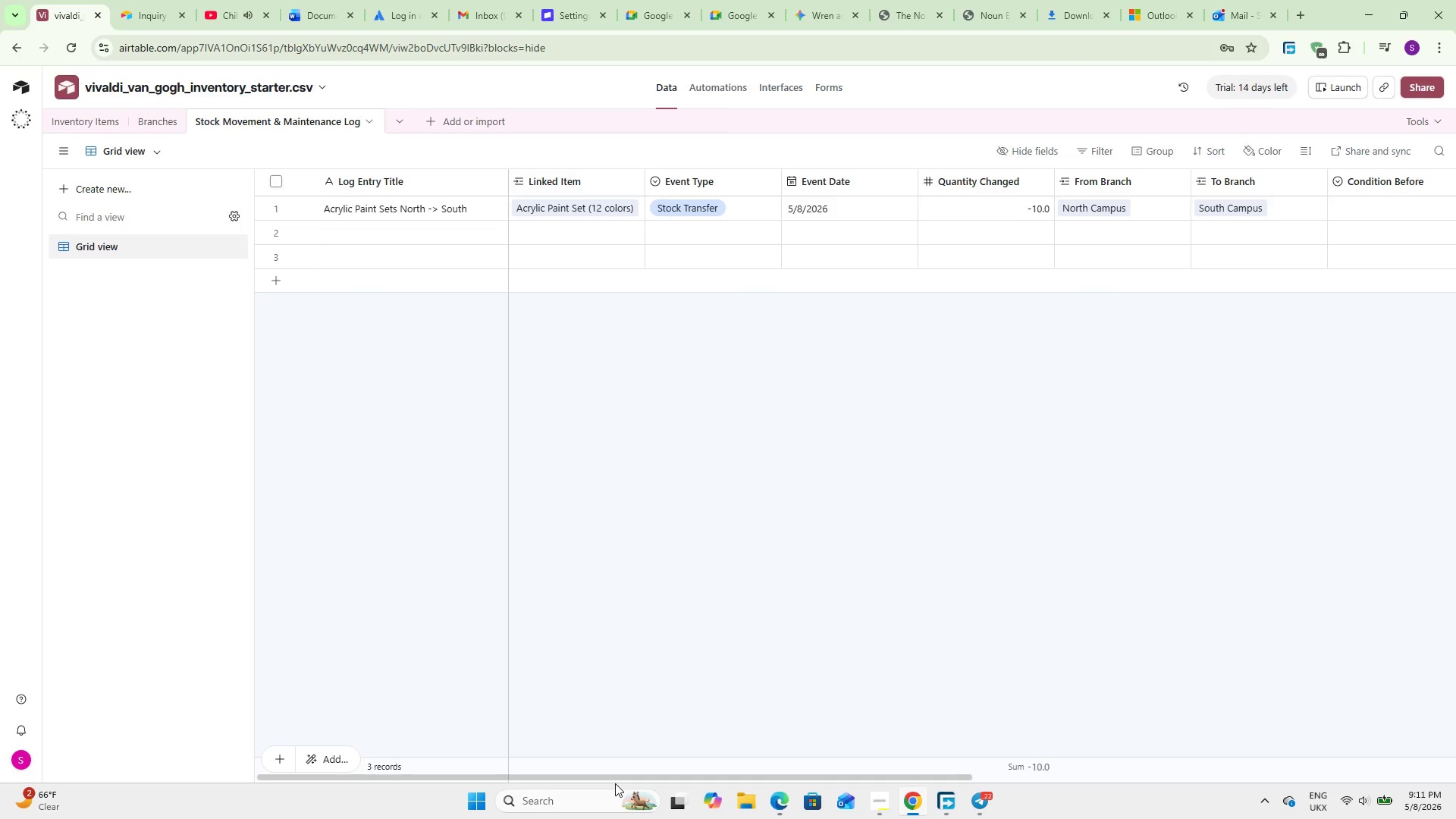 
wait(33.44)
 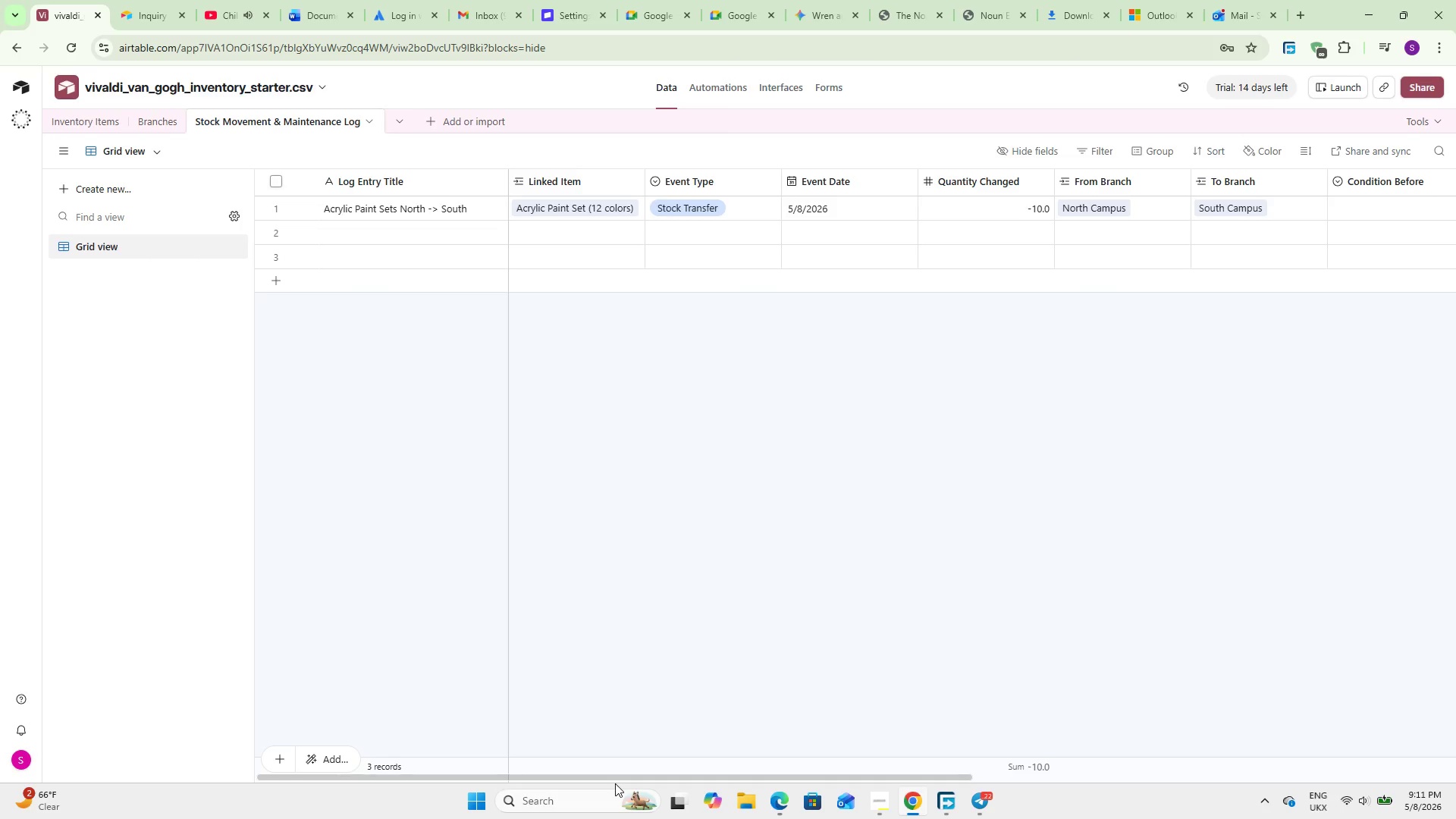 
left_click([84, 111])
 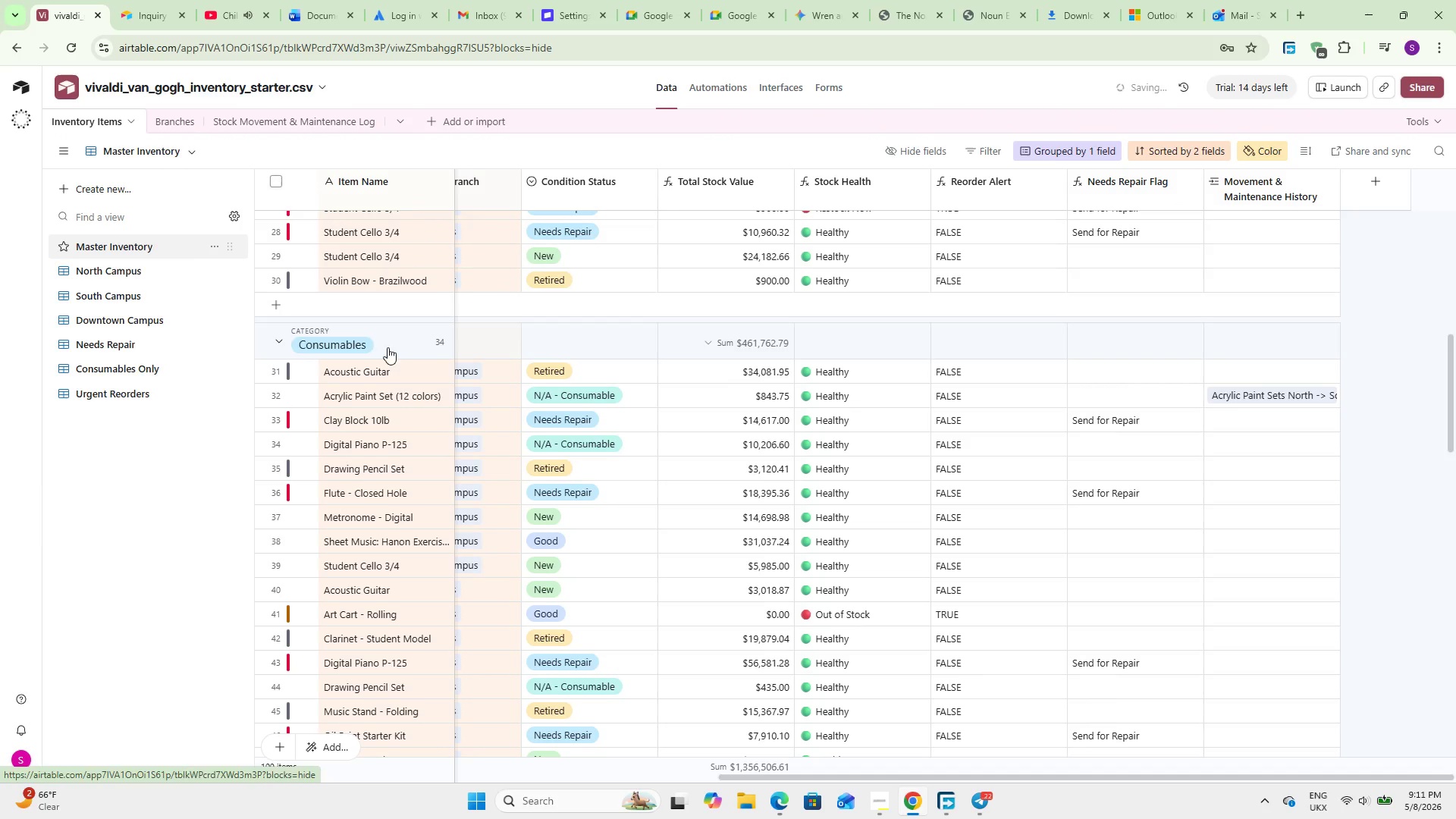 
scroll: coordinate [918, 592], scroll_direction: up, amount: 17.0
 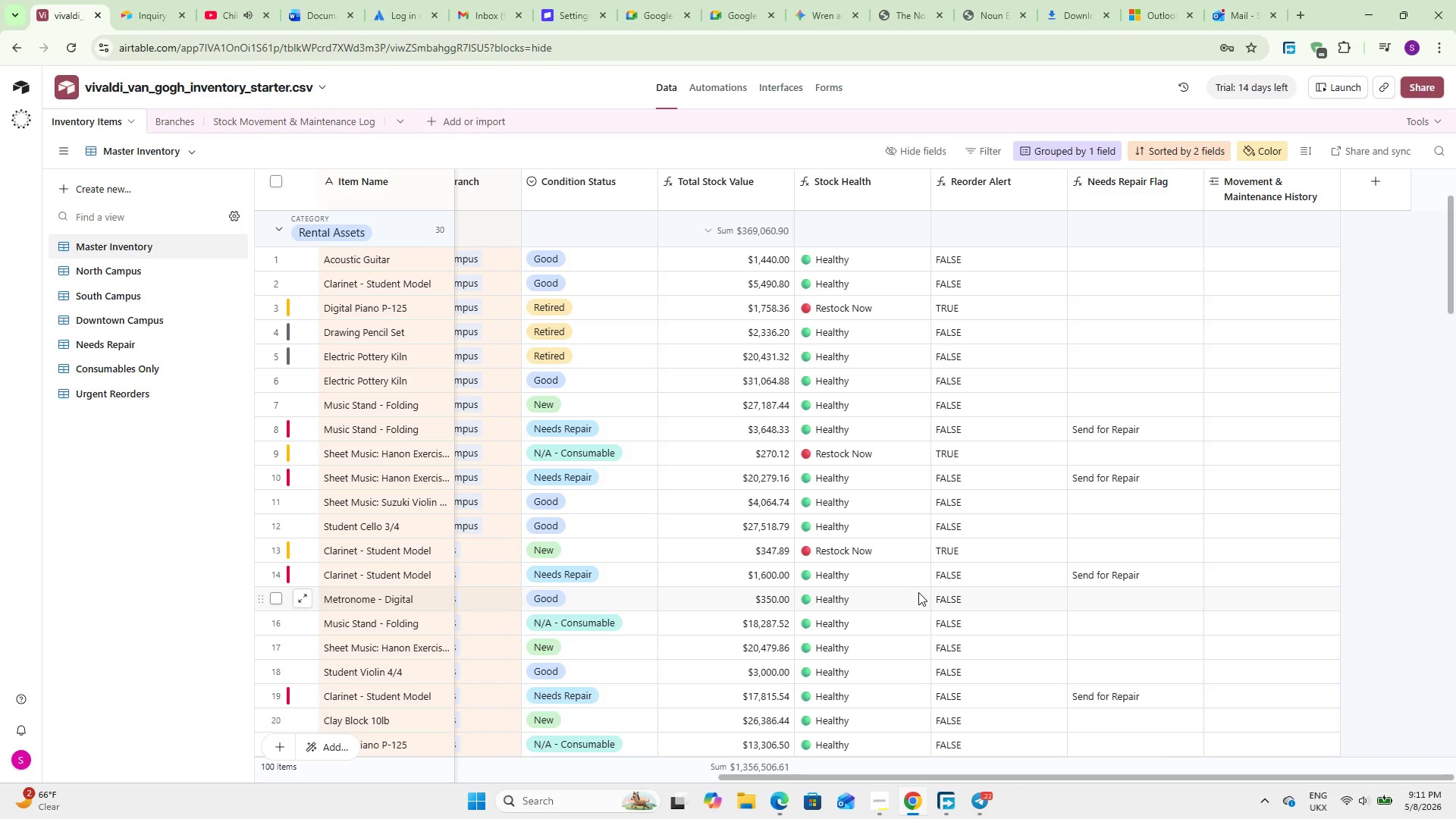 
wait(9.43)
 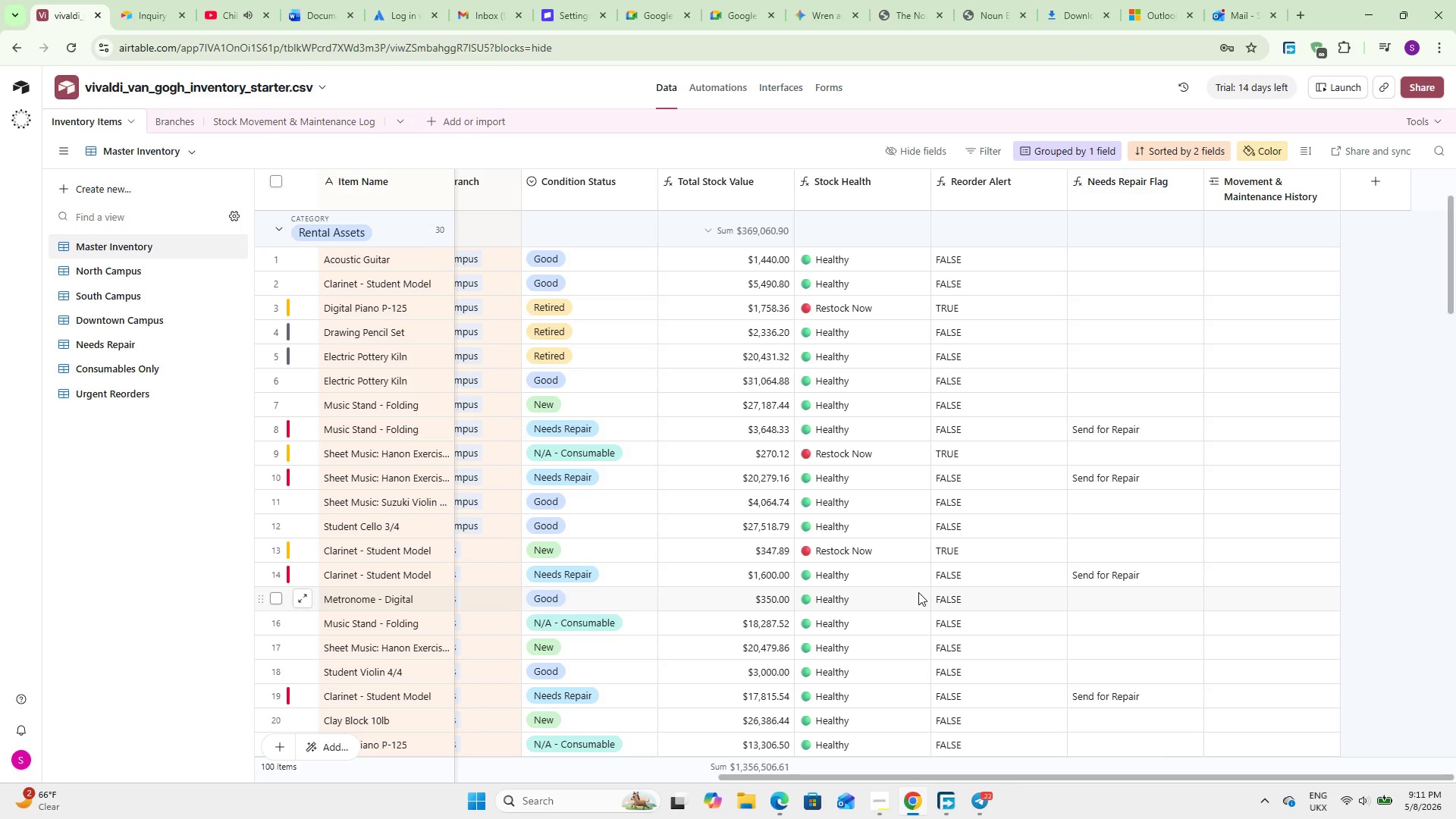 
scroll: coordinate [909, 600], scroll_direction: up, amount: 6.0
 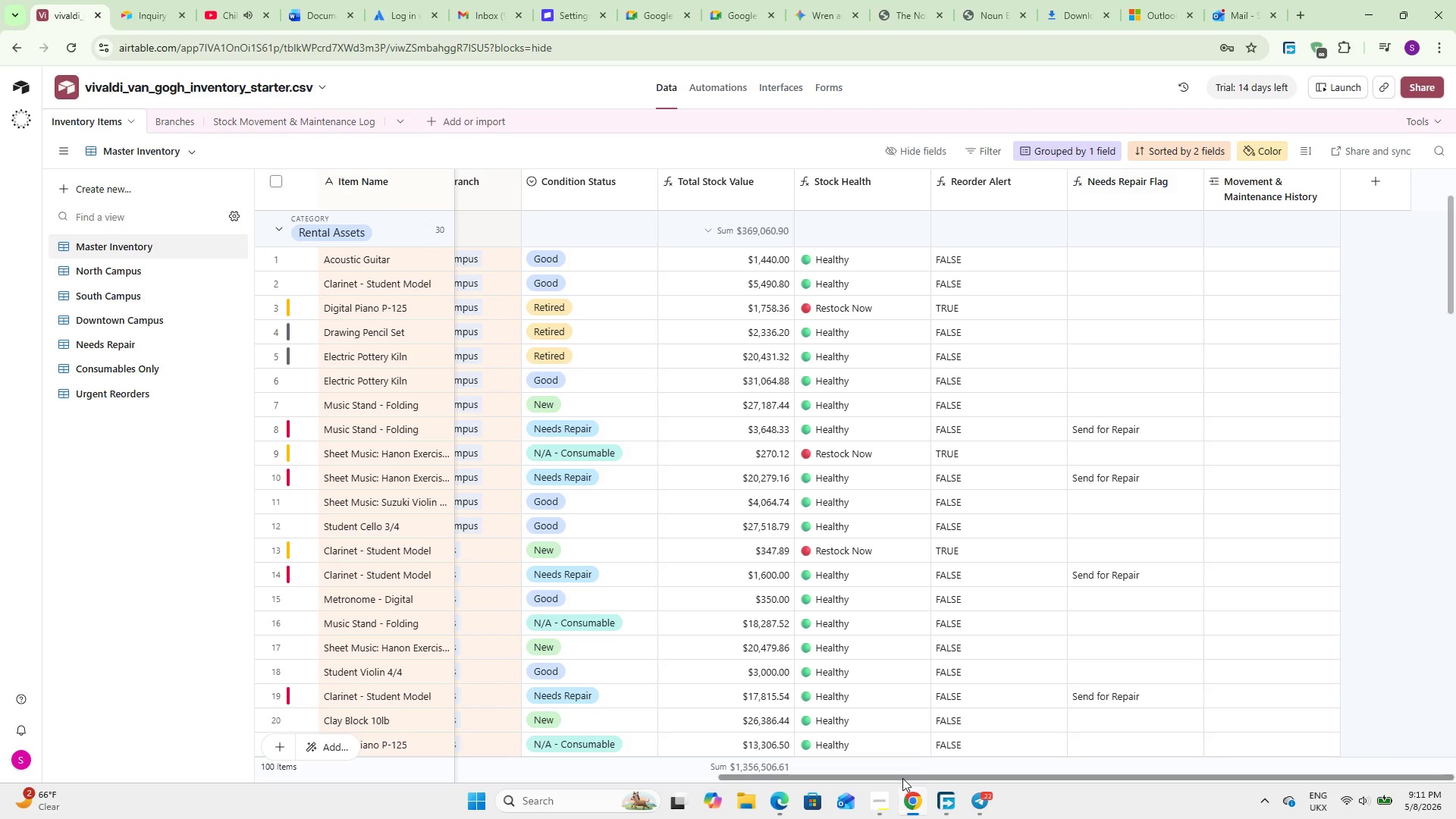 
left_click_drag(start_coordinate=[902, 778], to_coordinate=[551, 765])
 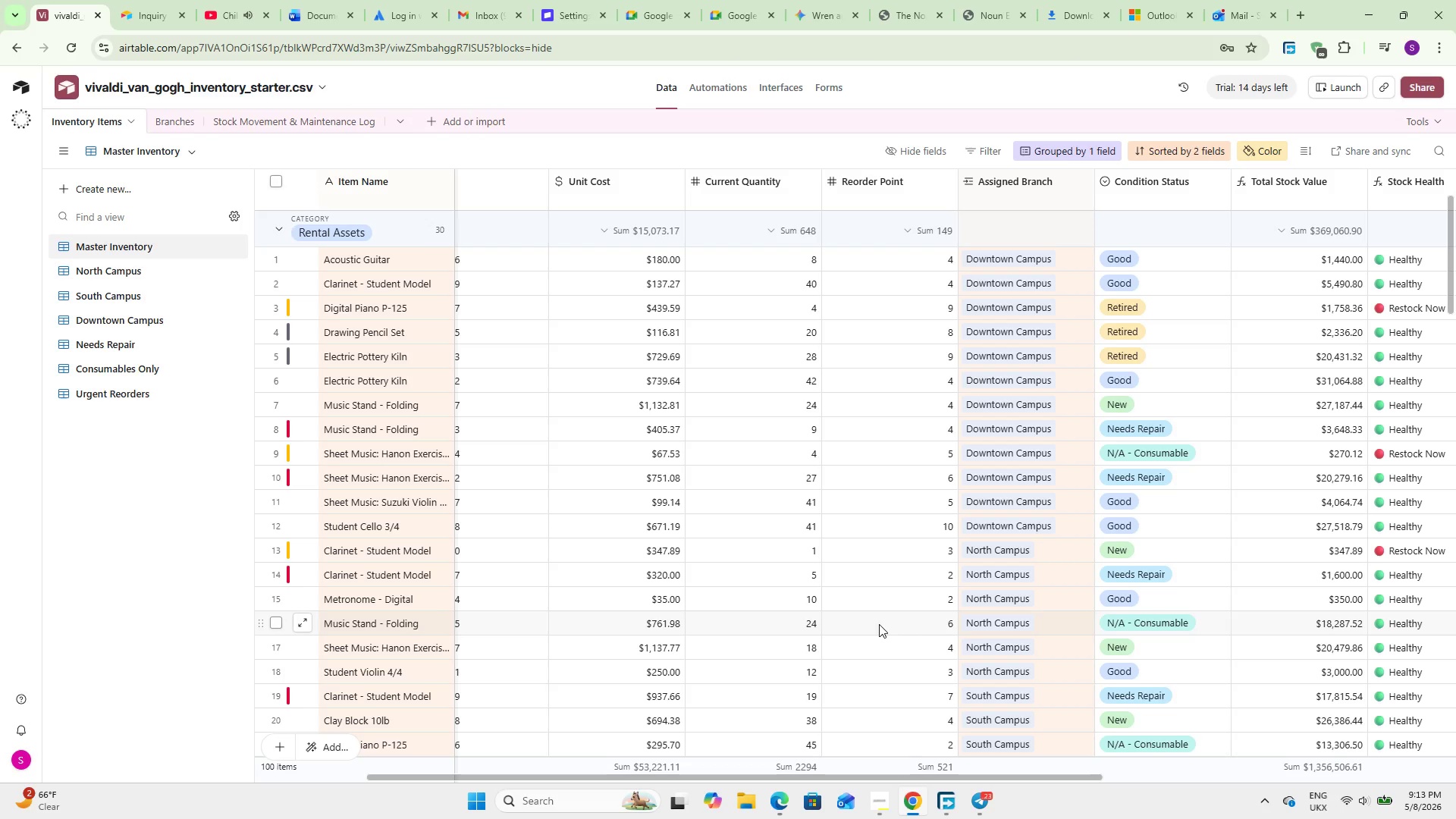 
wait(86.09)
 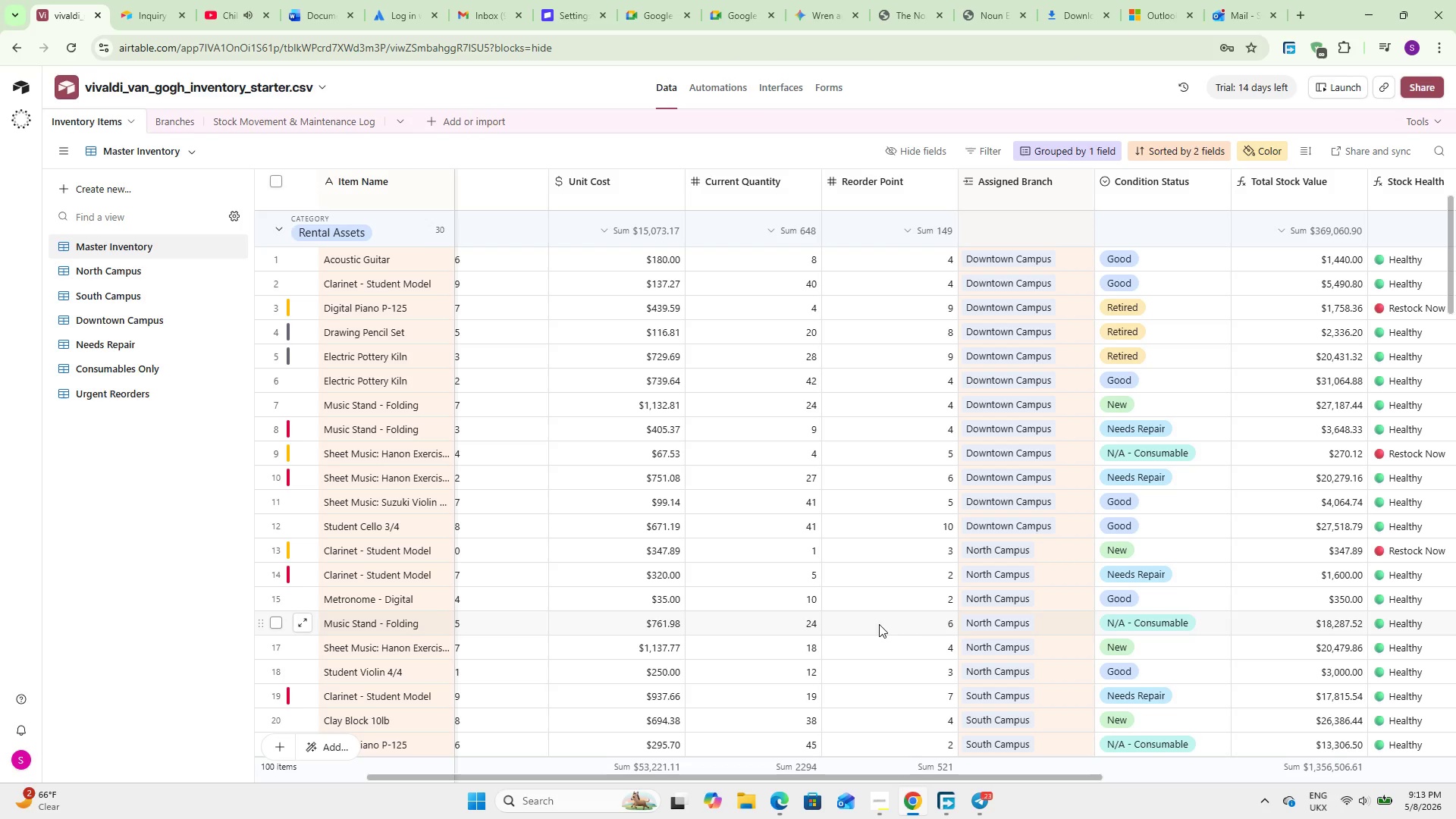 
left_click([325, 127])
 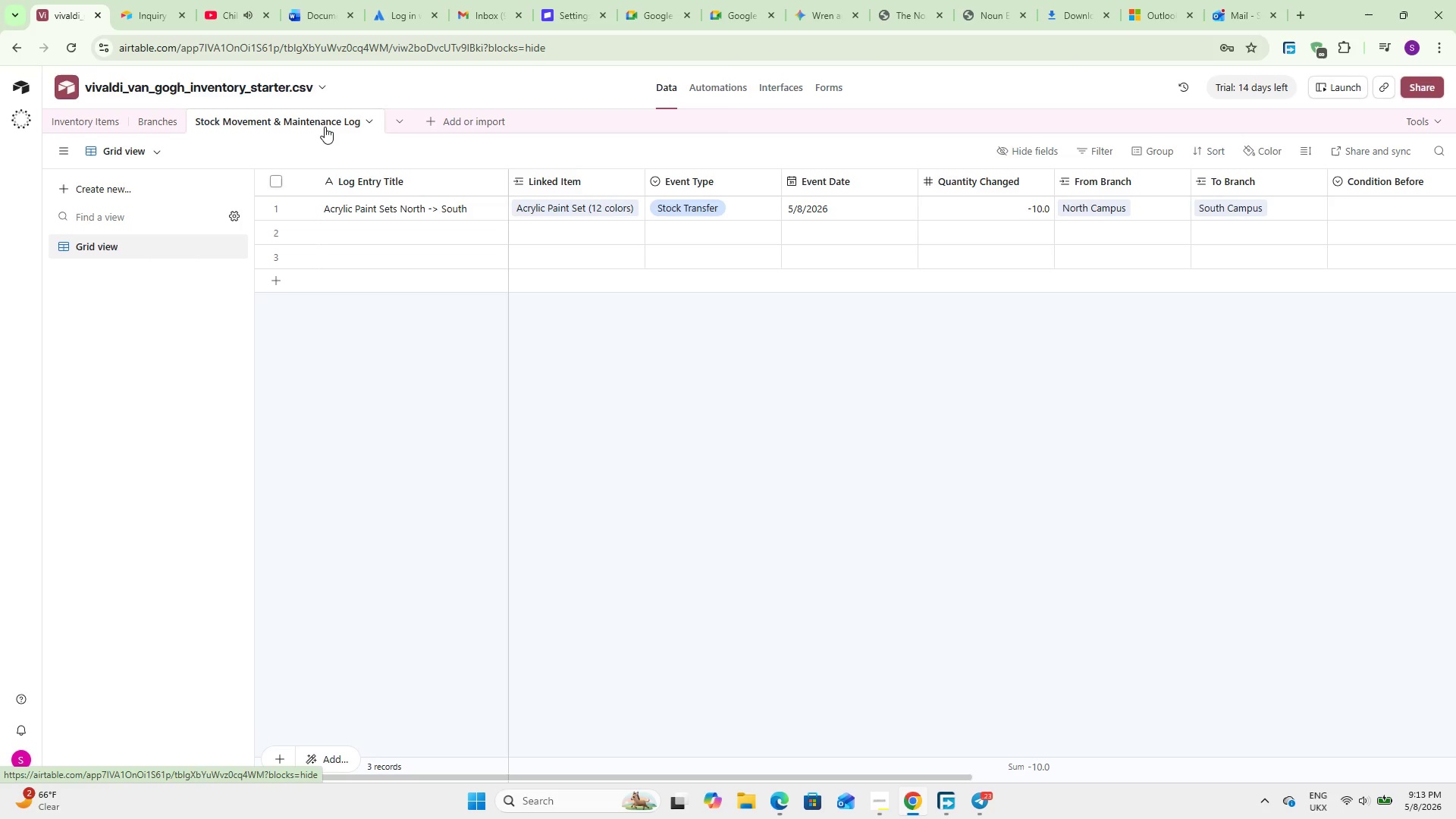 
wait(22.73)
 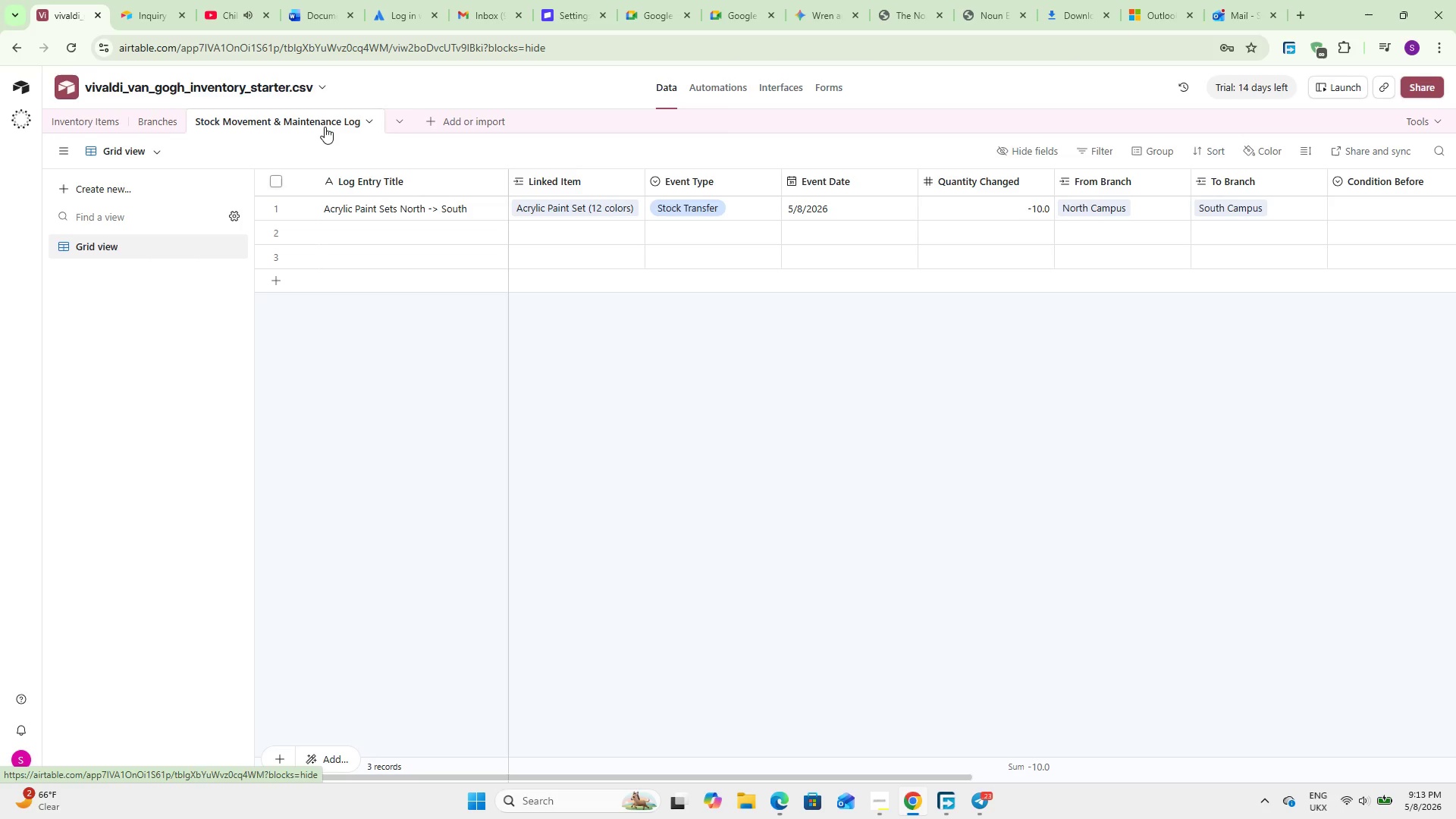 
mouse_move([93, 118])
 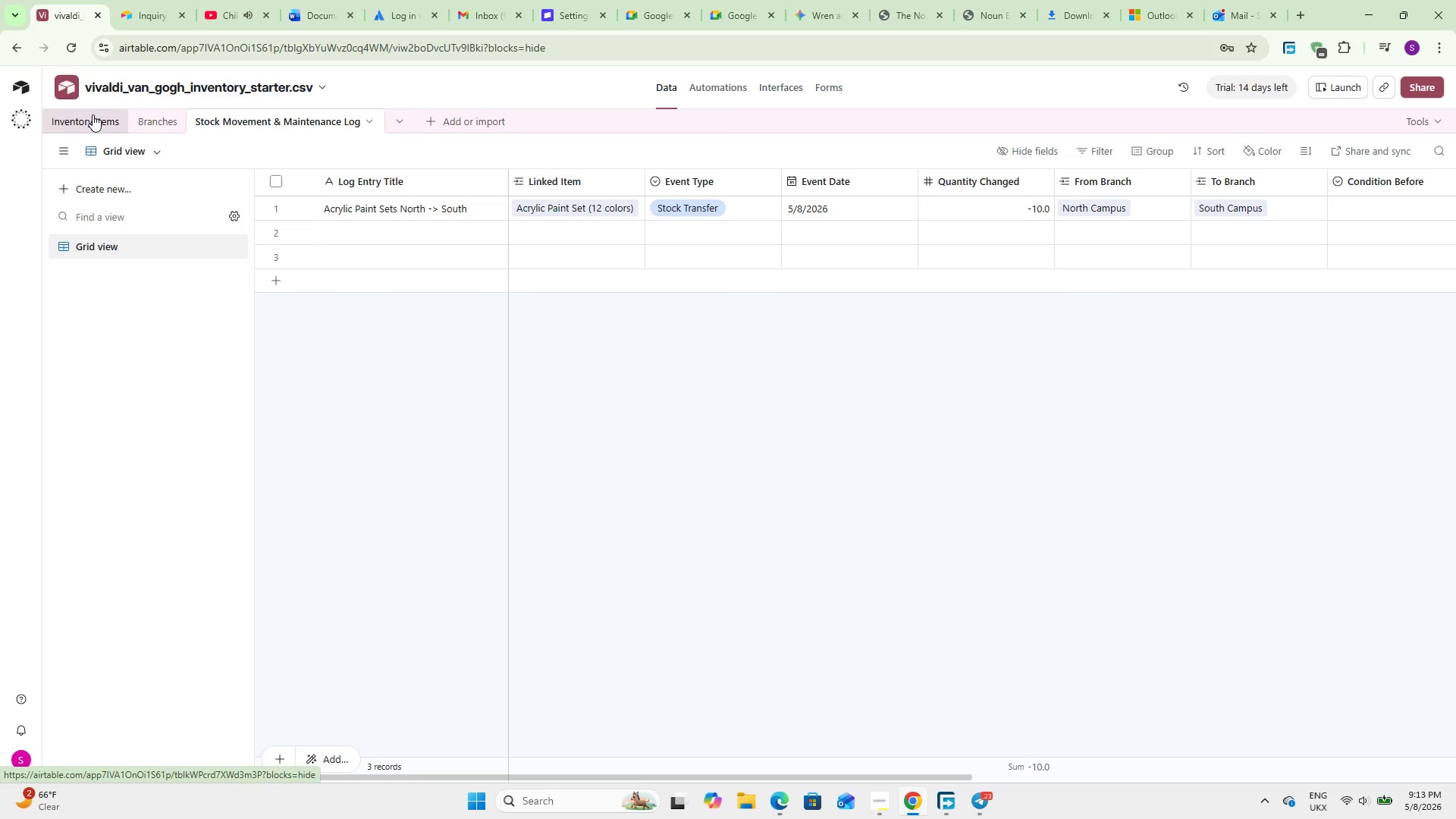 
wait(13.23)
 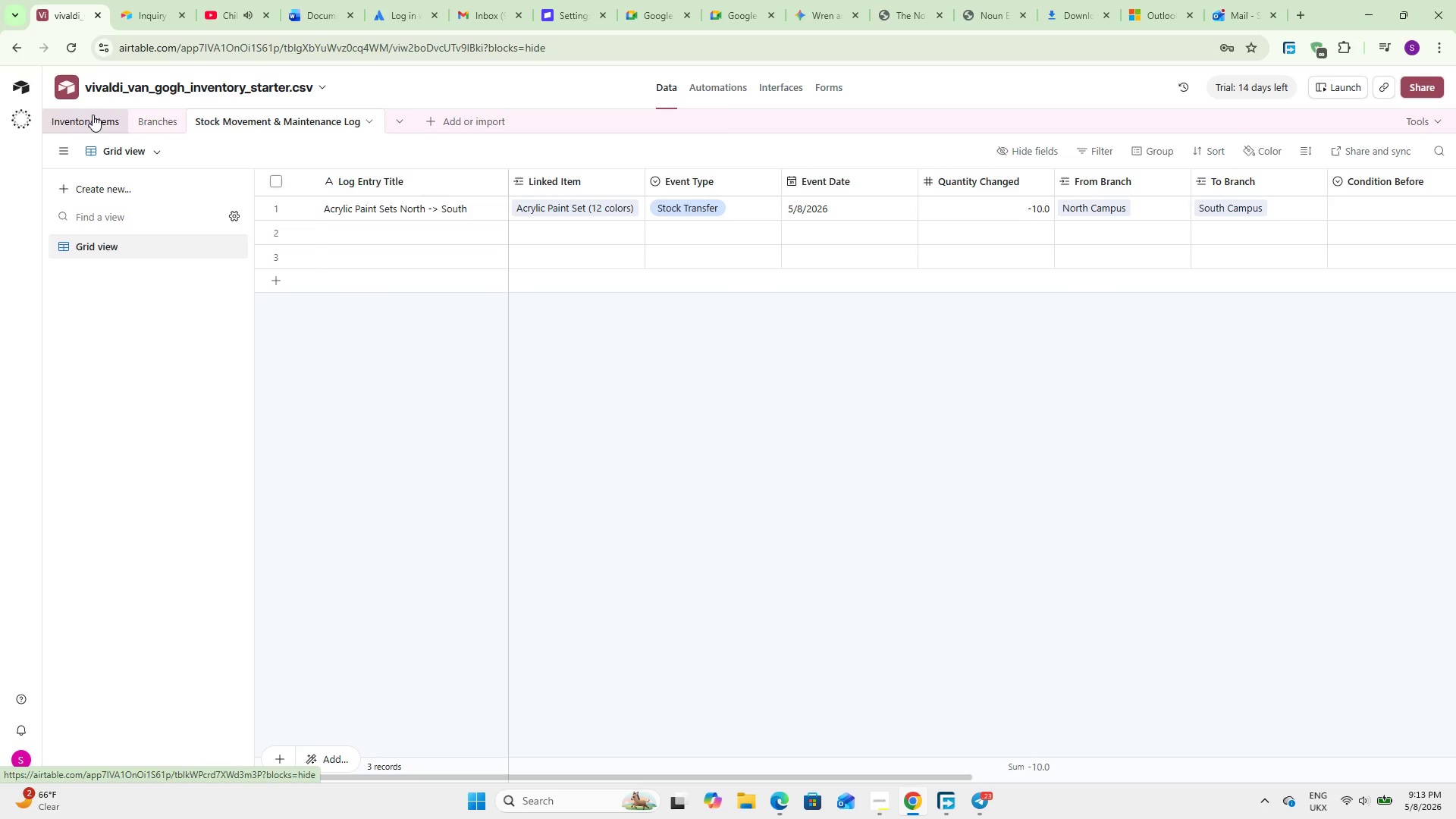 
left_click([87, 120])
 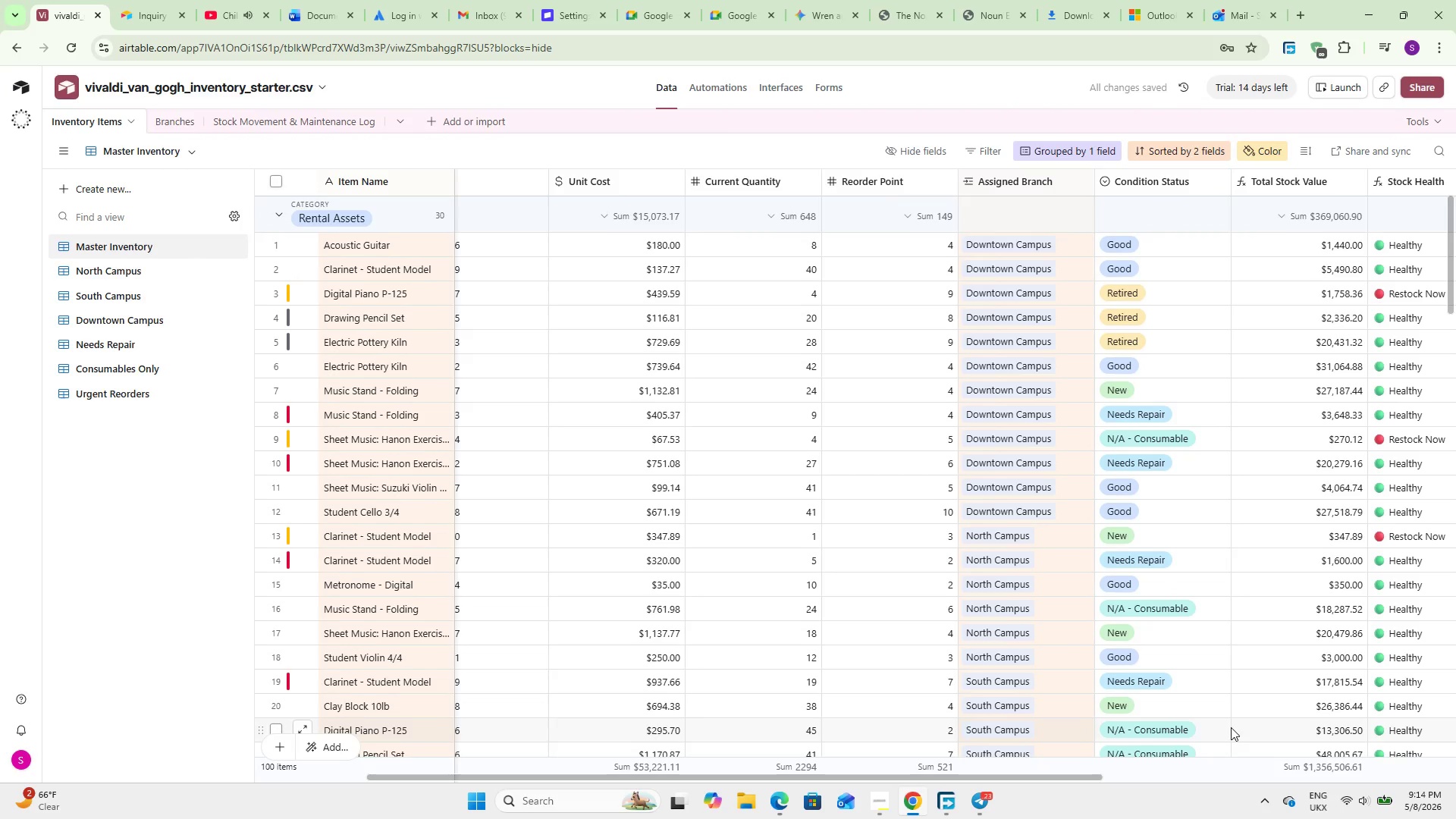 
wait(9.47)
 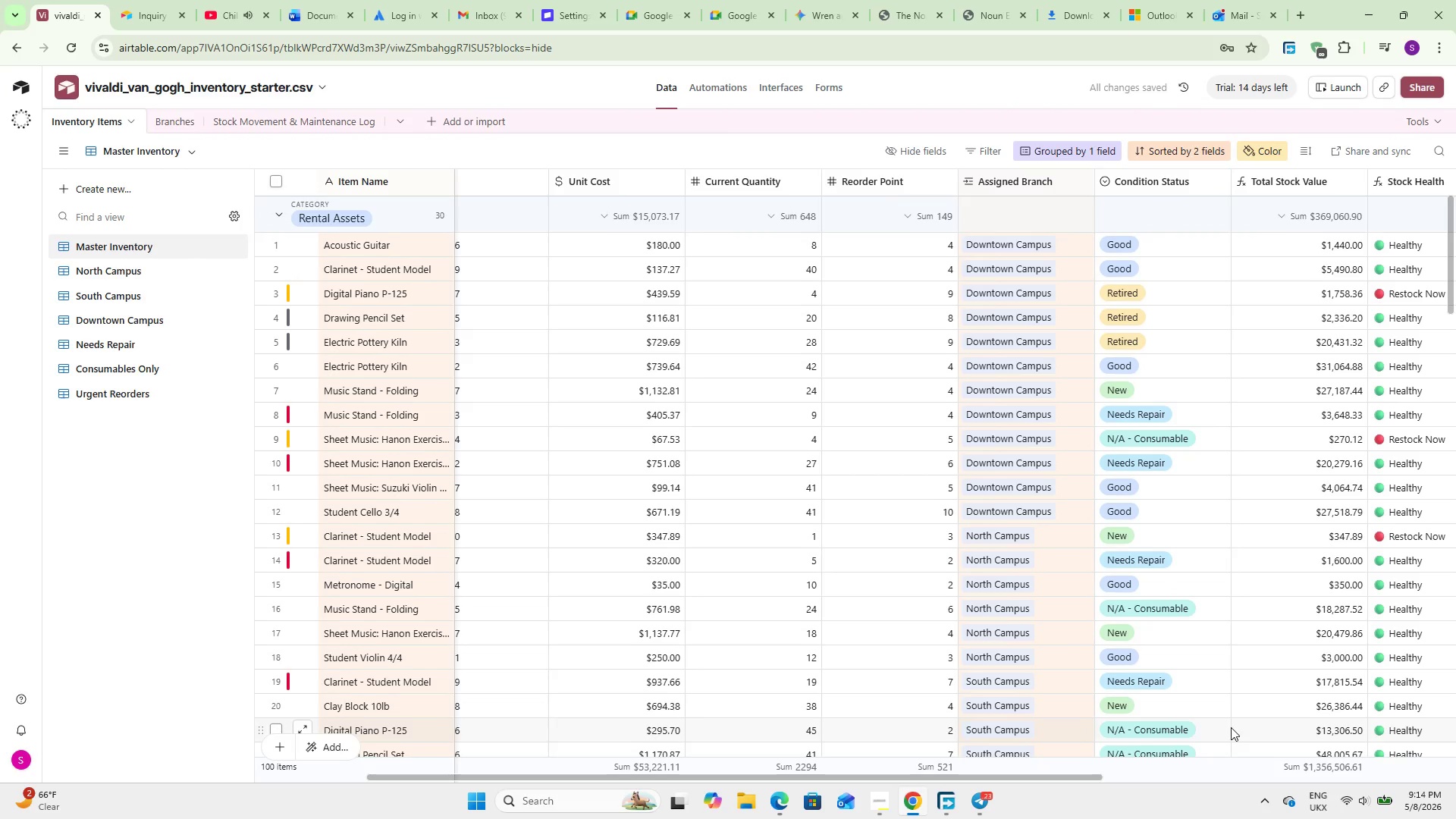 
left_click_drag(start_coordinate=[959, 774], to_coordinate=[1203, 792])
 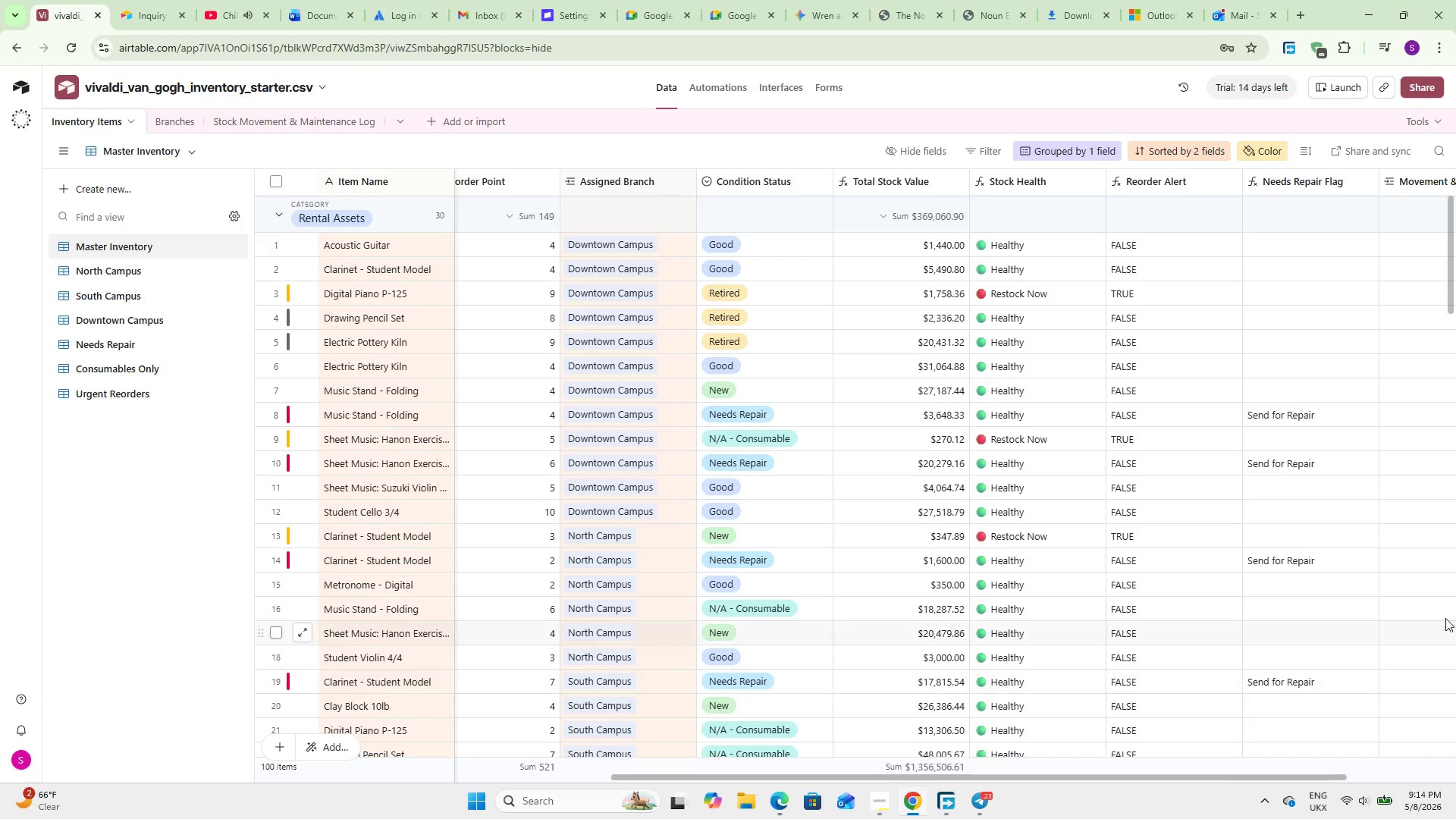 
wait(6.92)
 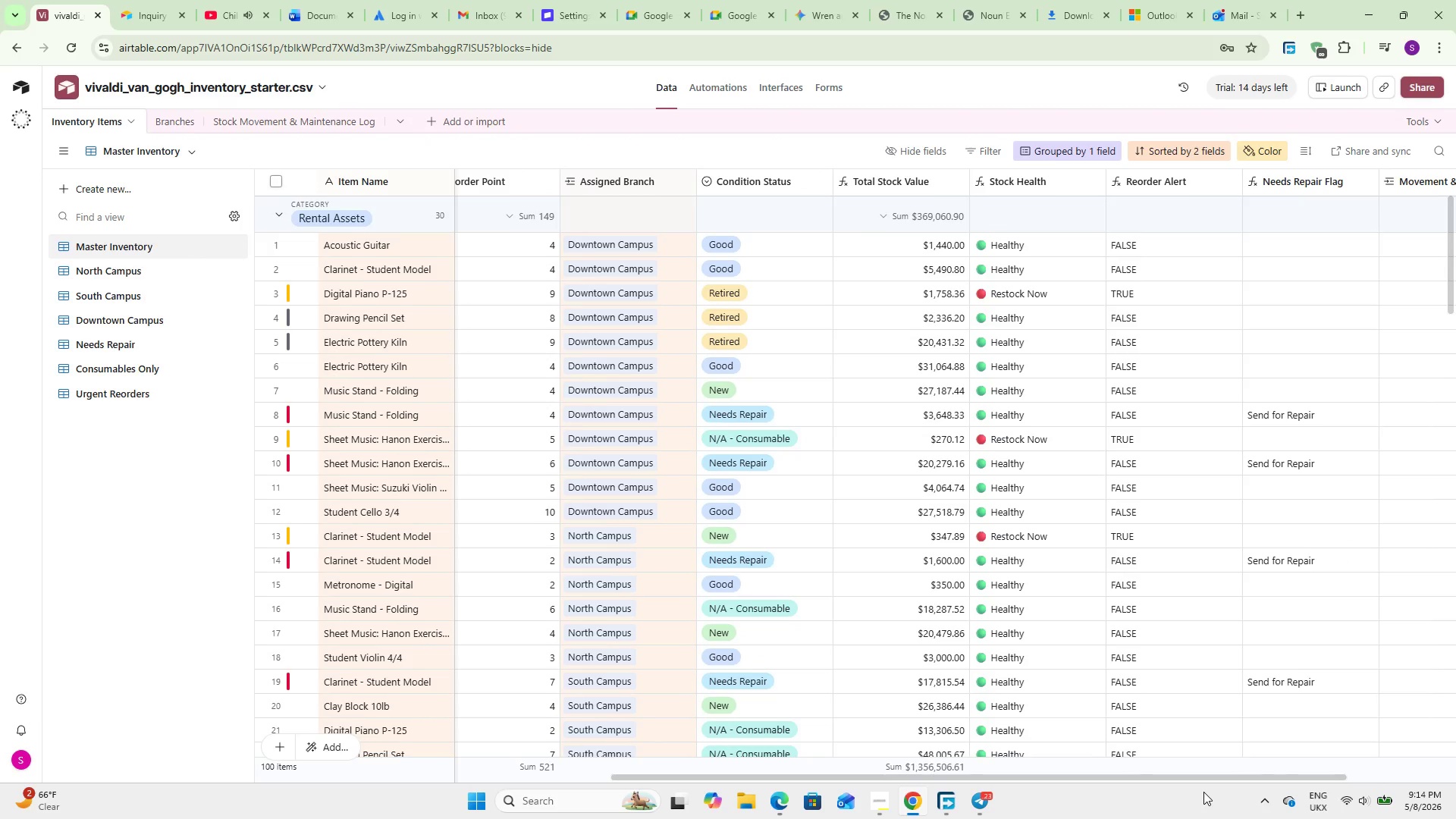 
left_click_drag(start_coordinate=[1122, 782], to_coordinate=[1095, 777])
 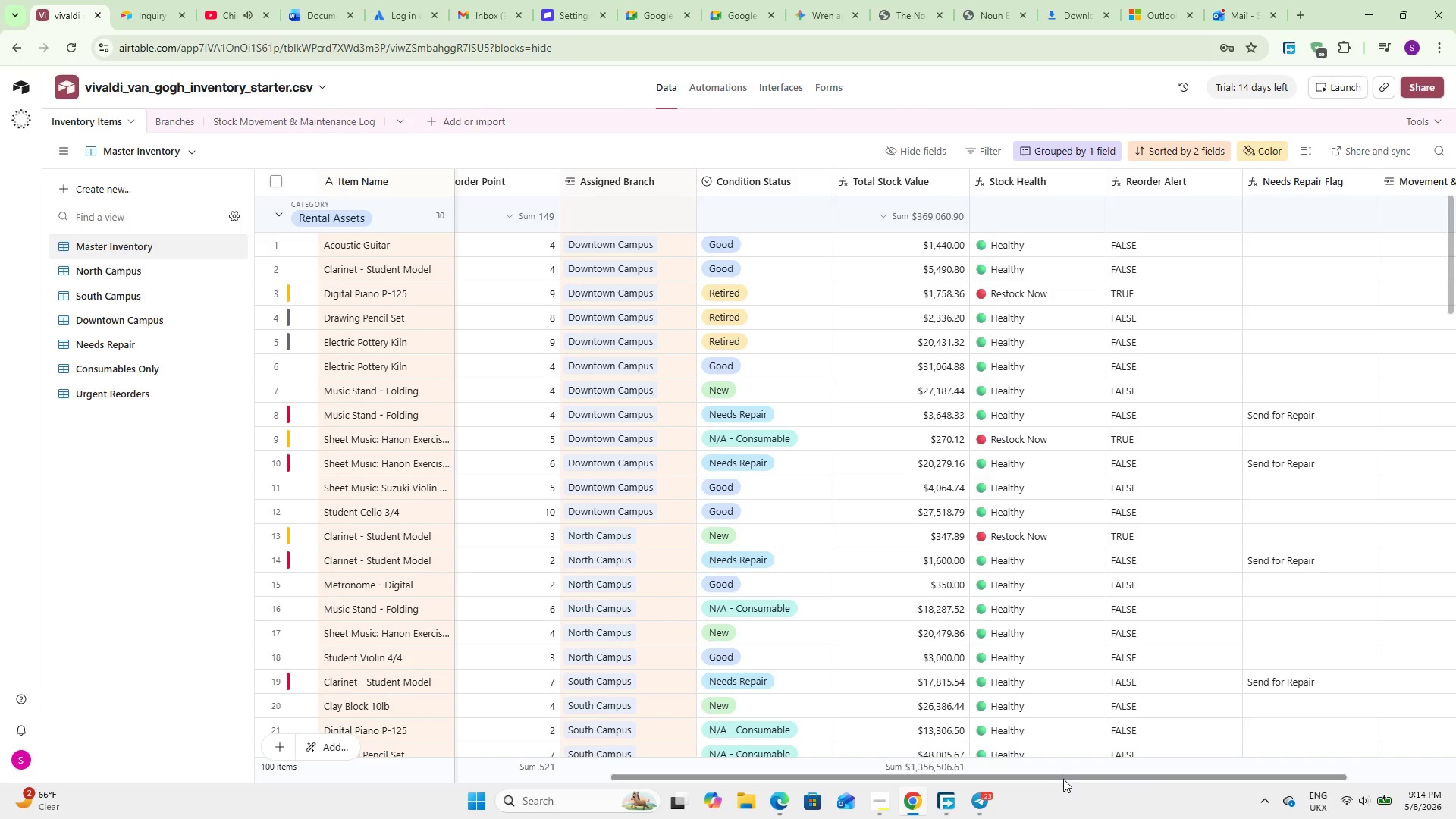 
left_click_drag(start_coordinate=[1065, 775], to_coordinate=[915, 775])
 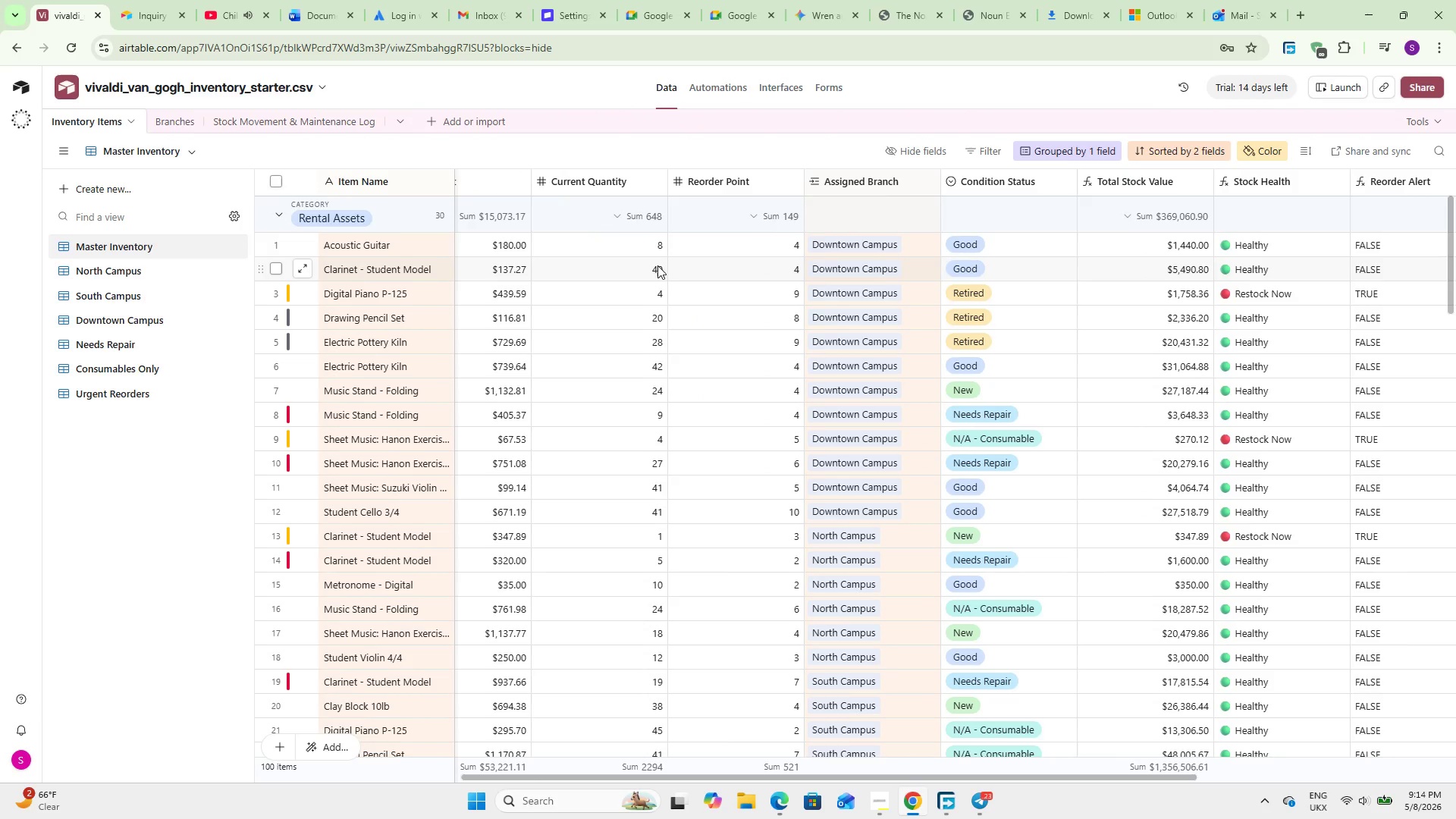 
double_click([660, 265])
 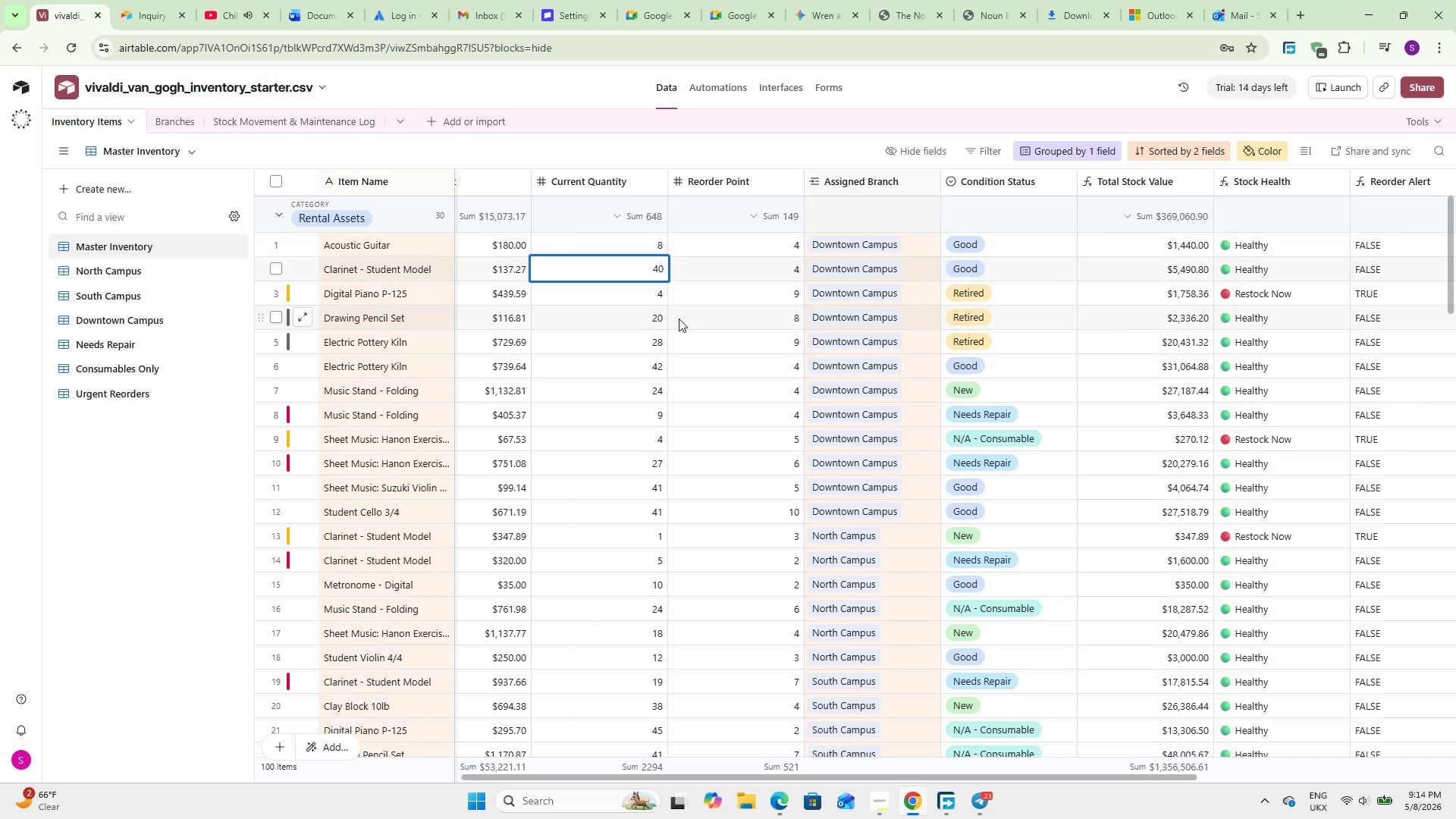 
key(Backspace)
 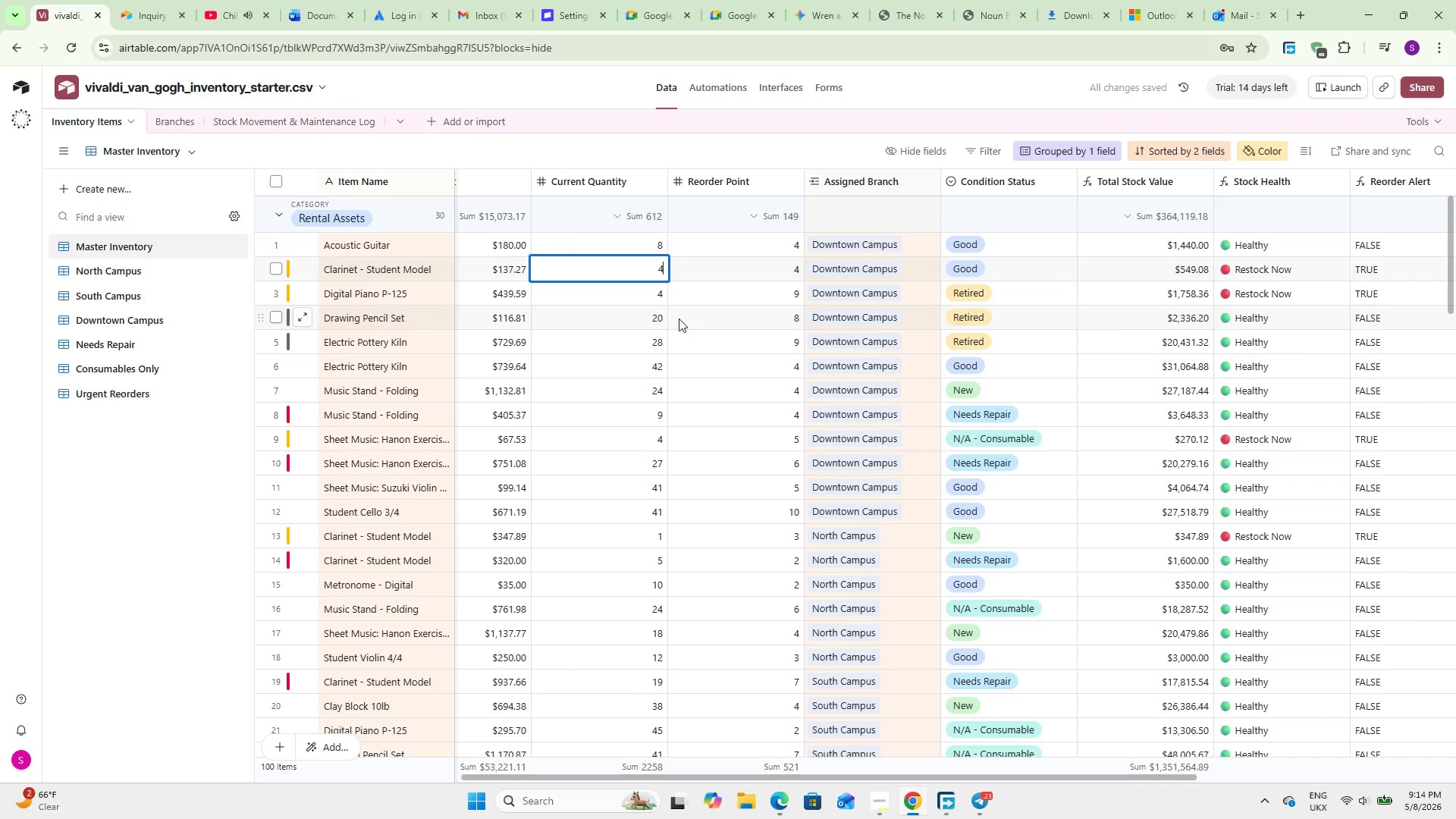 
key(Numpad0)
 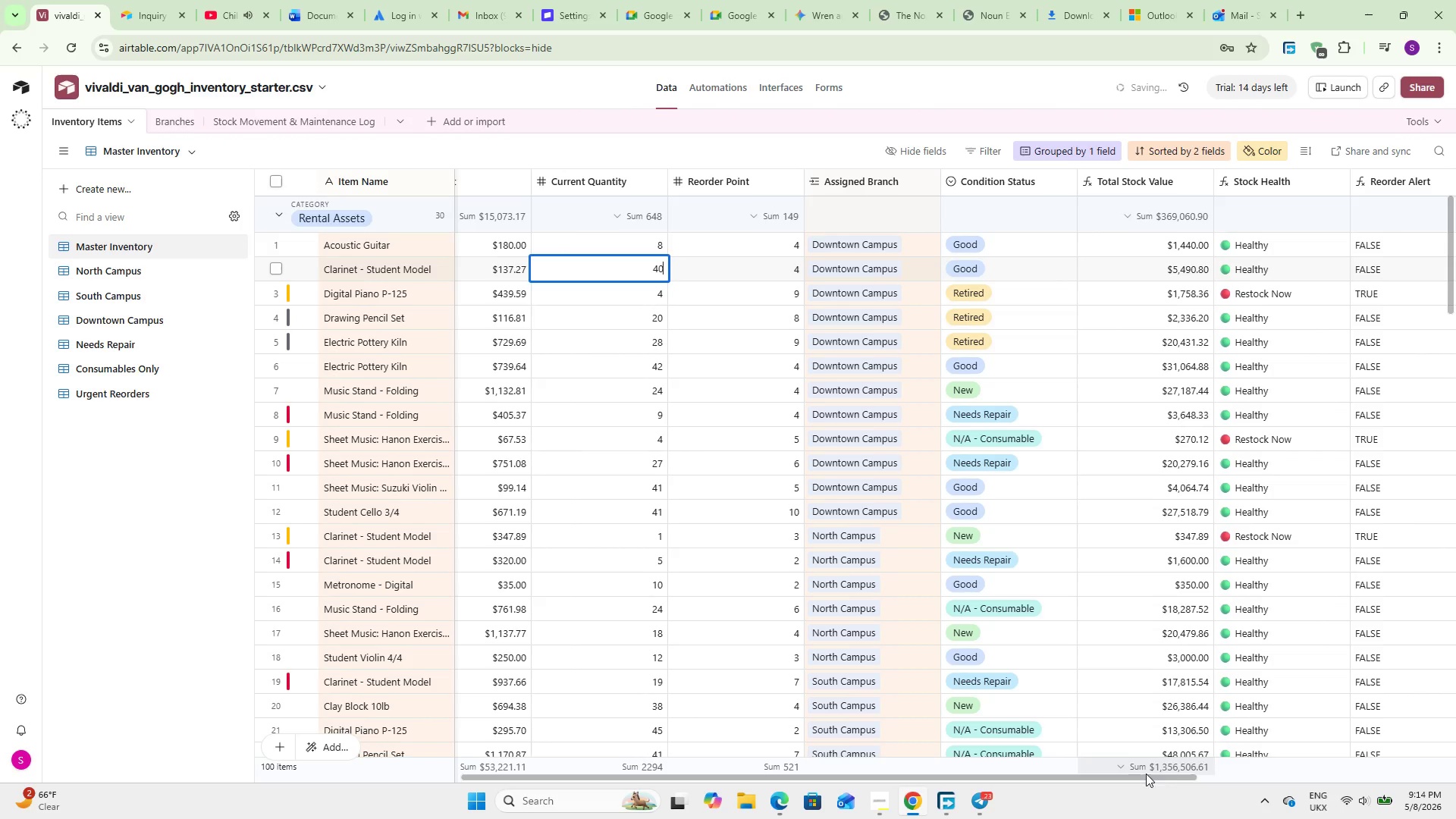 
left_click([1119, 806])
 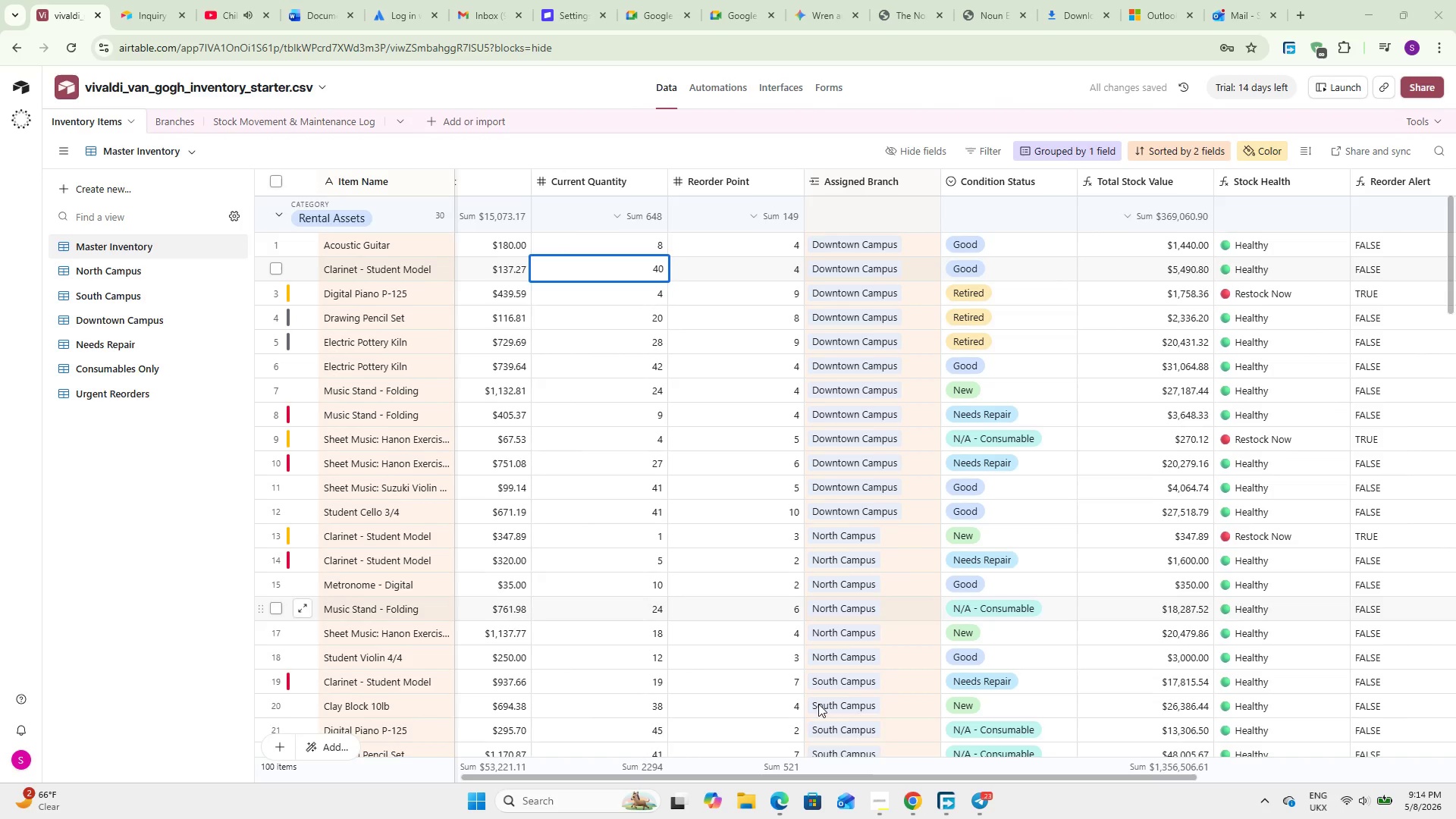 
left_click_drag(start_coordinate=[871, 780], to_coordinate=[551, 736])
 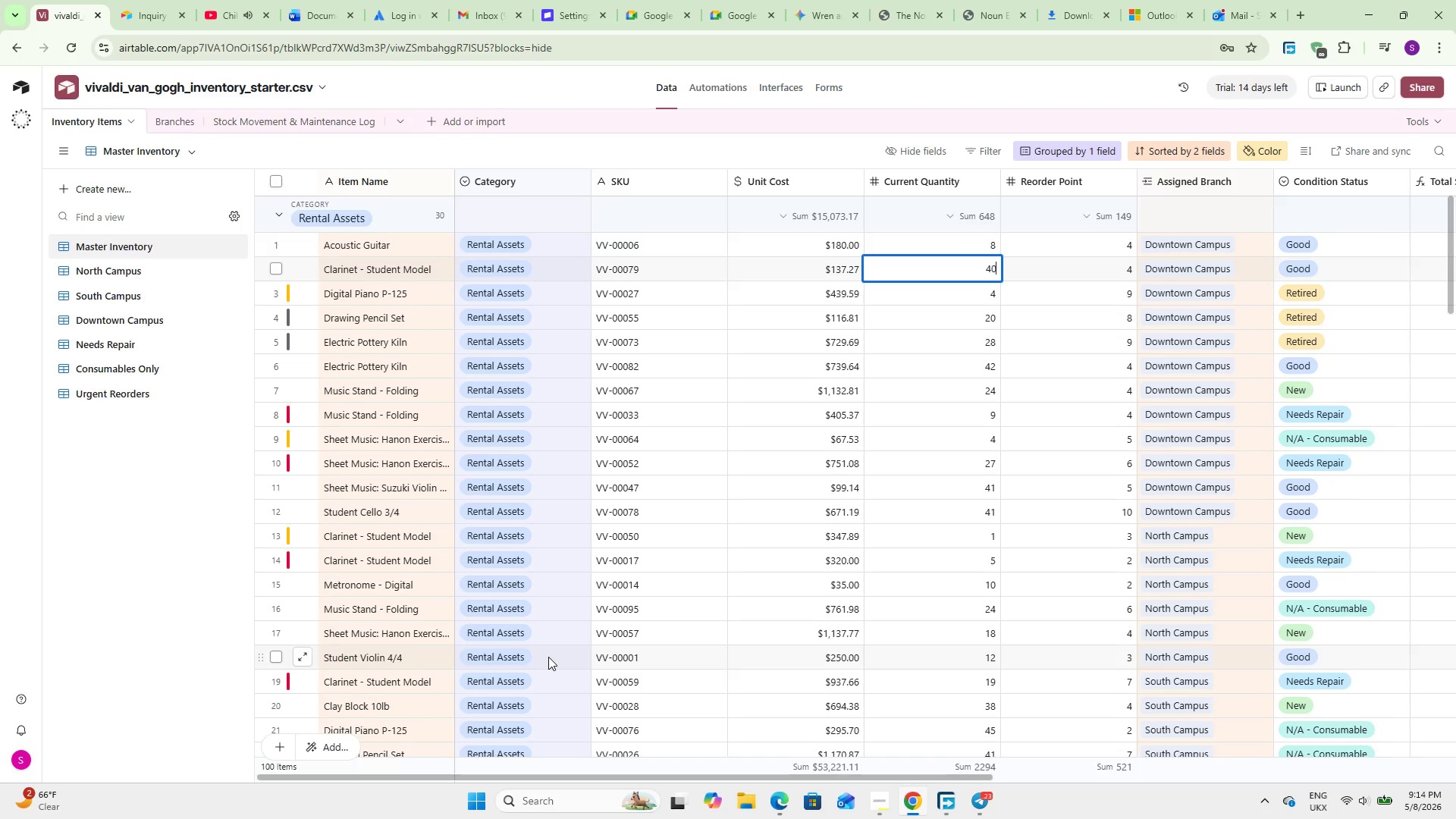 
wait(7.34)
 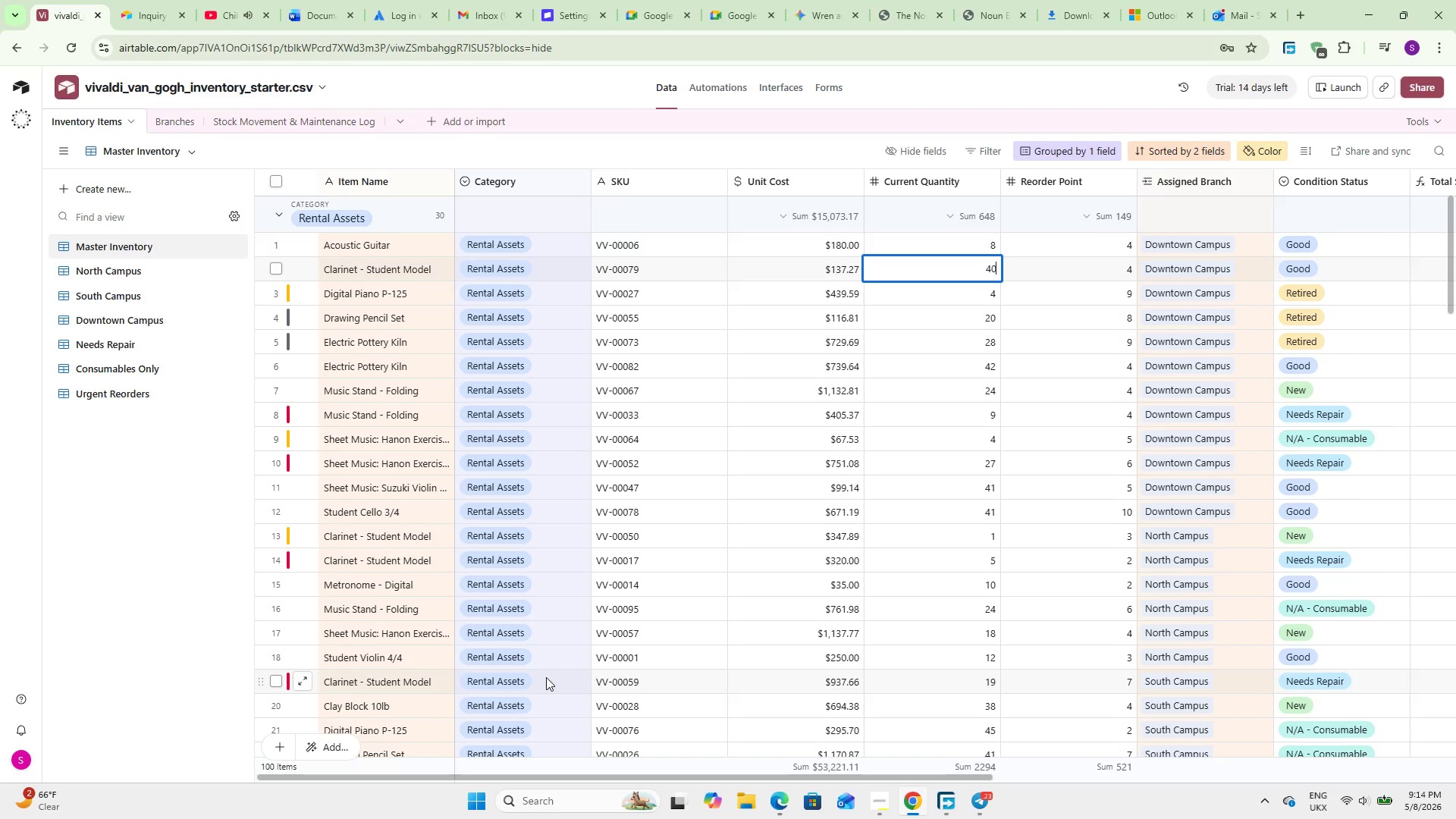 
left_click([1429, 83])
 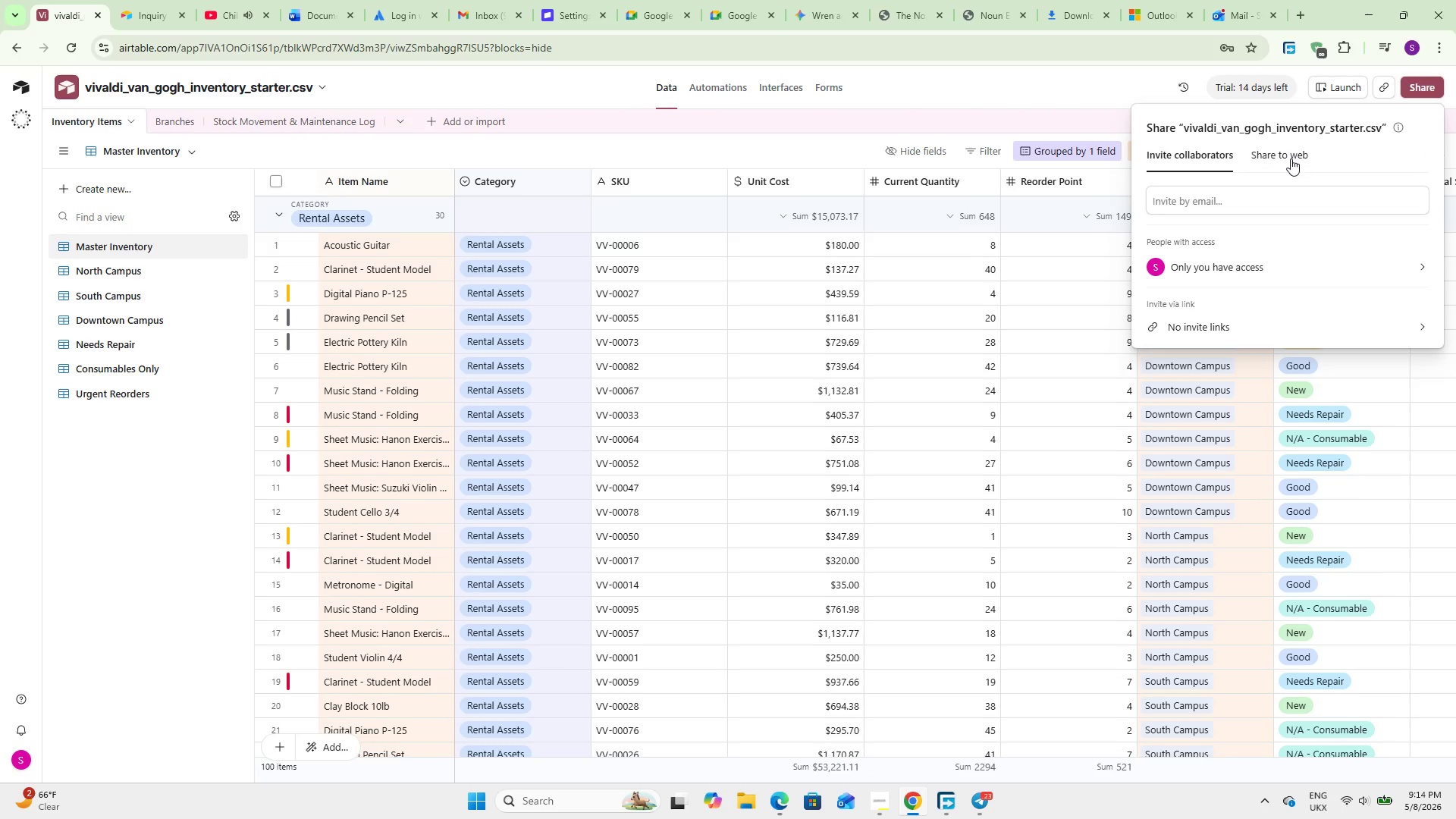 
left_click([1291, 158])
 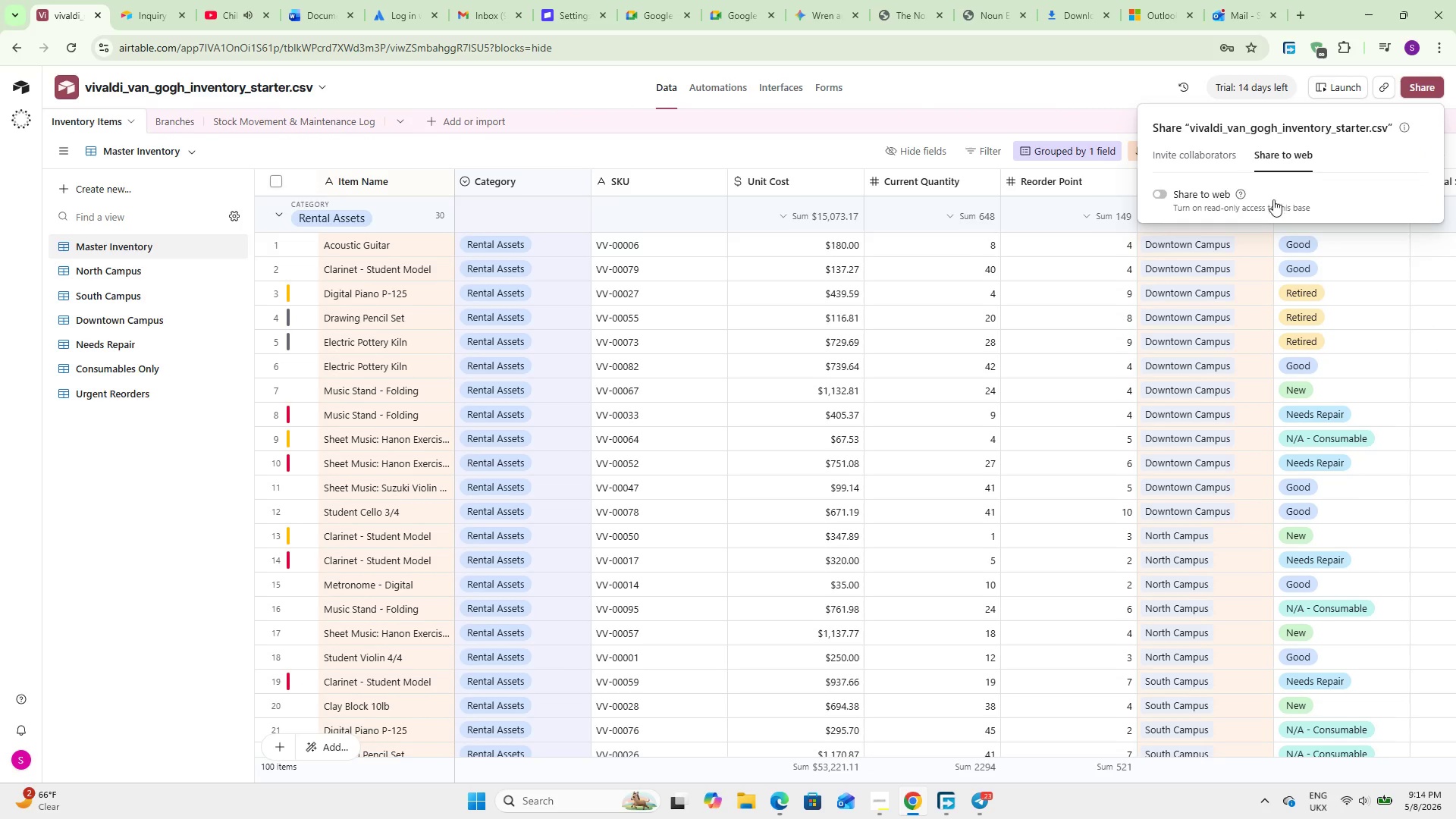 
left_click([1212, 205])
 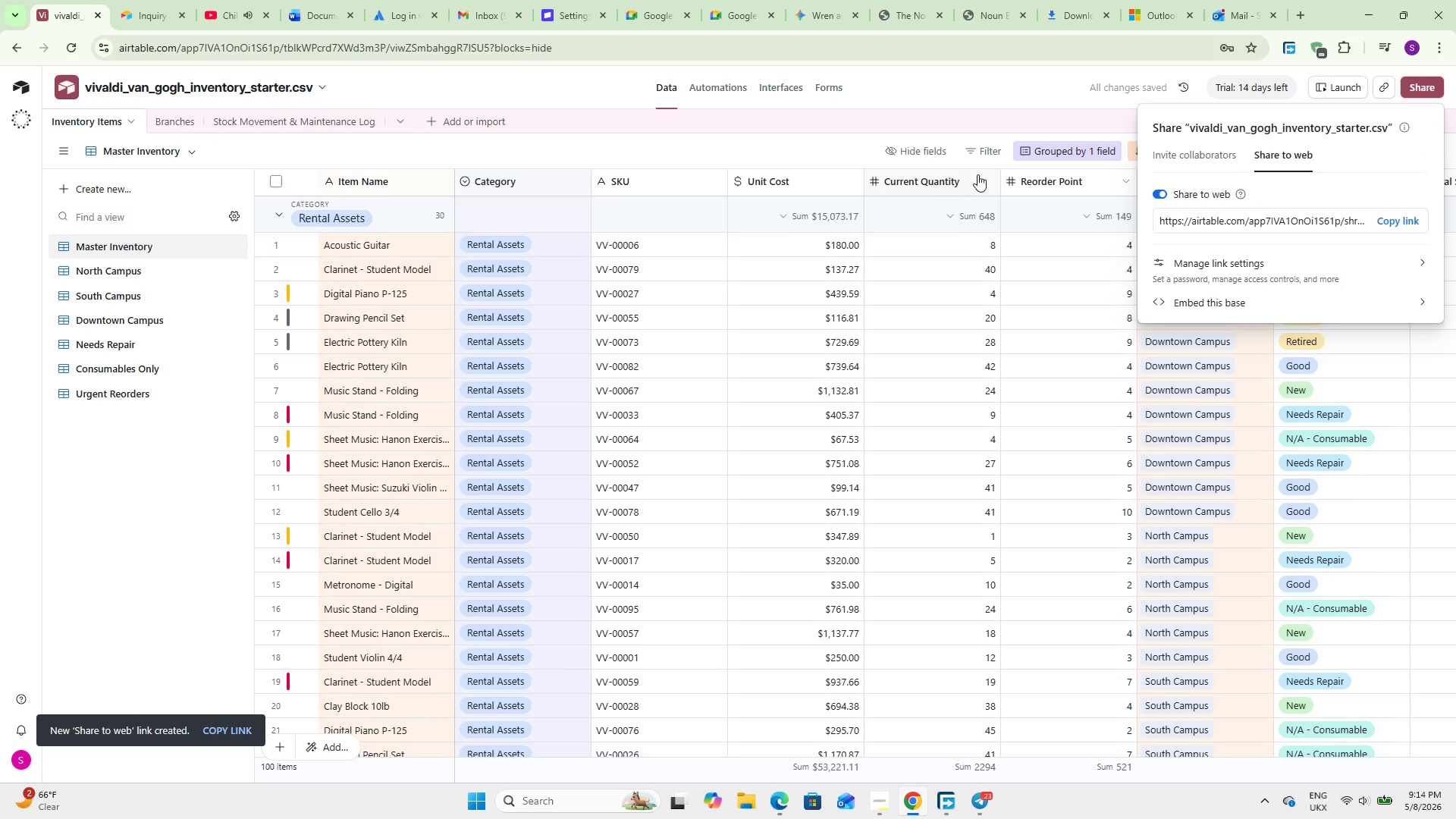 
left_click([940, 94])
 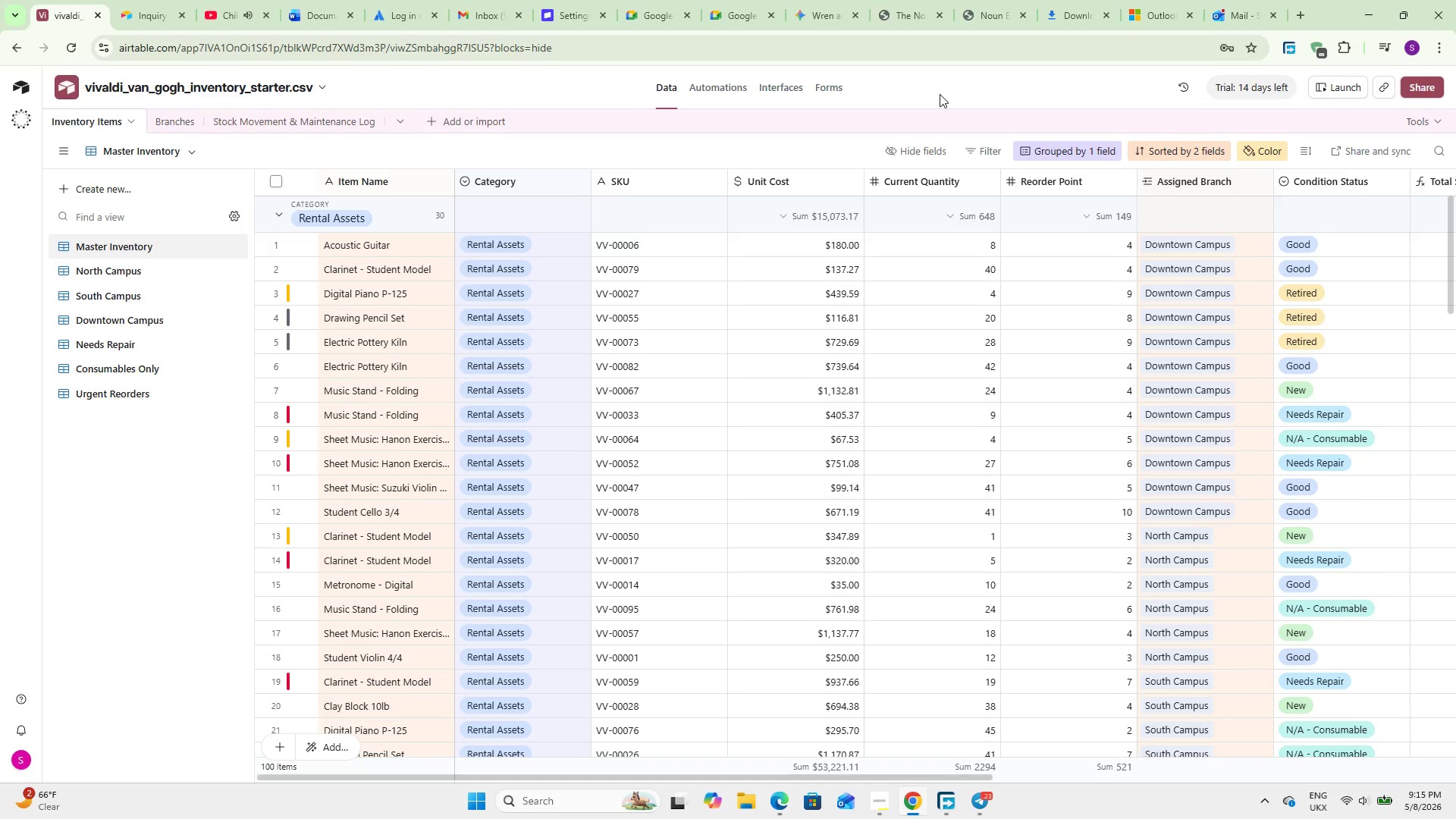 
wait(15.31)
 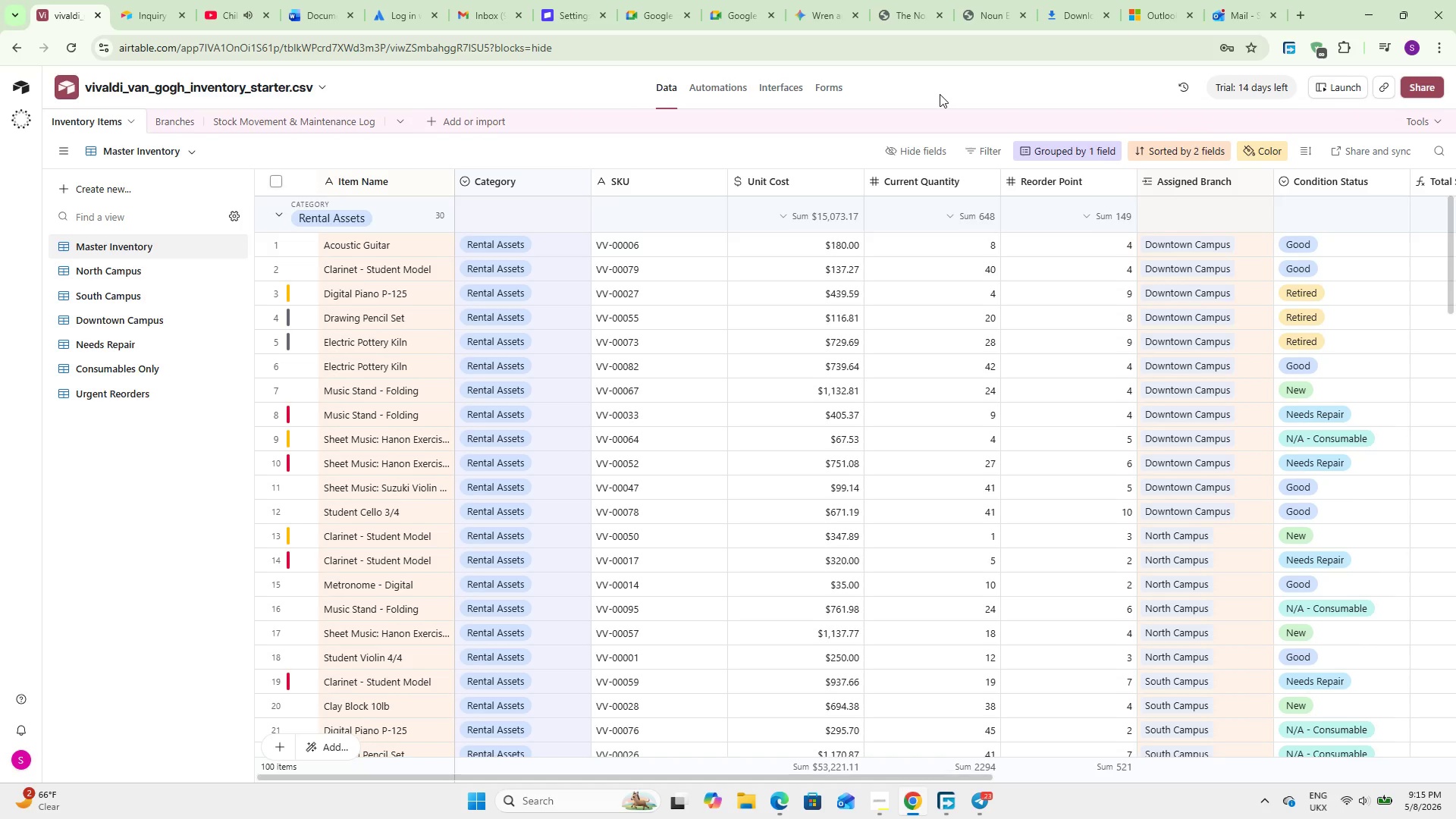 
left_click_drag(start_coordinate=[950, 774], to_coordinate=[647, 711])
 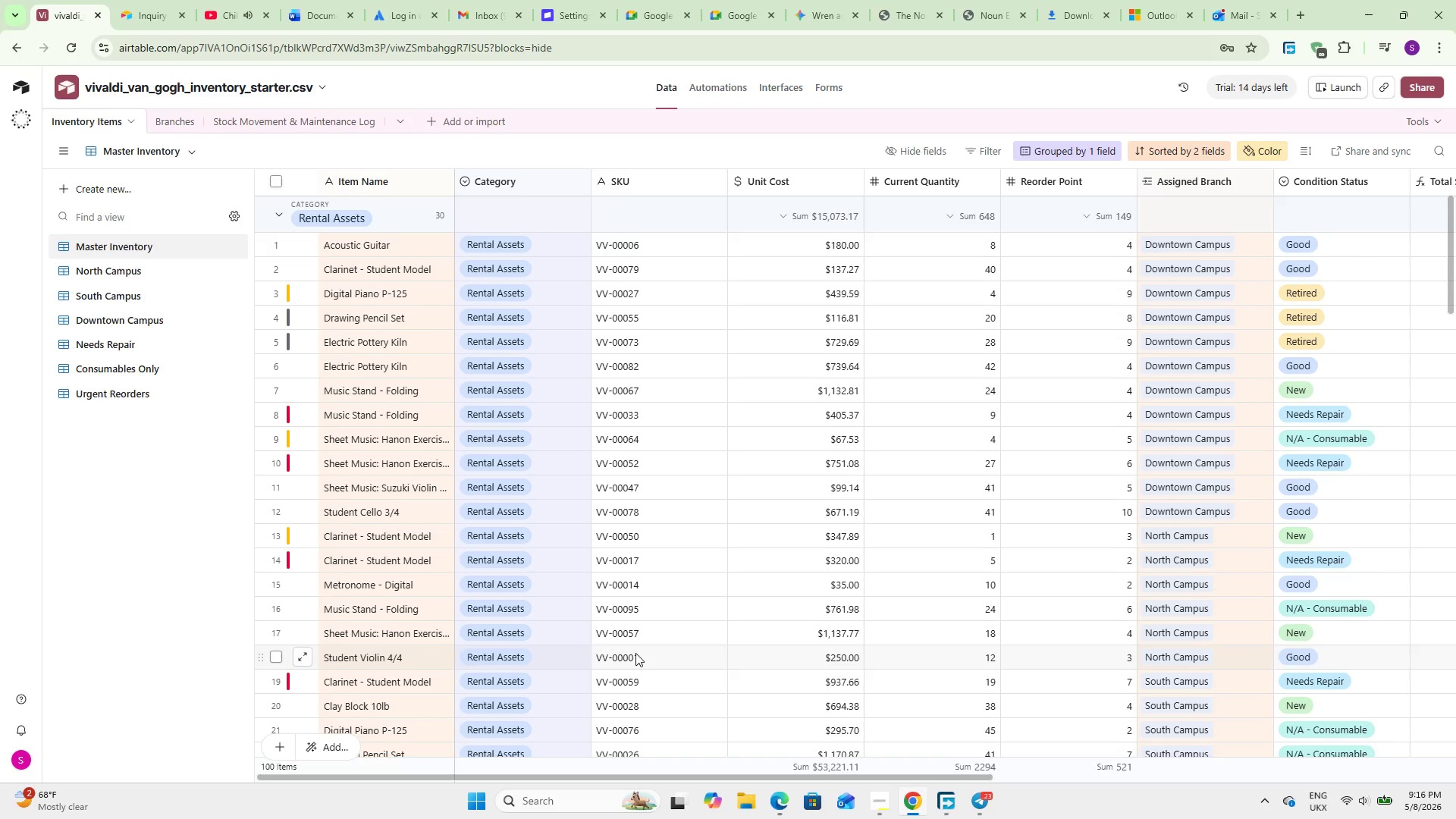 
wait(91.64)
 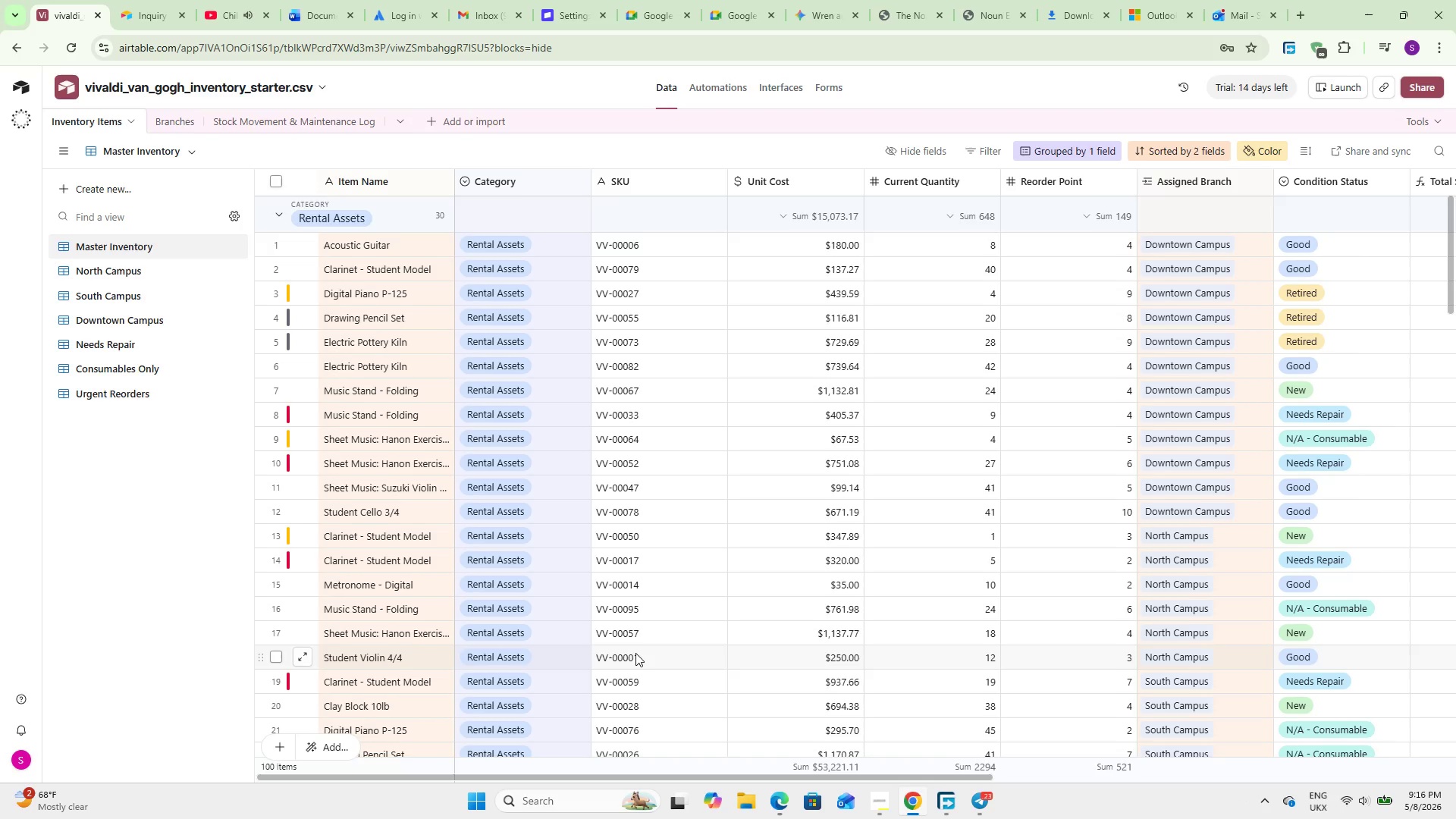 
left_click([315, 86])
 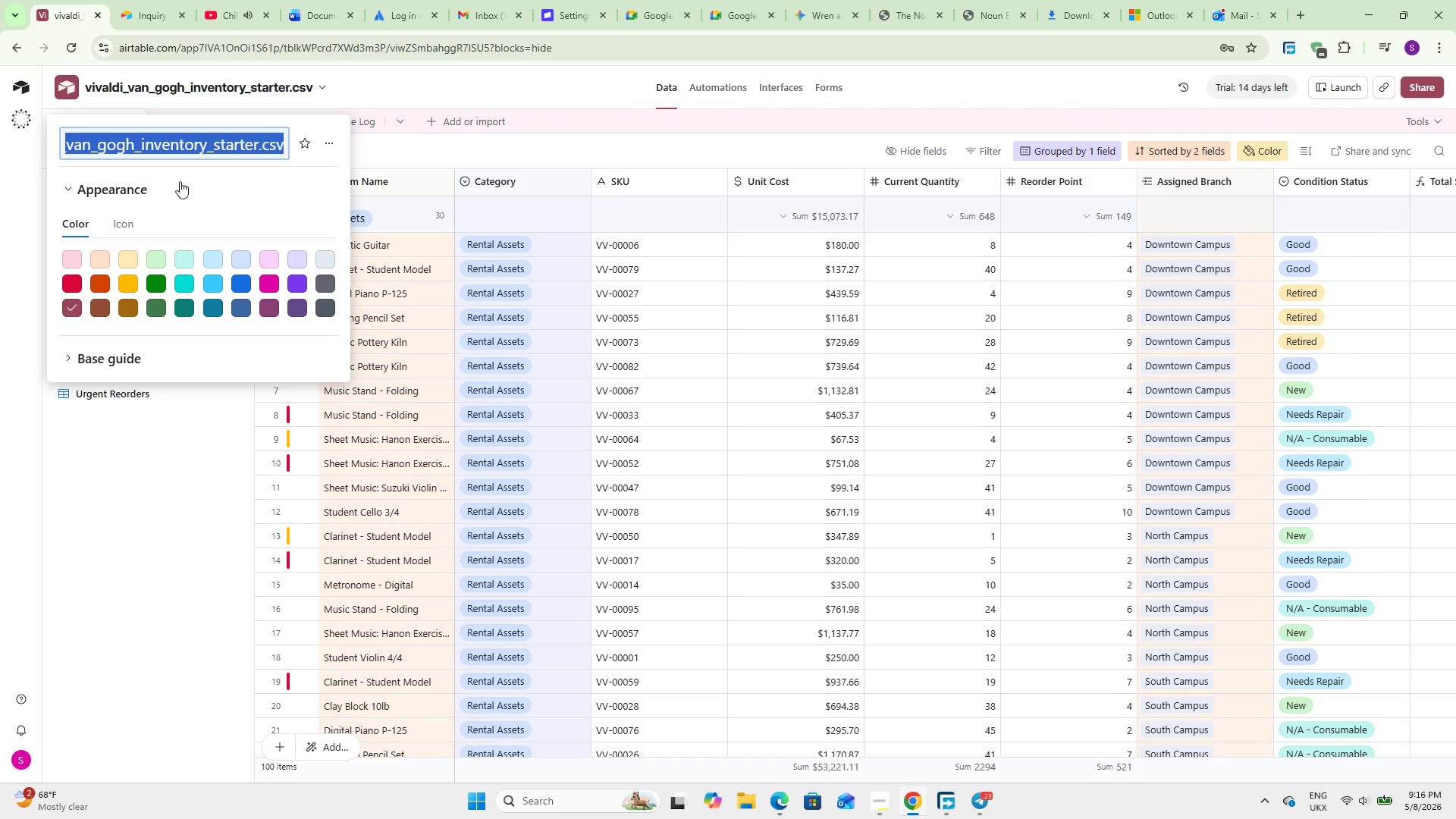 
left_click([331, 136])
 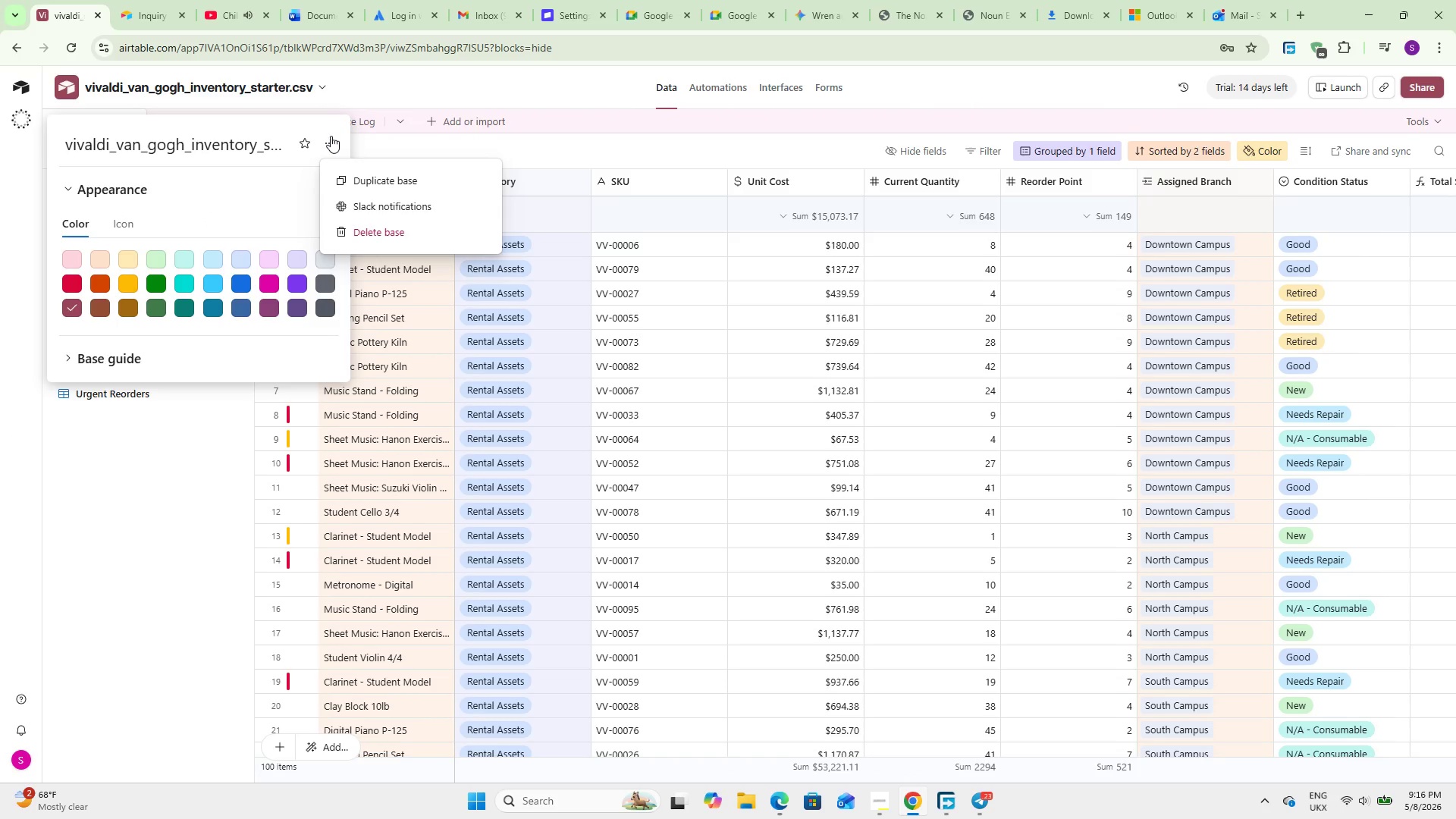 
left_click([331, 136])
 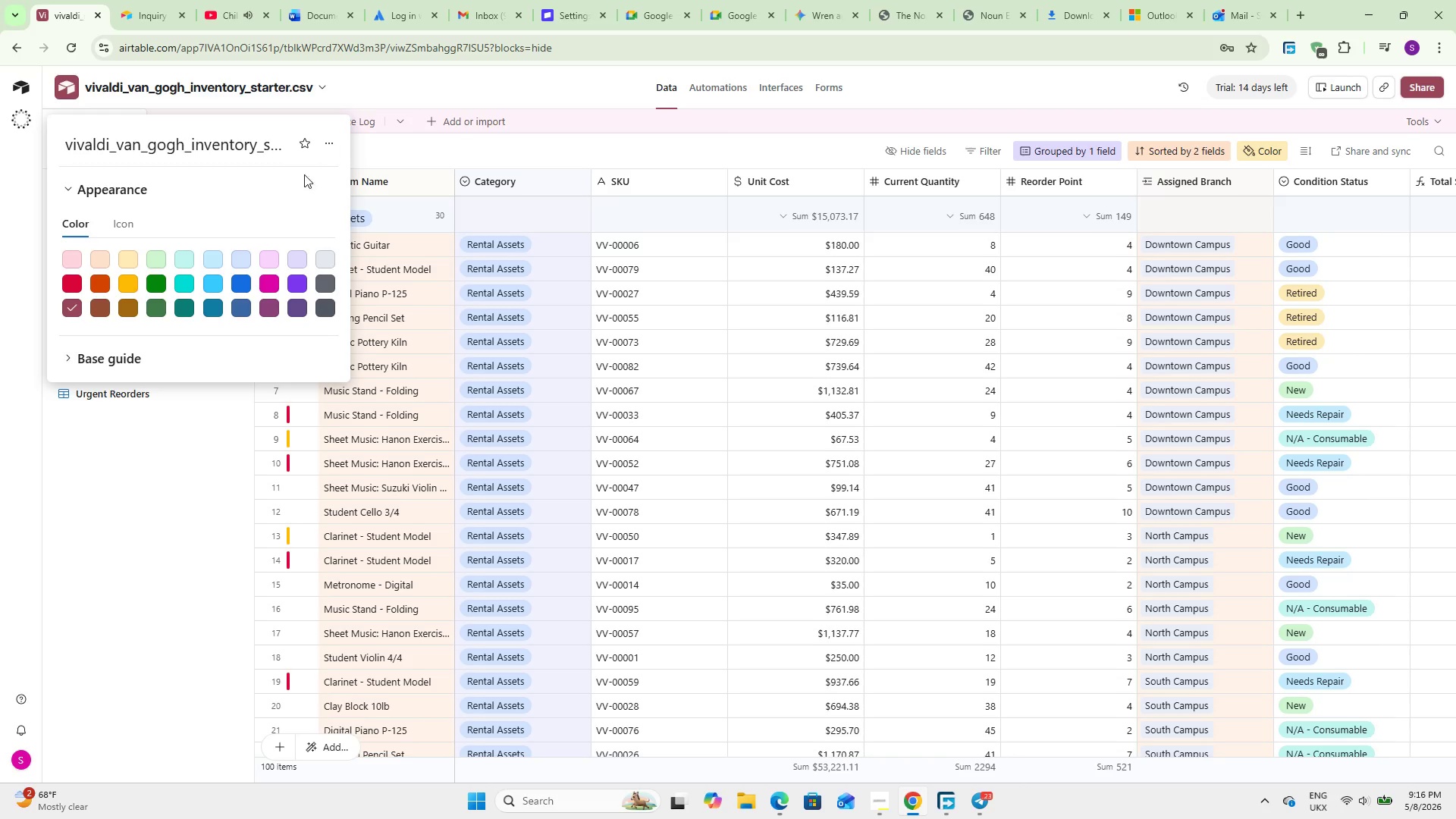 
scroll: coordinate [181, 282], scroll_direction: down, amount: 5.0
 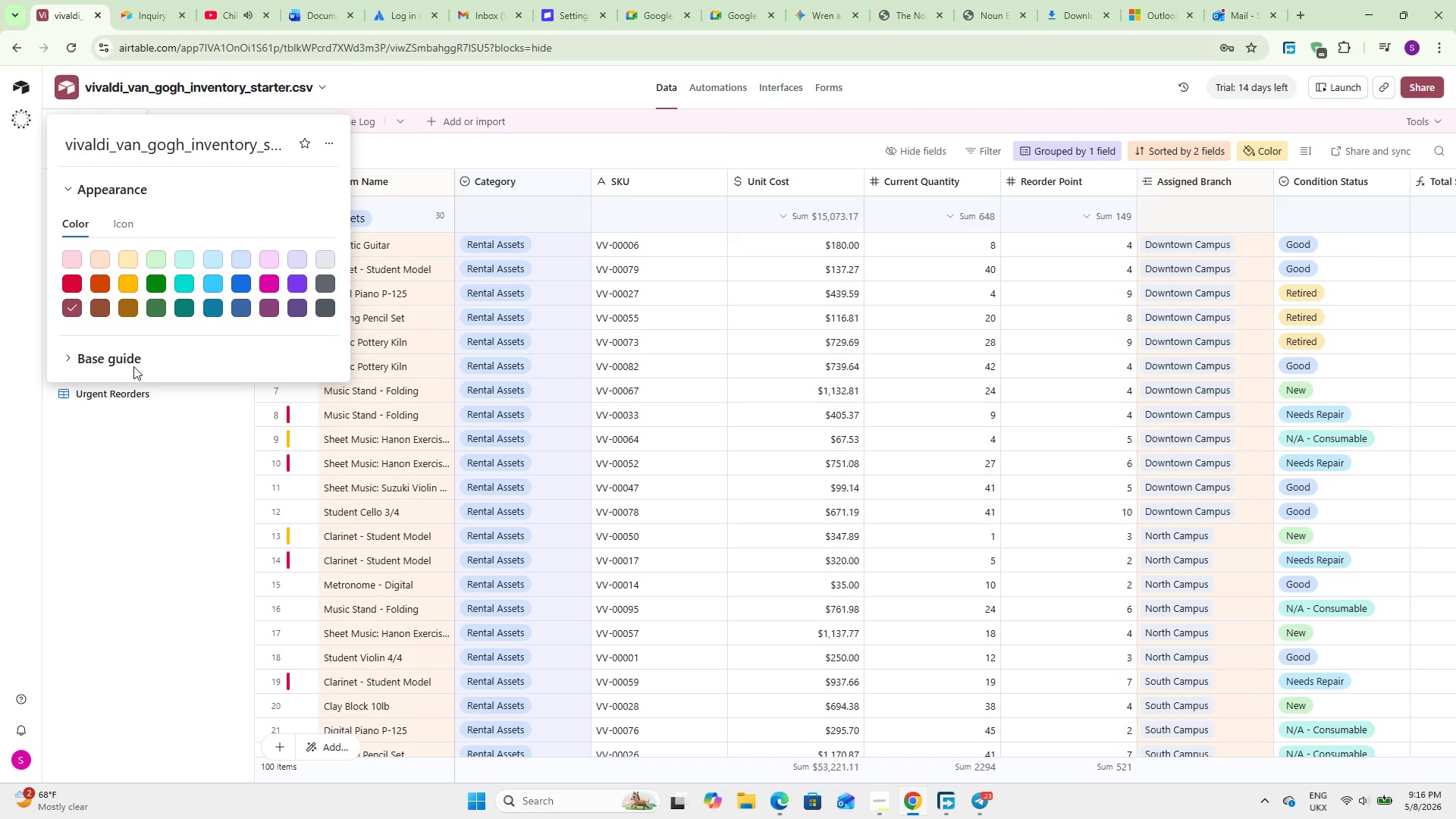 
double_click([129, 361])
 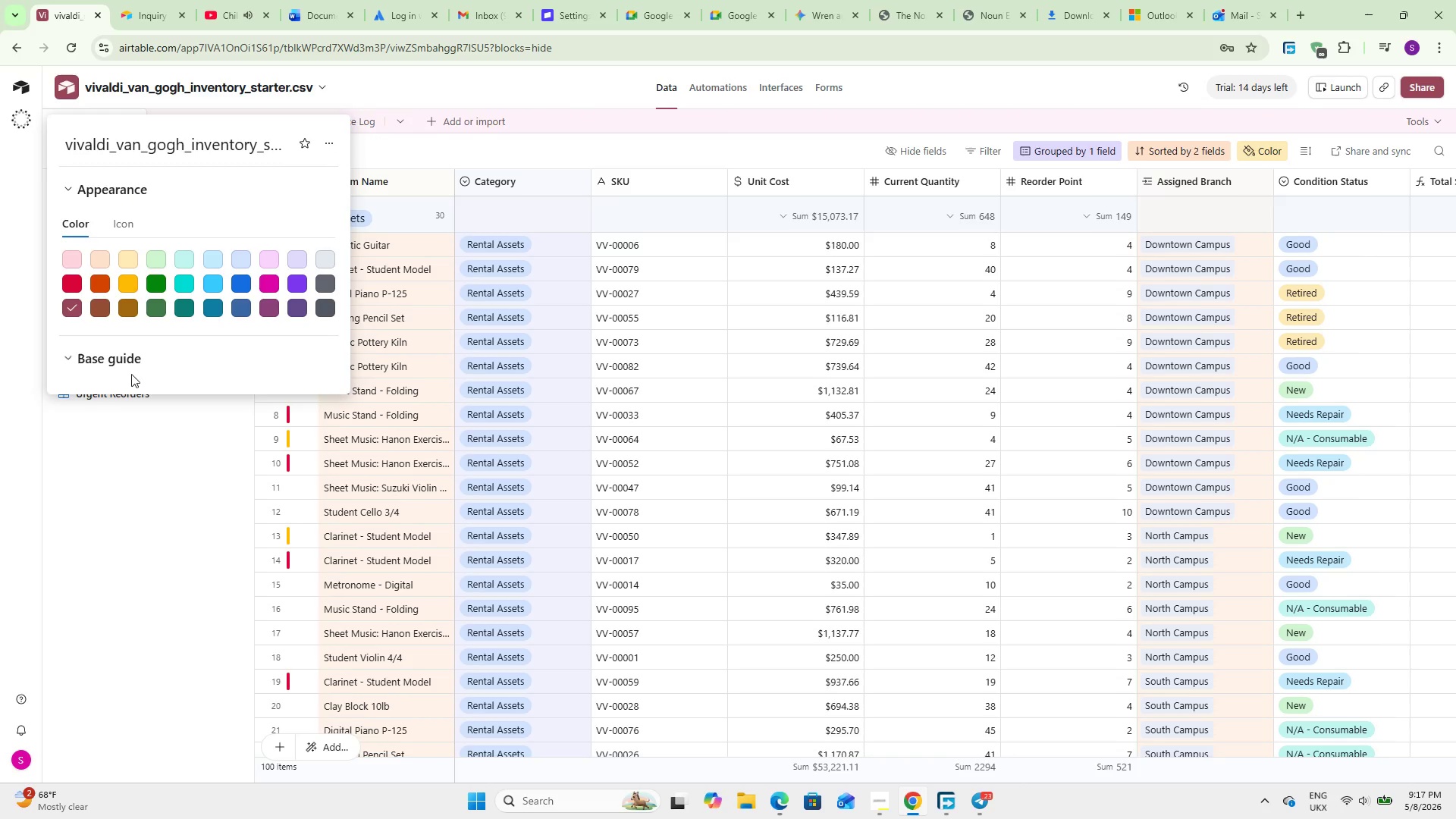 
double_click([131, 464])
 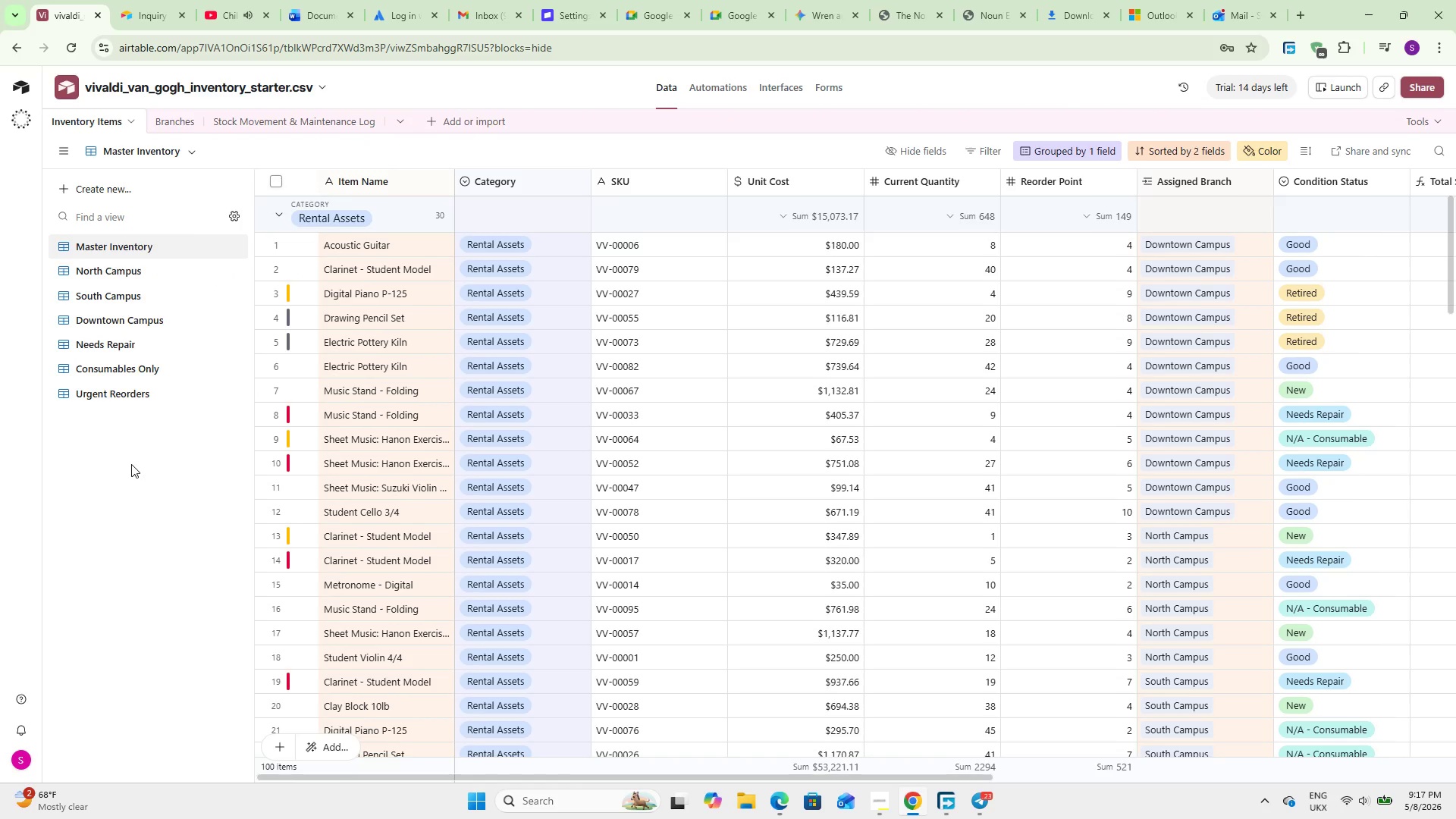 
wait(28.45)
 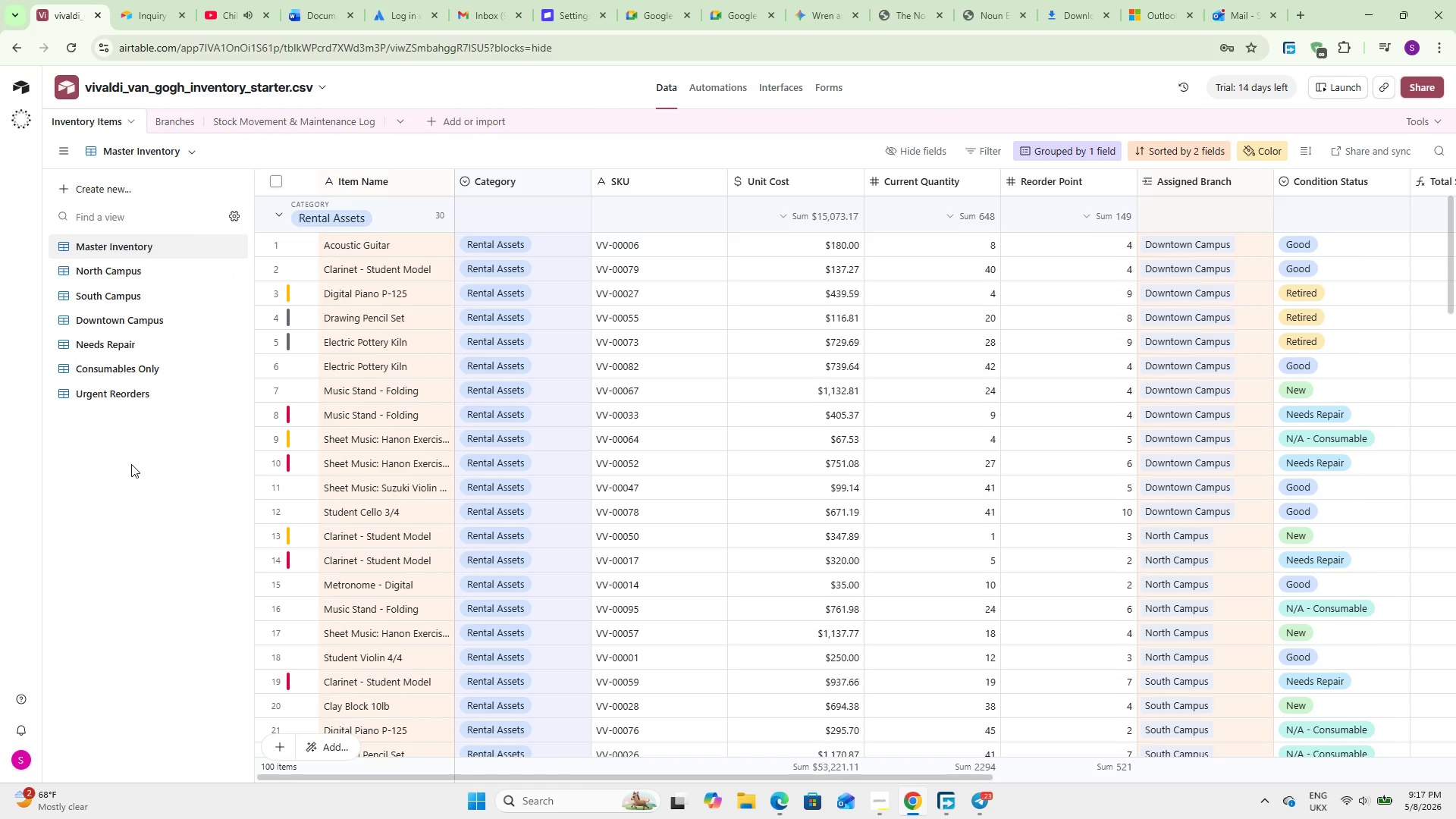 
double_click([220, 82])
 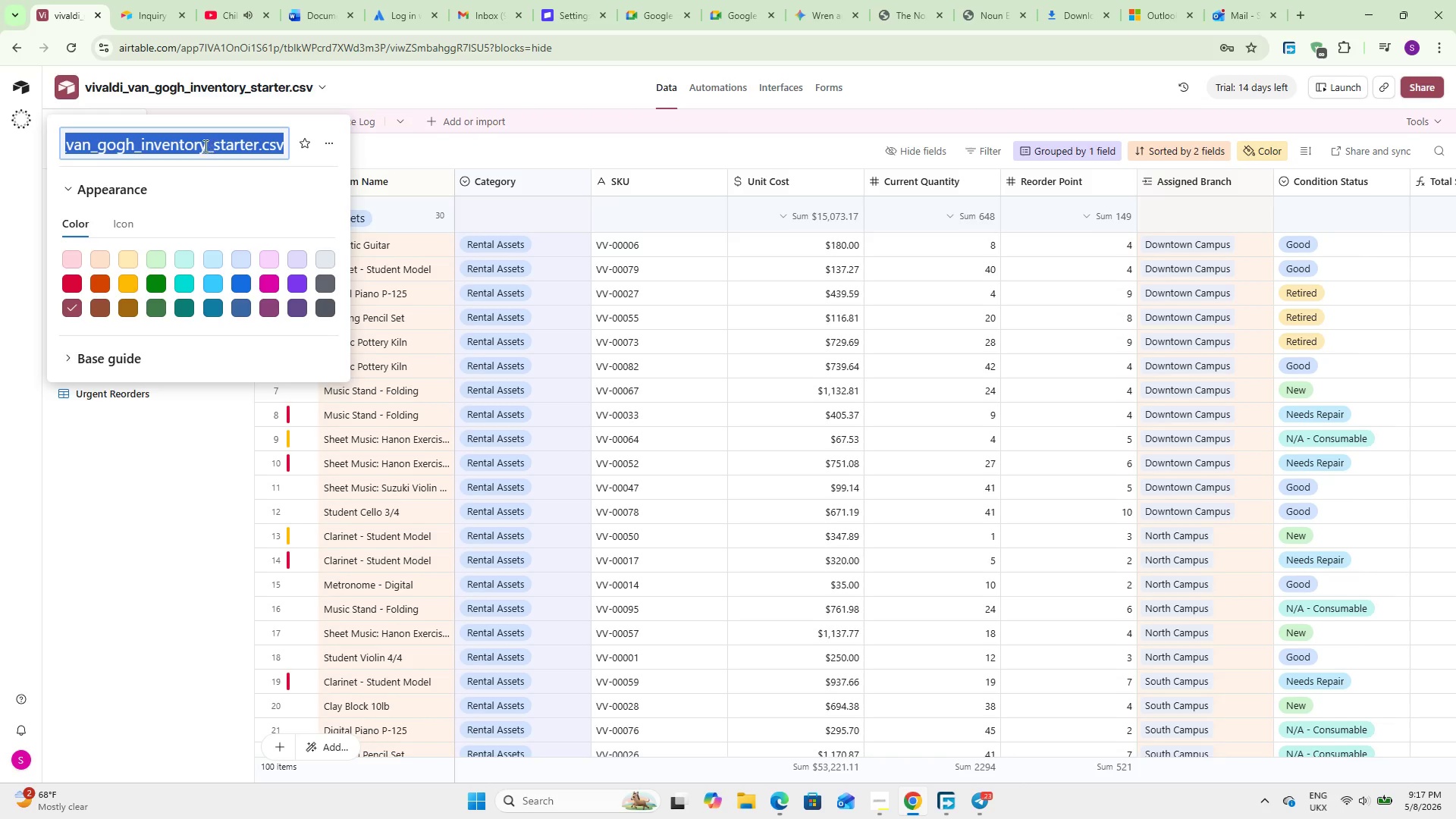 
double_click([202, 146])
 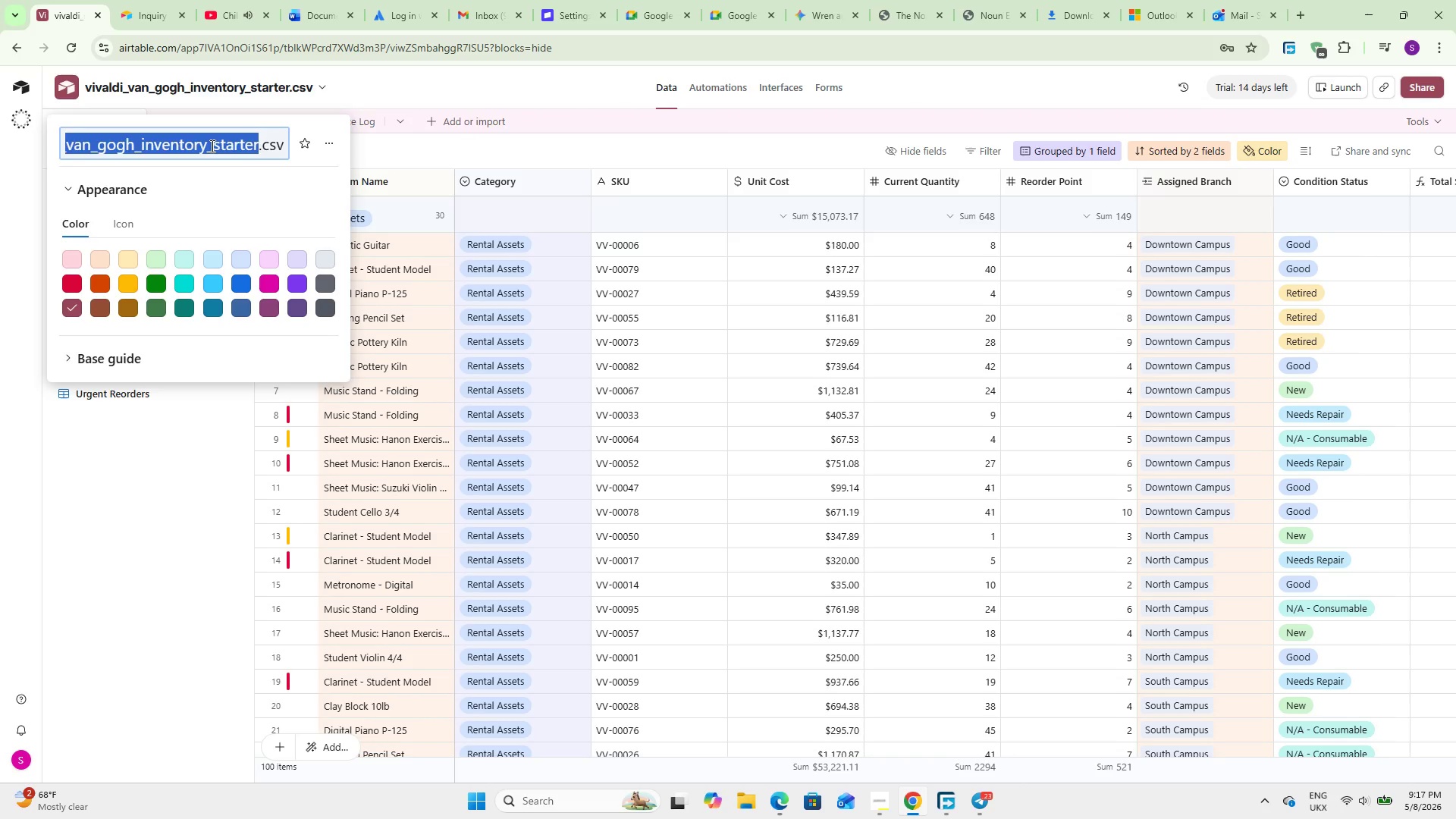 
triple_click([211, 146])
 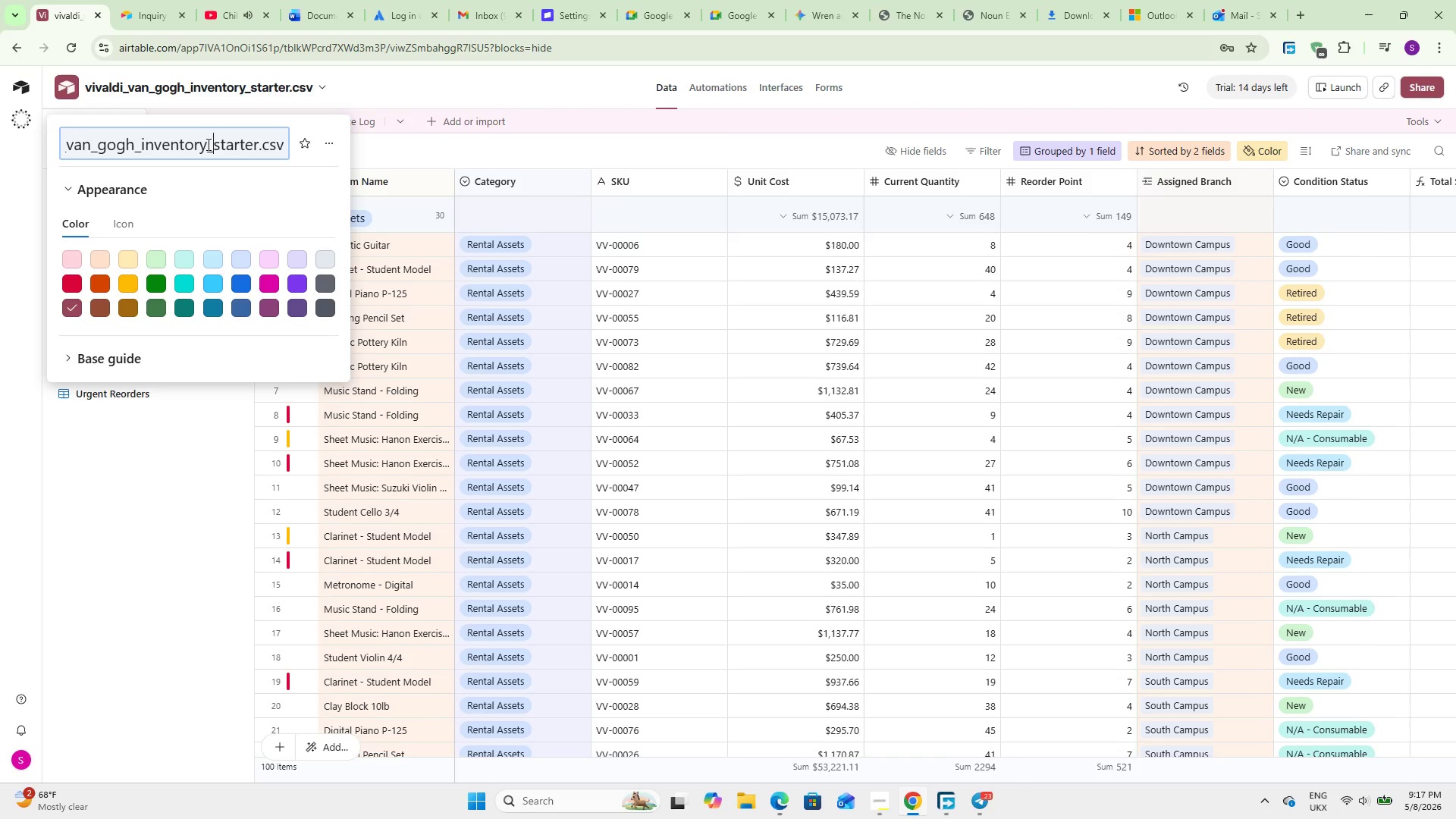 
left_click([207, 144])
 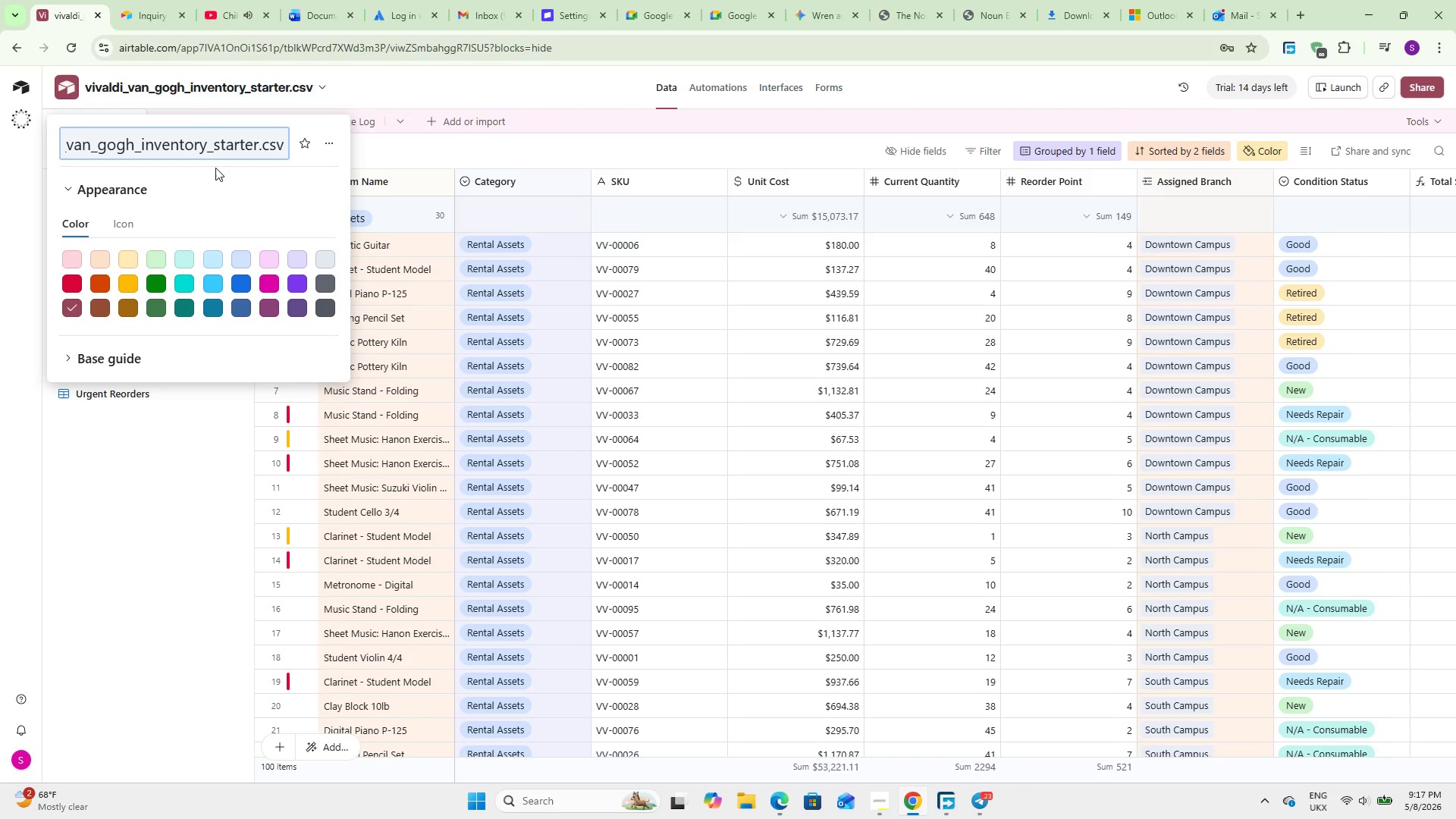 
hold_key(key=Delete, duration=1.36)
 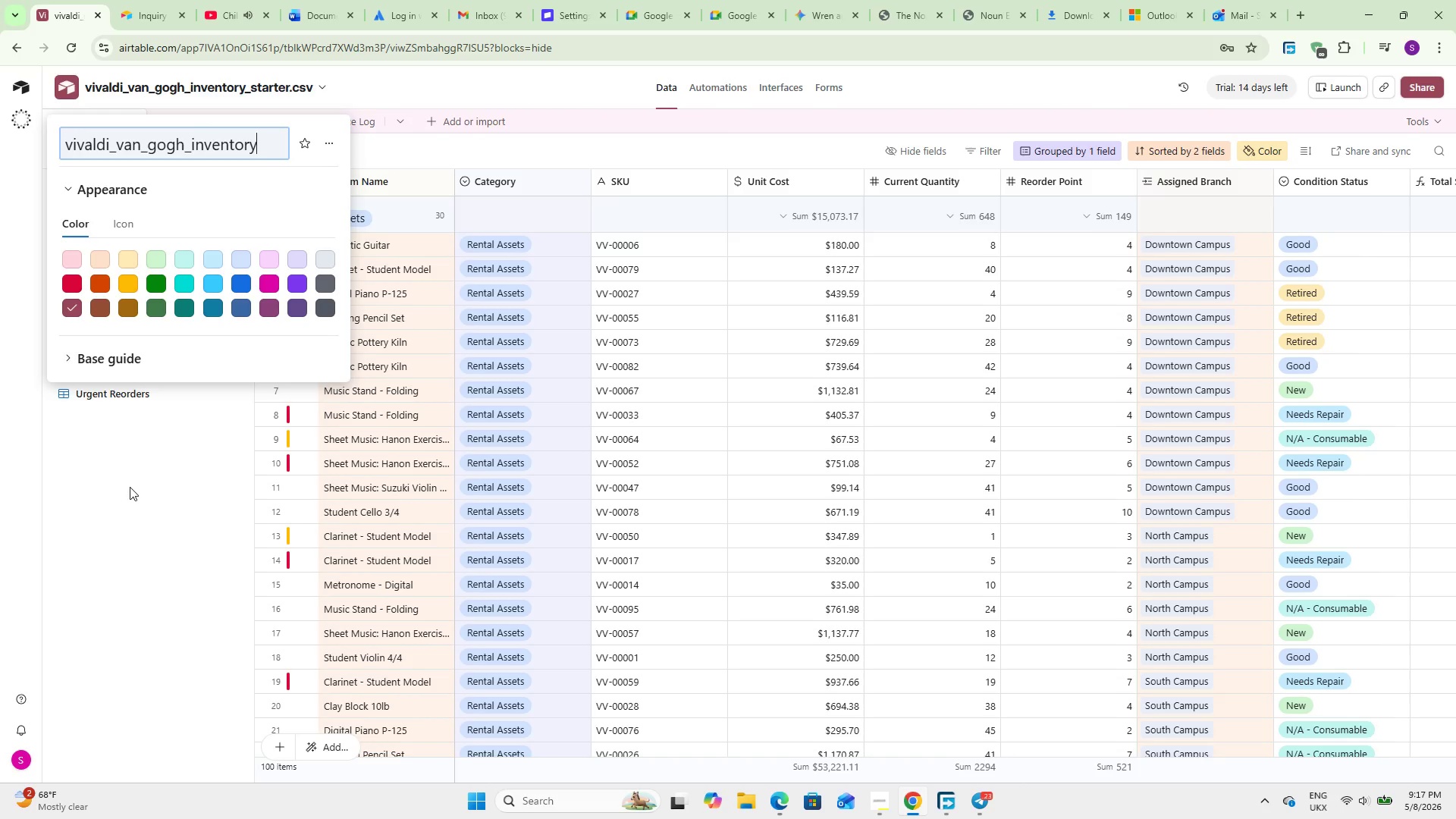 
left_click([139, 454])
 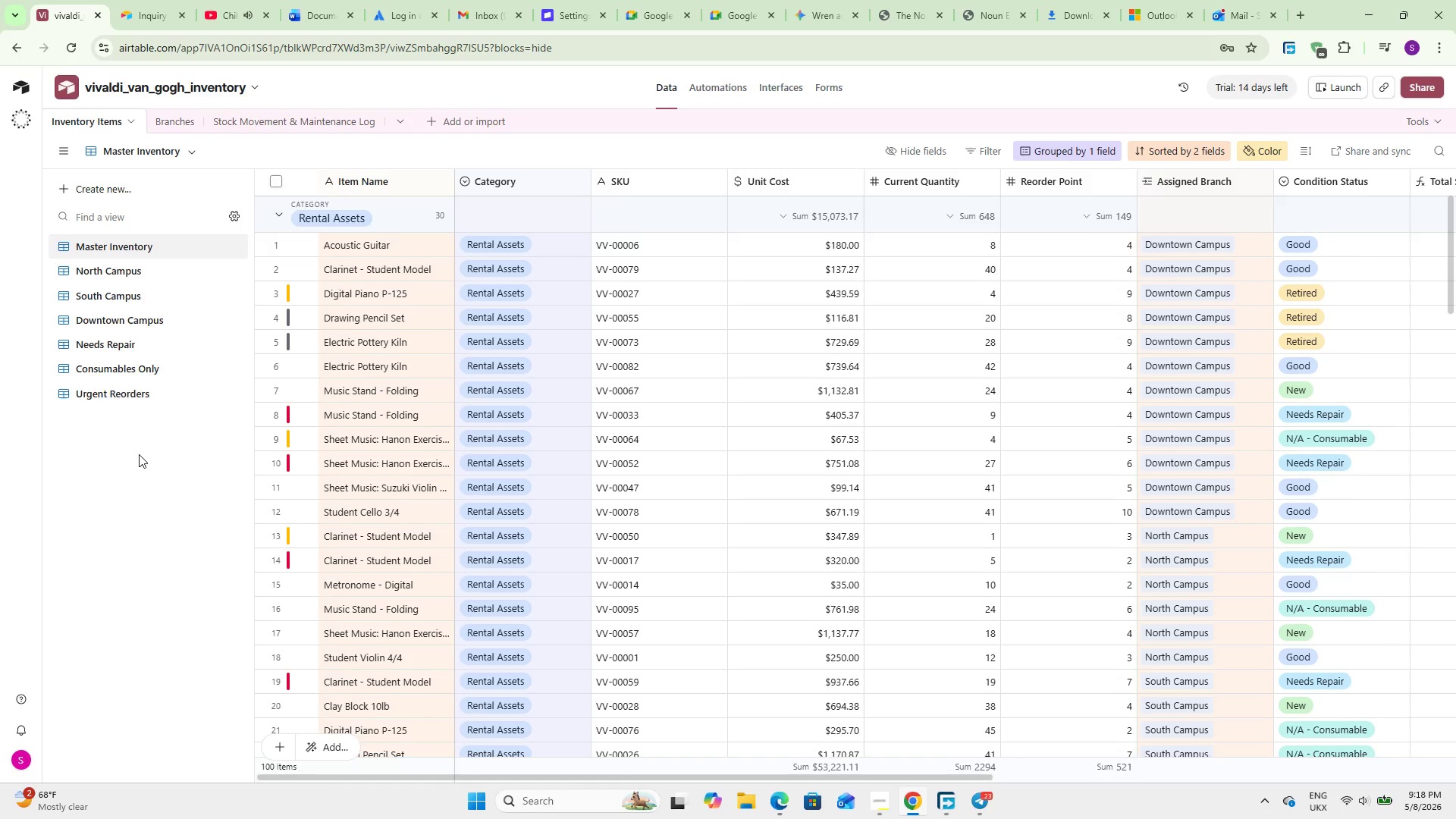 
wait(31.02)
 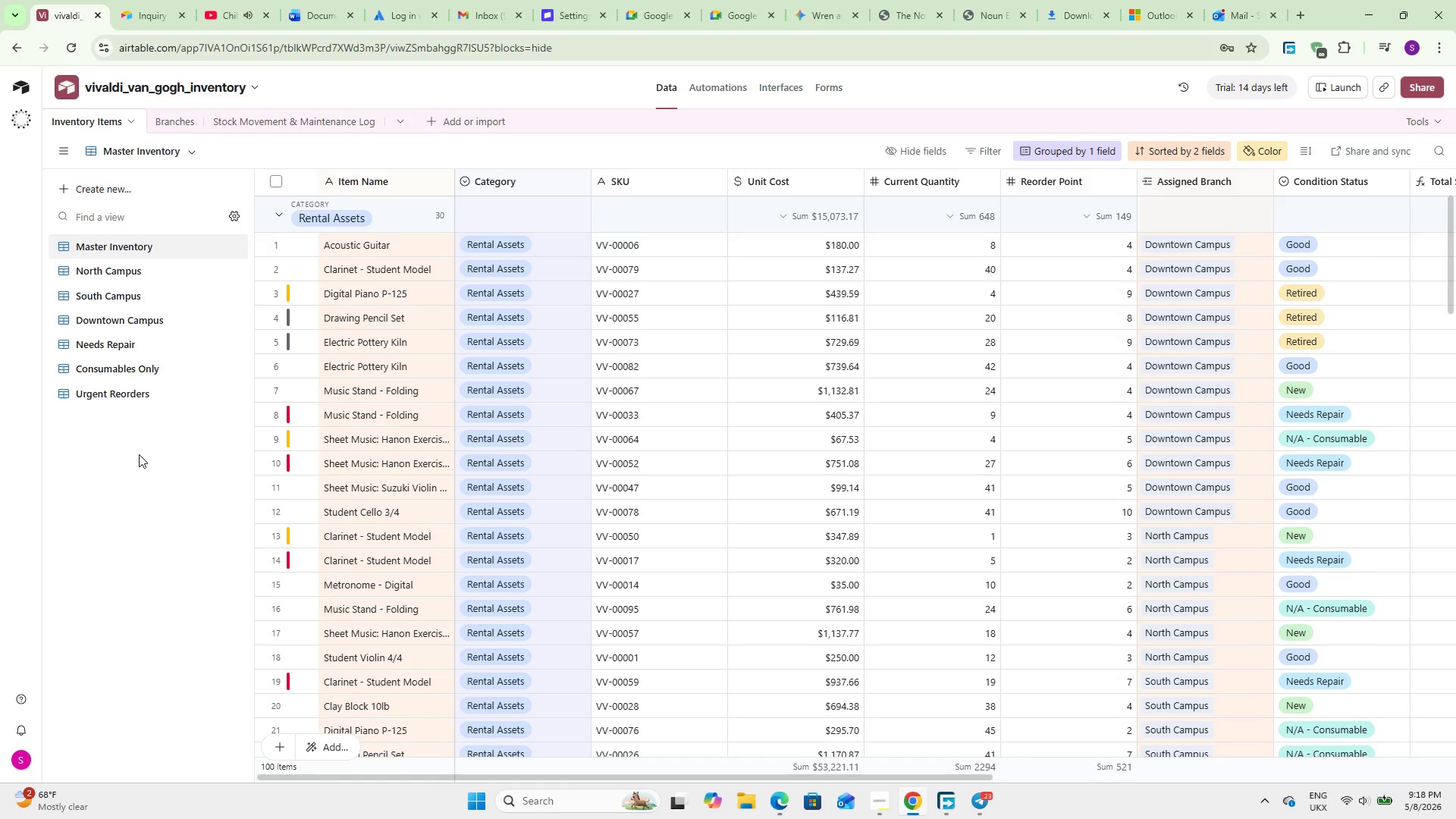 
left_click([142, 482])
 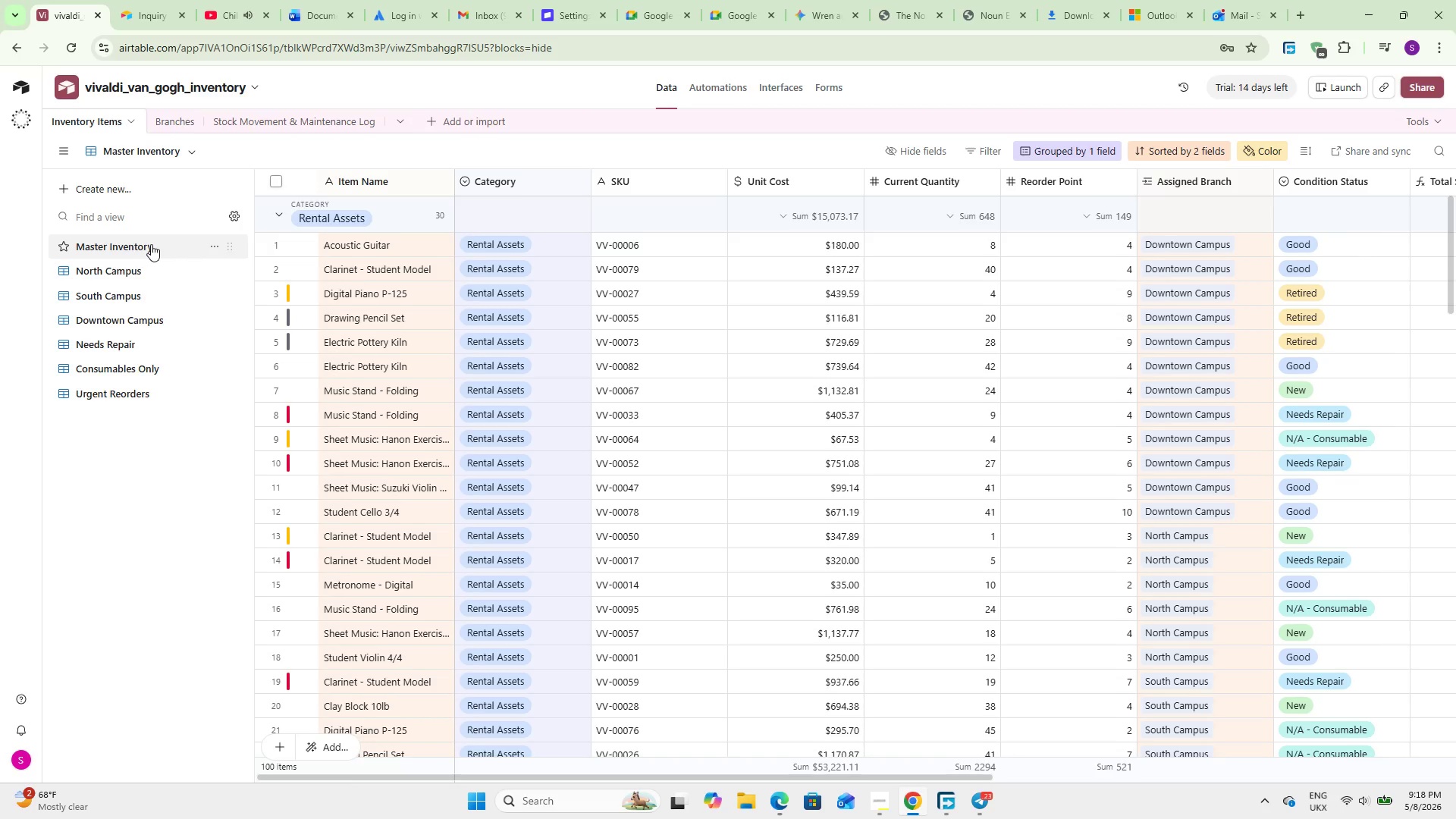 
left_click([146, 143])
 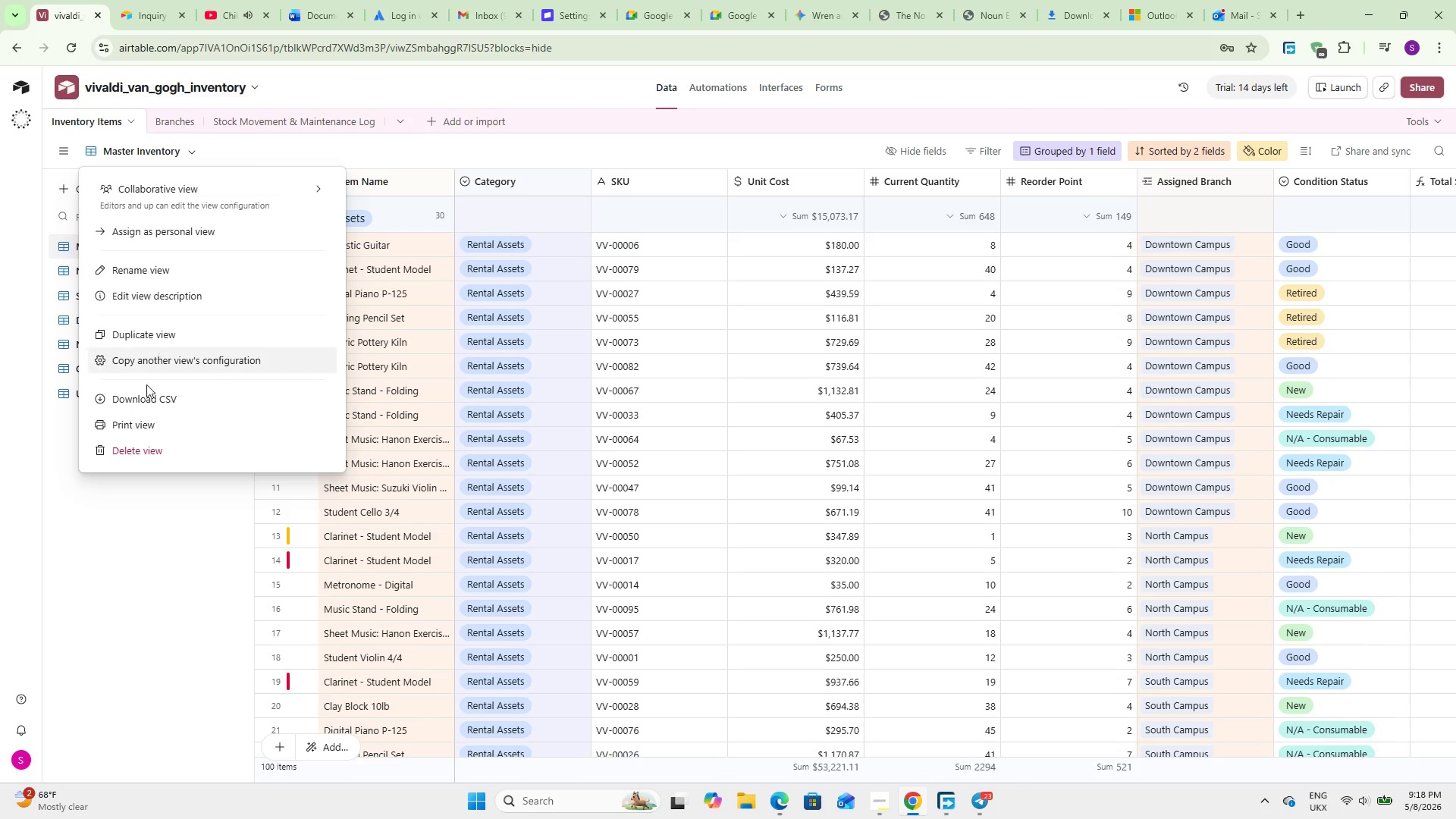 
left_click([143, 412])
 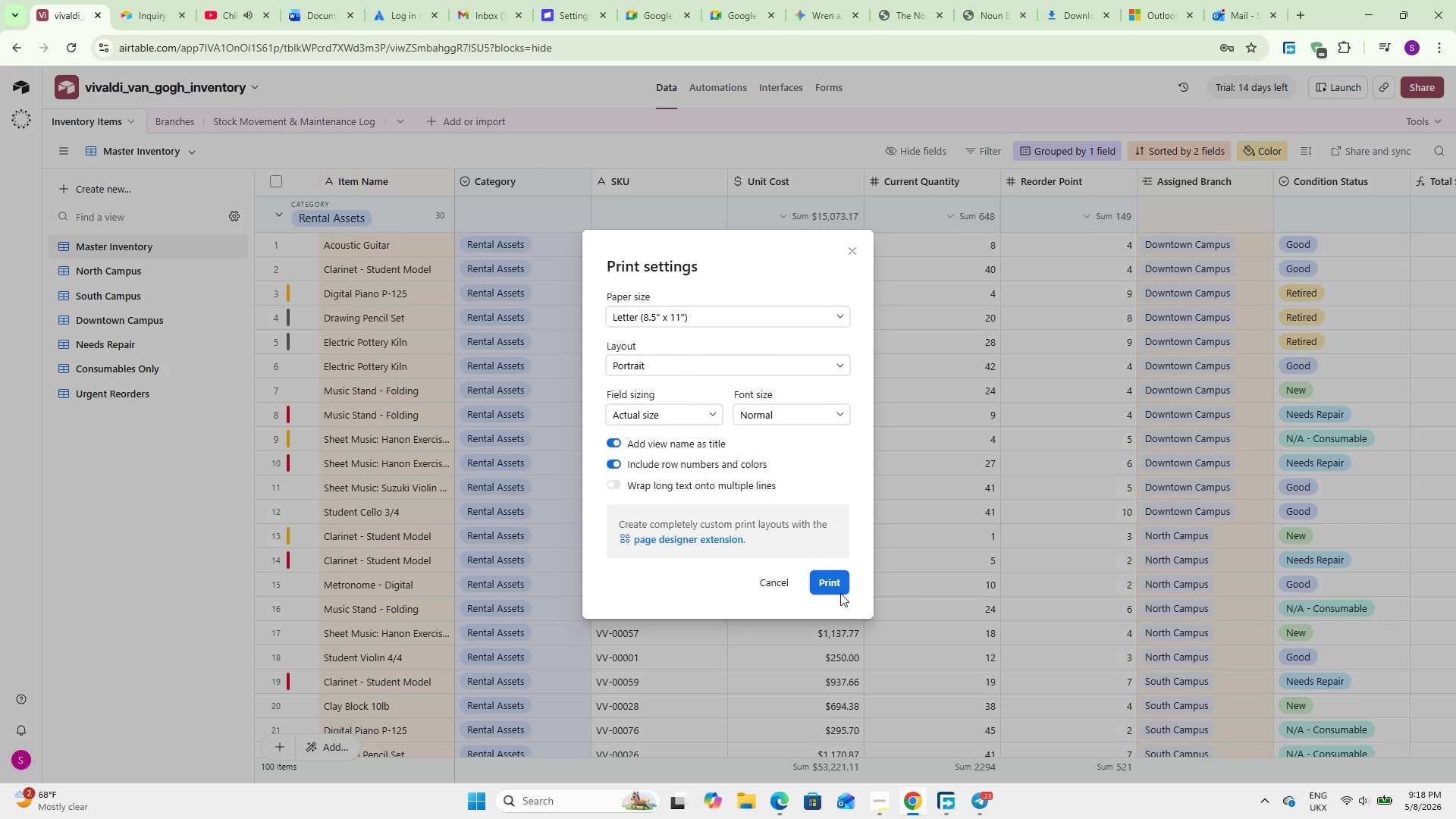 
left_click([839, 582])
 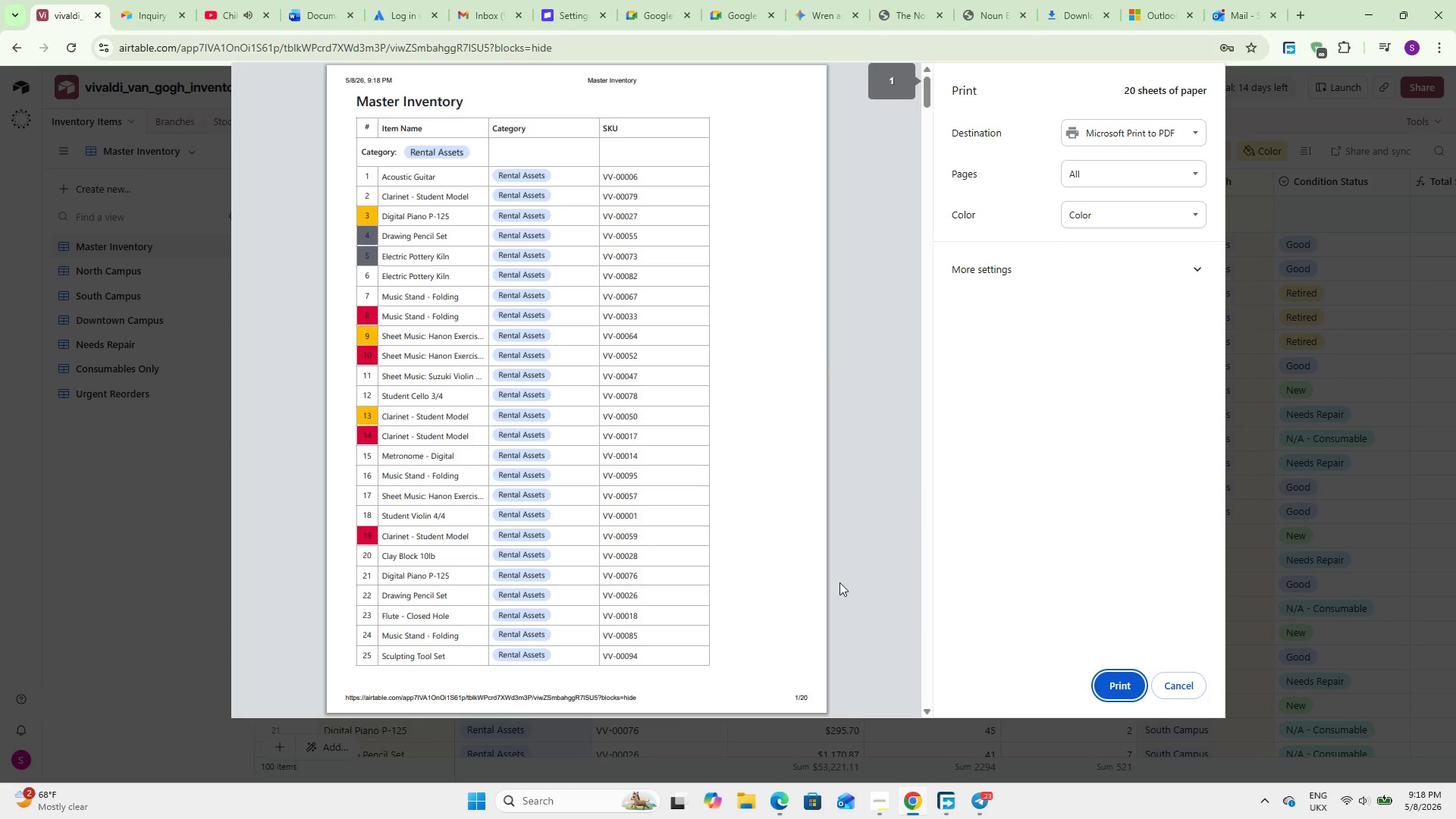 
wait(18.16)
 